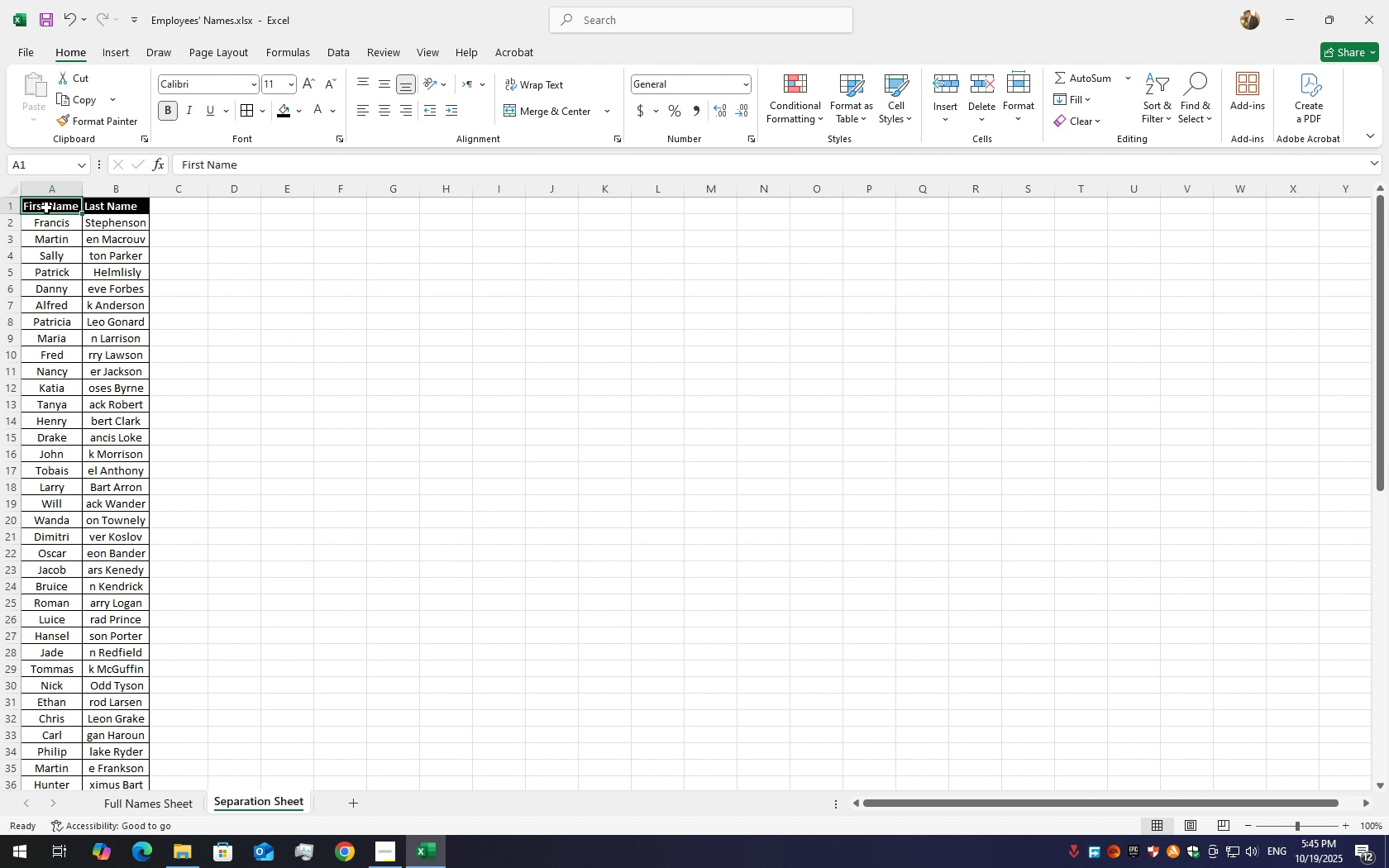 
left_click_drag(start_coordinate=[46, 207], to_coordinate=[107, 211])
 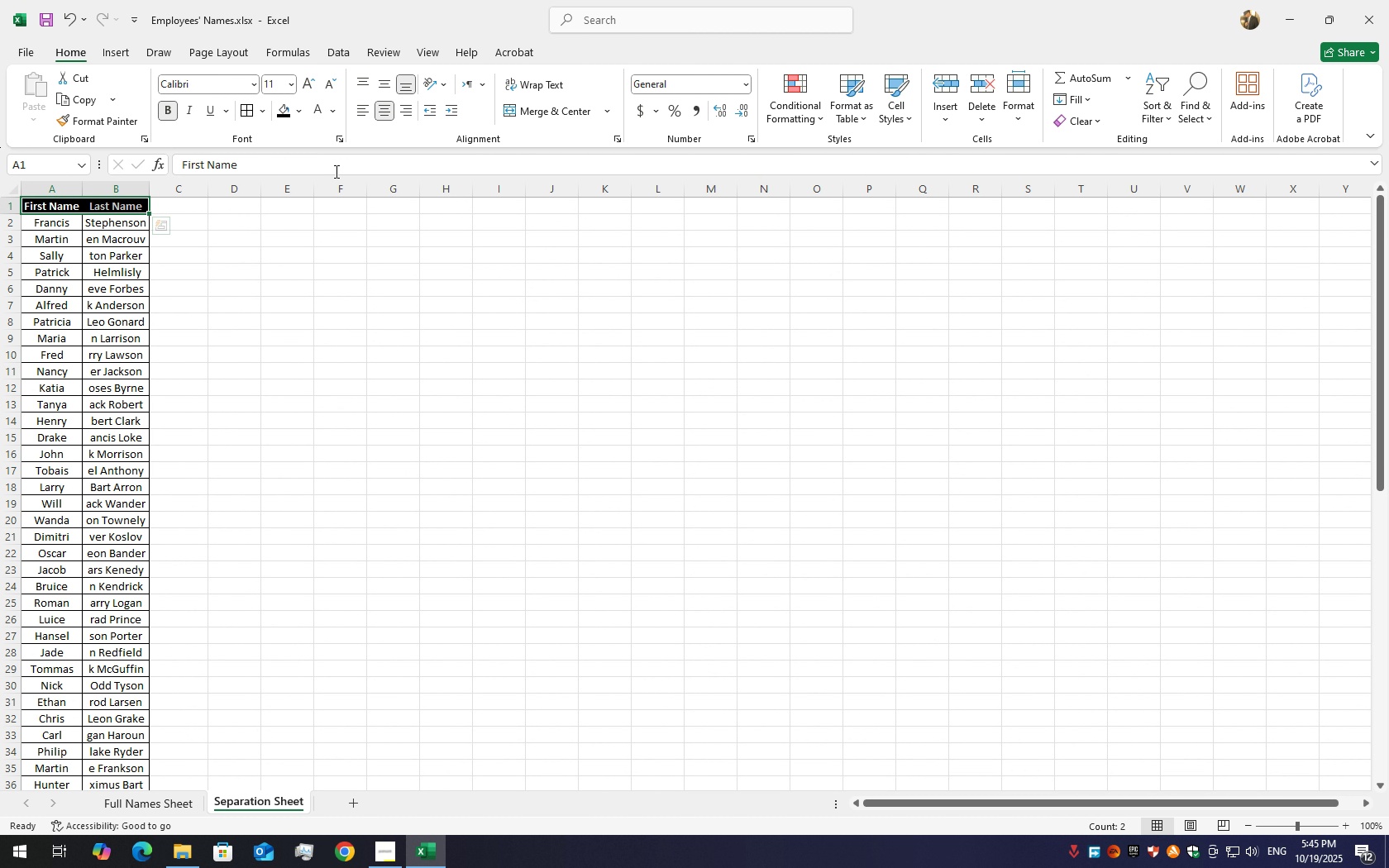 
left_click([149, 298])
 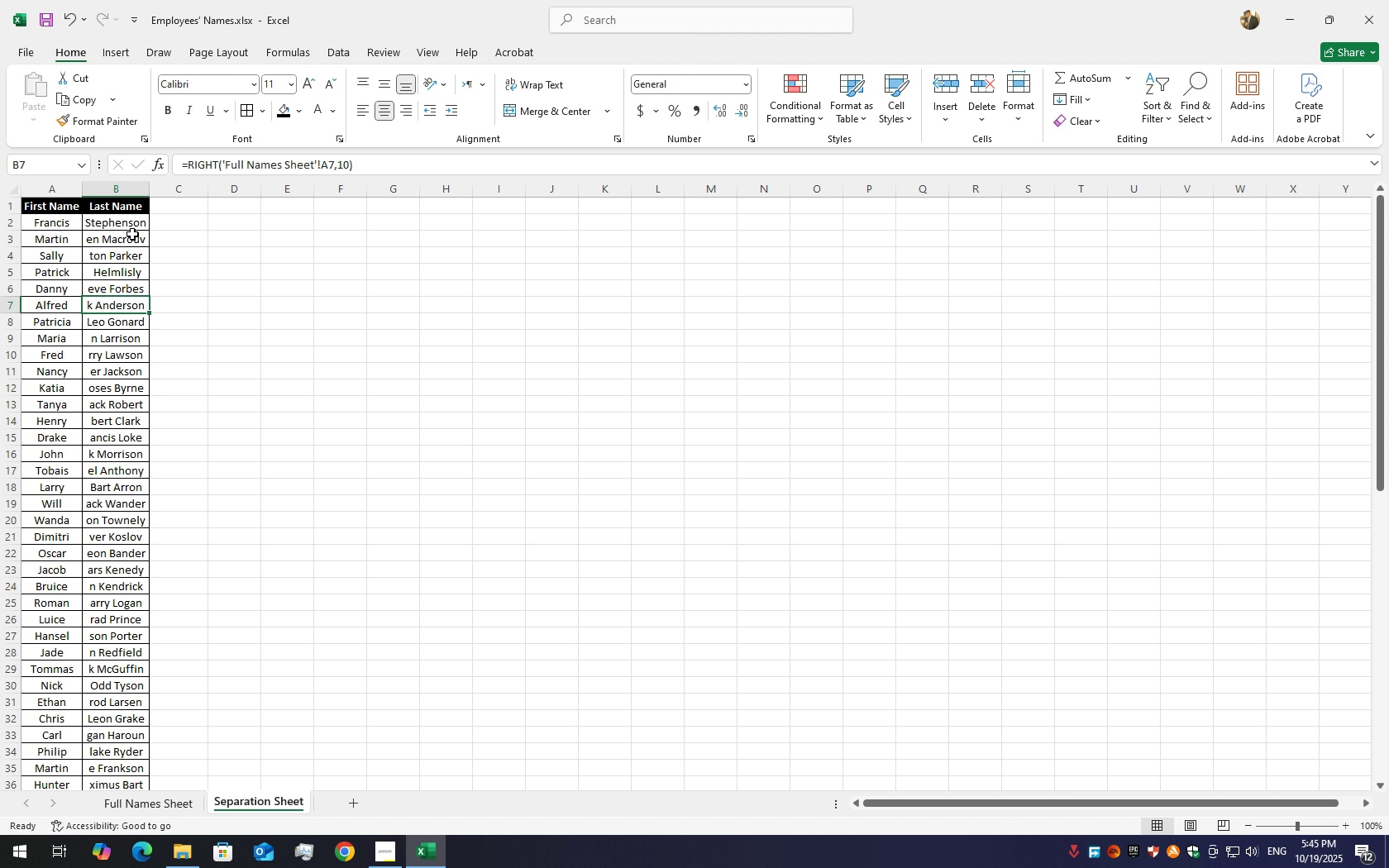 
left_click([132, 234])
 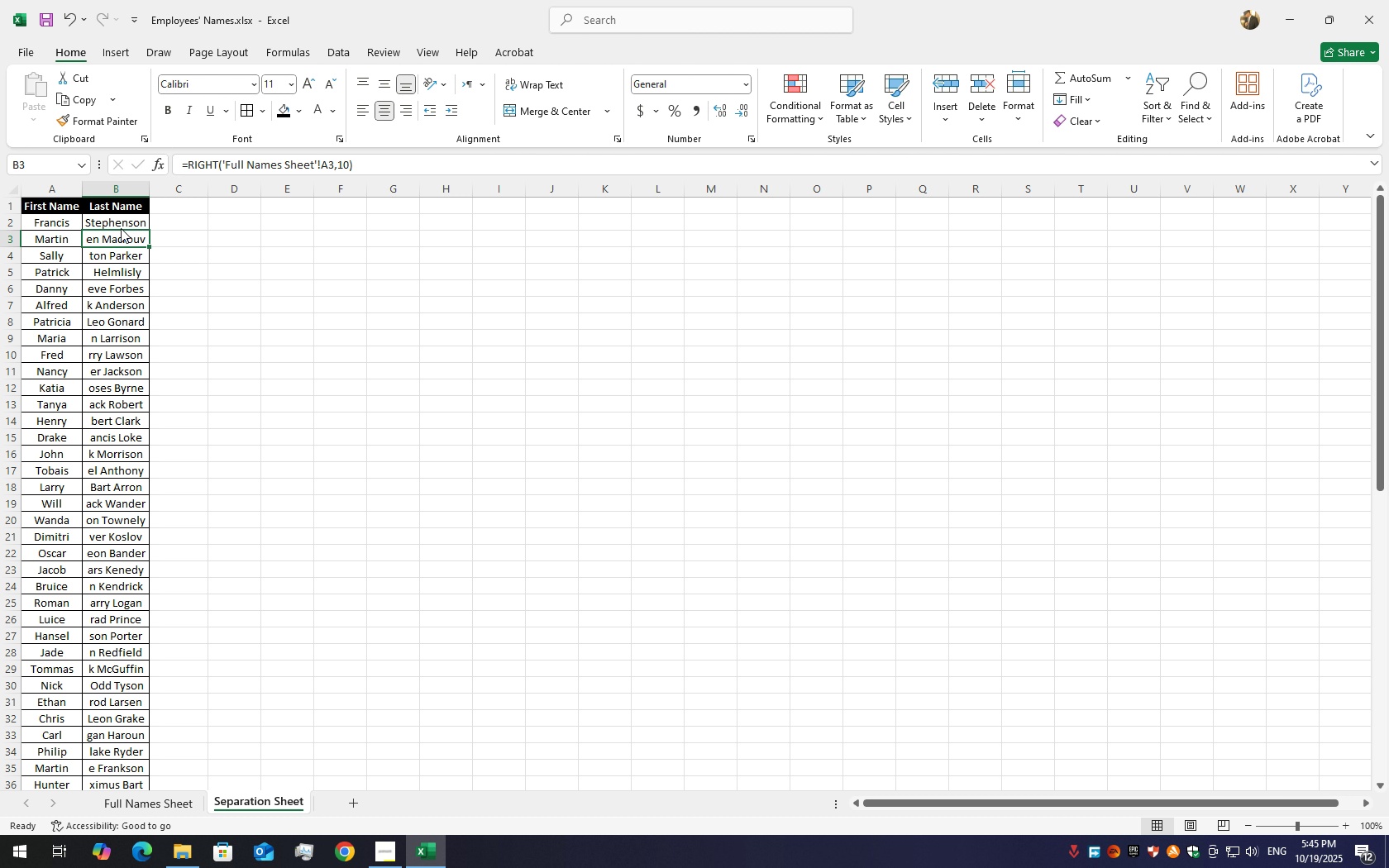 
left_click([121, 228])
 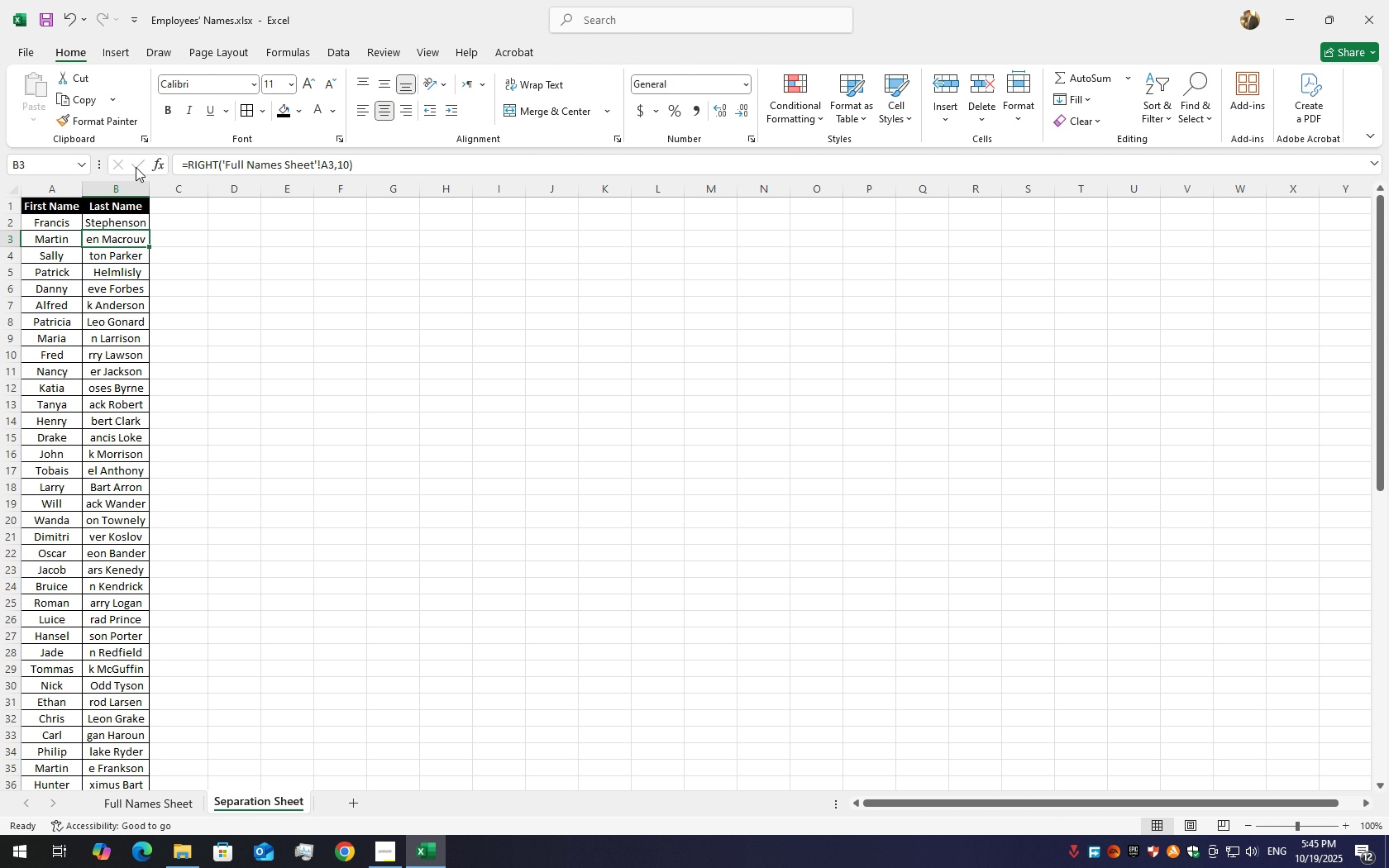 
left_click([155, 169])
 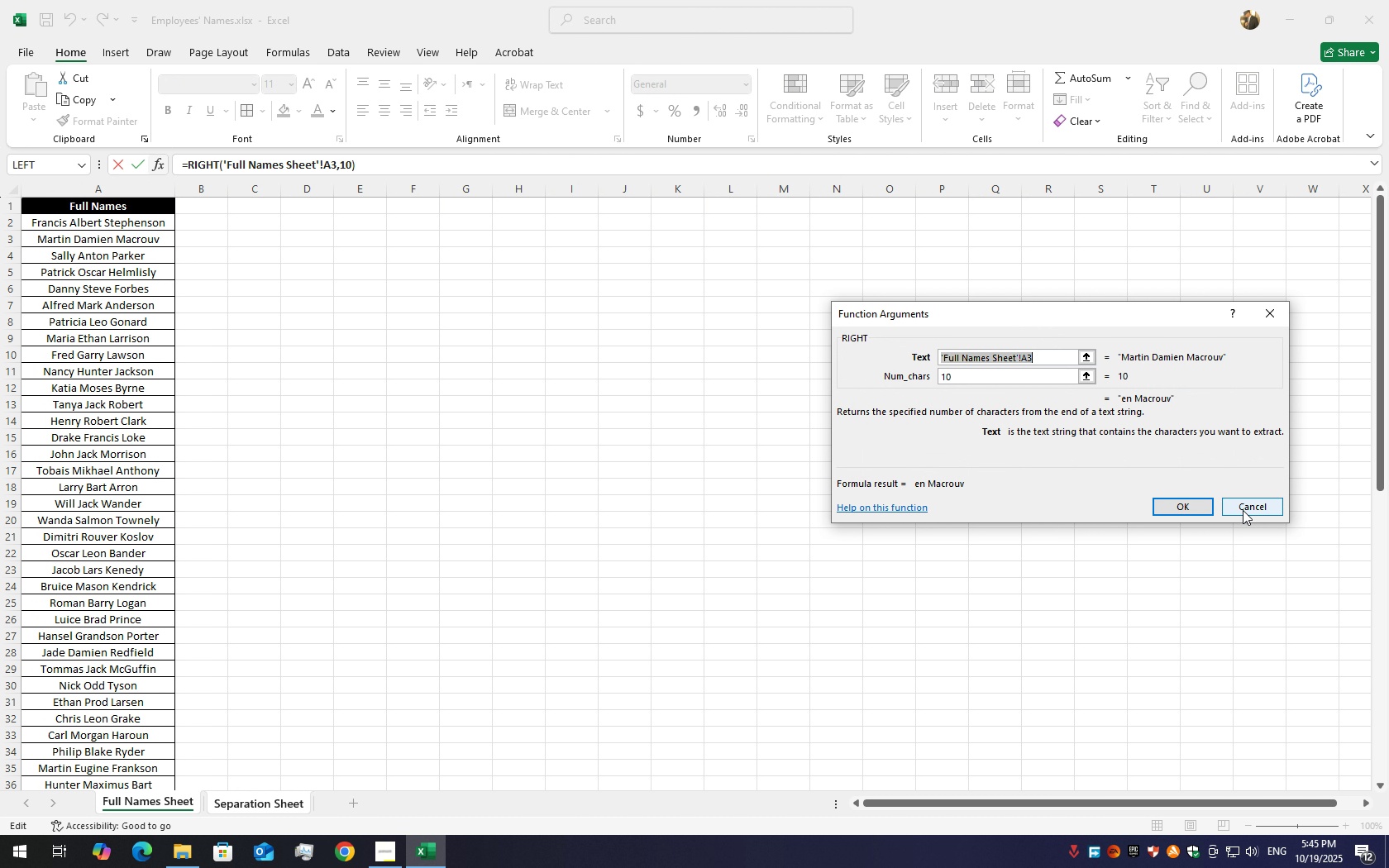 
left_click([1243, 508])
 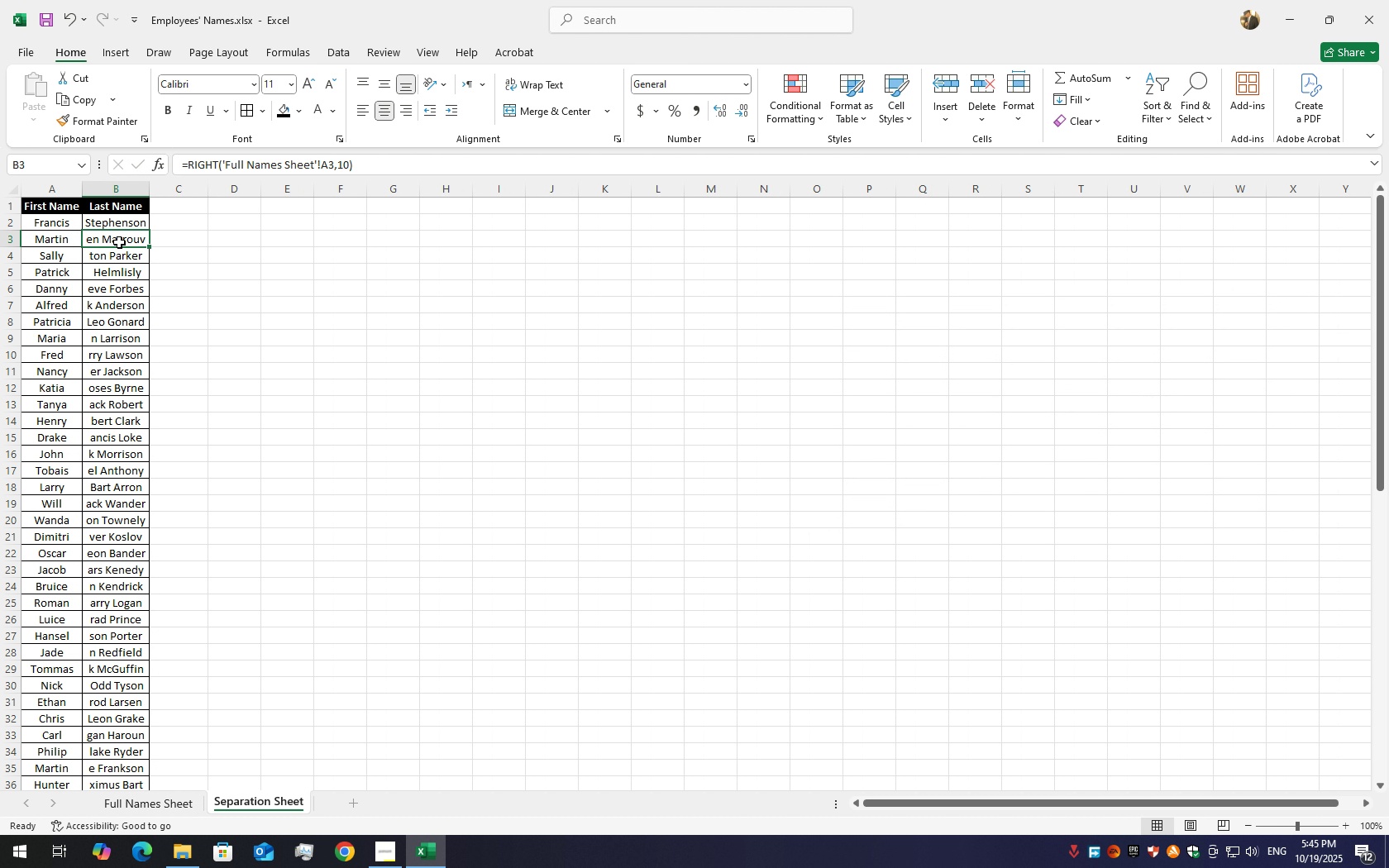 
double_click([119, 242])
 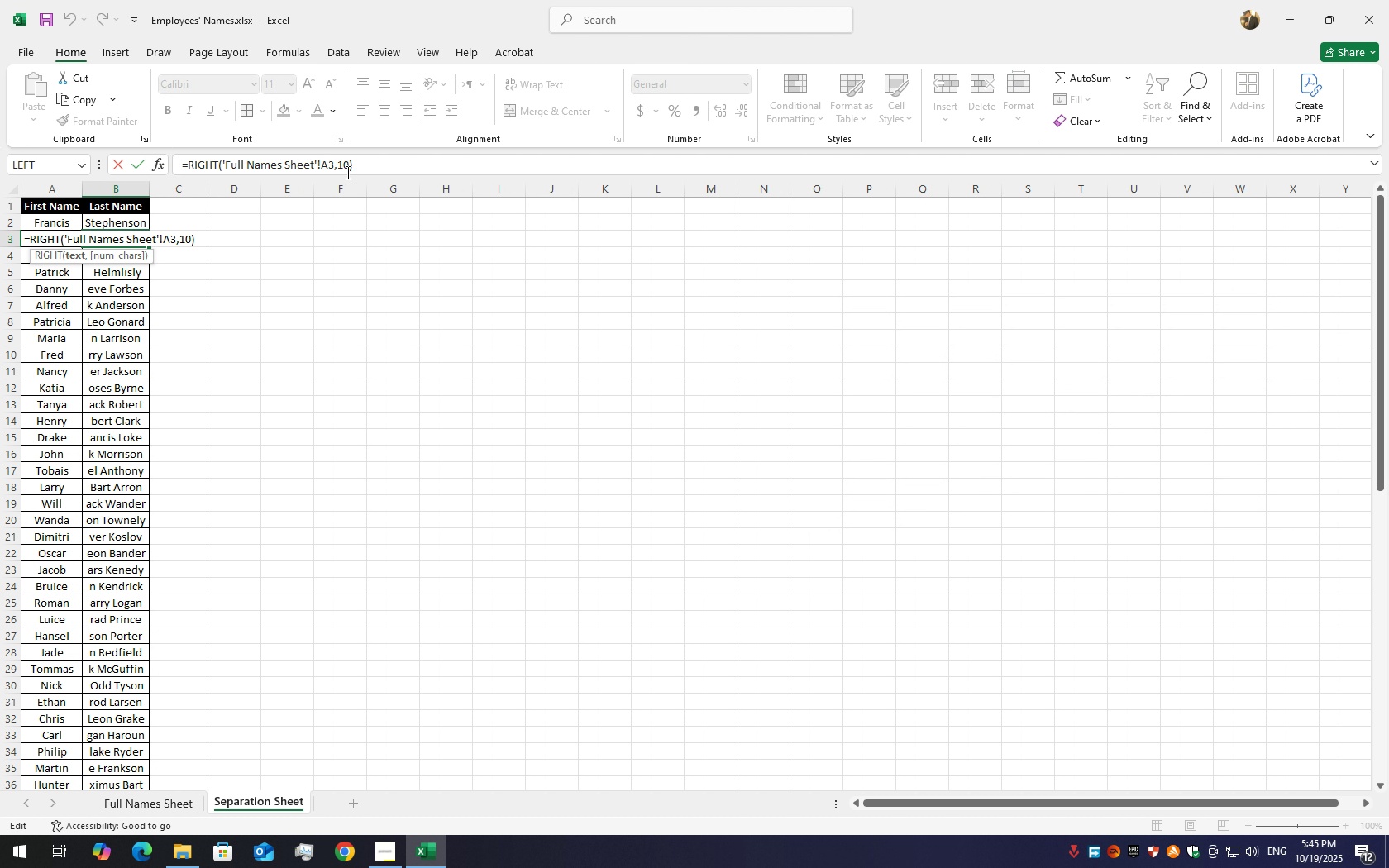 
left_click([347, 171])
 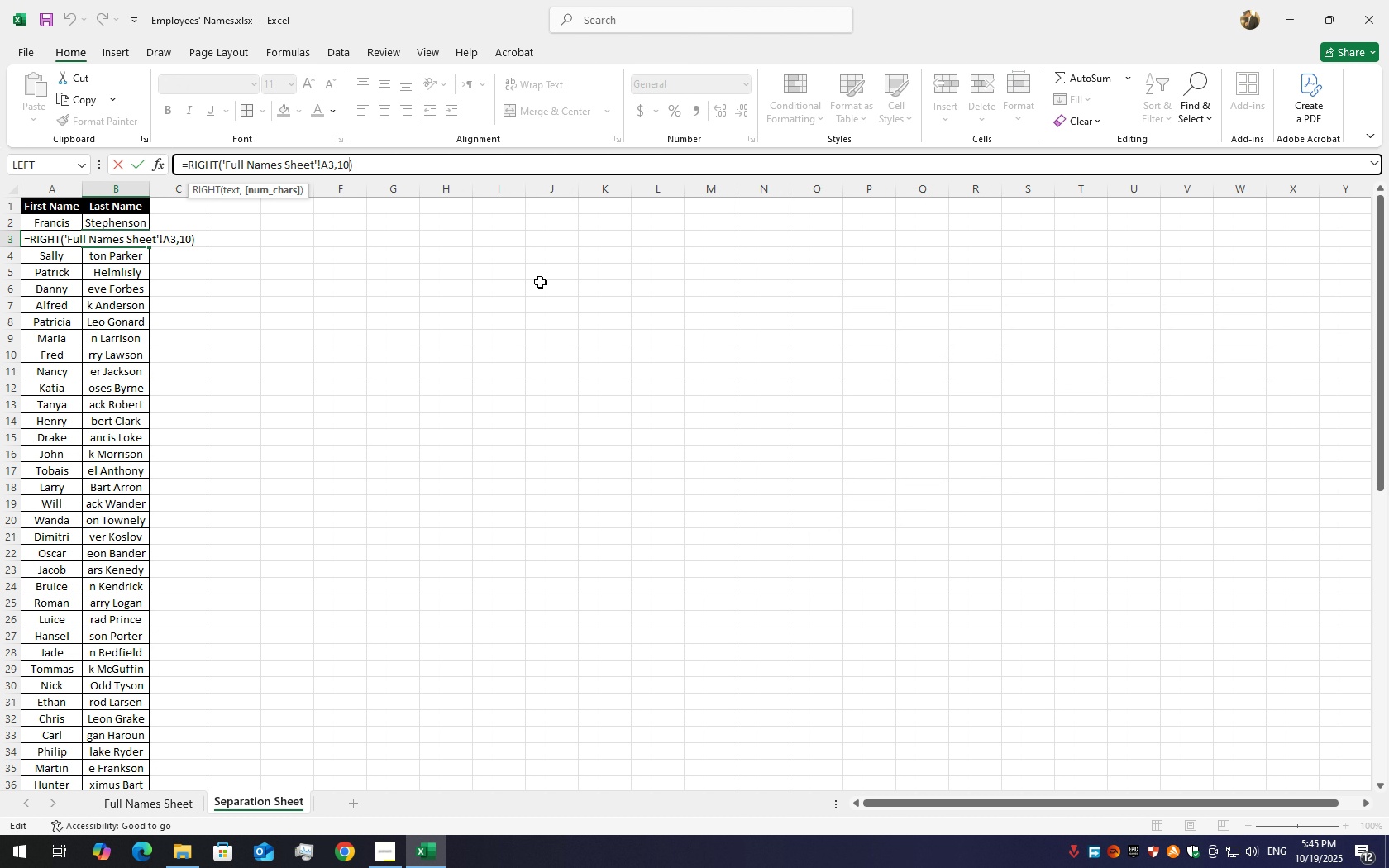 
key(Backspace)
 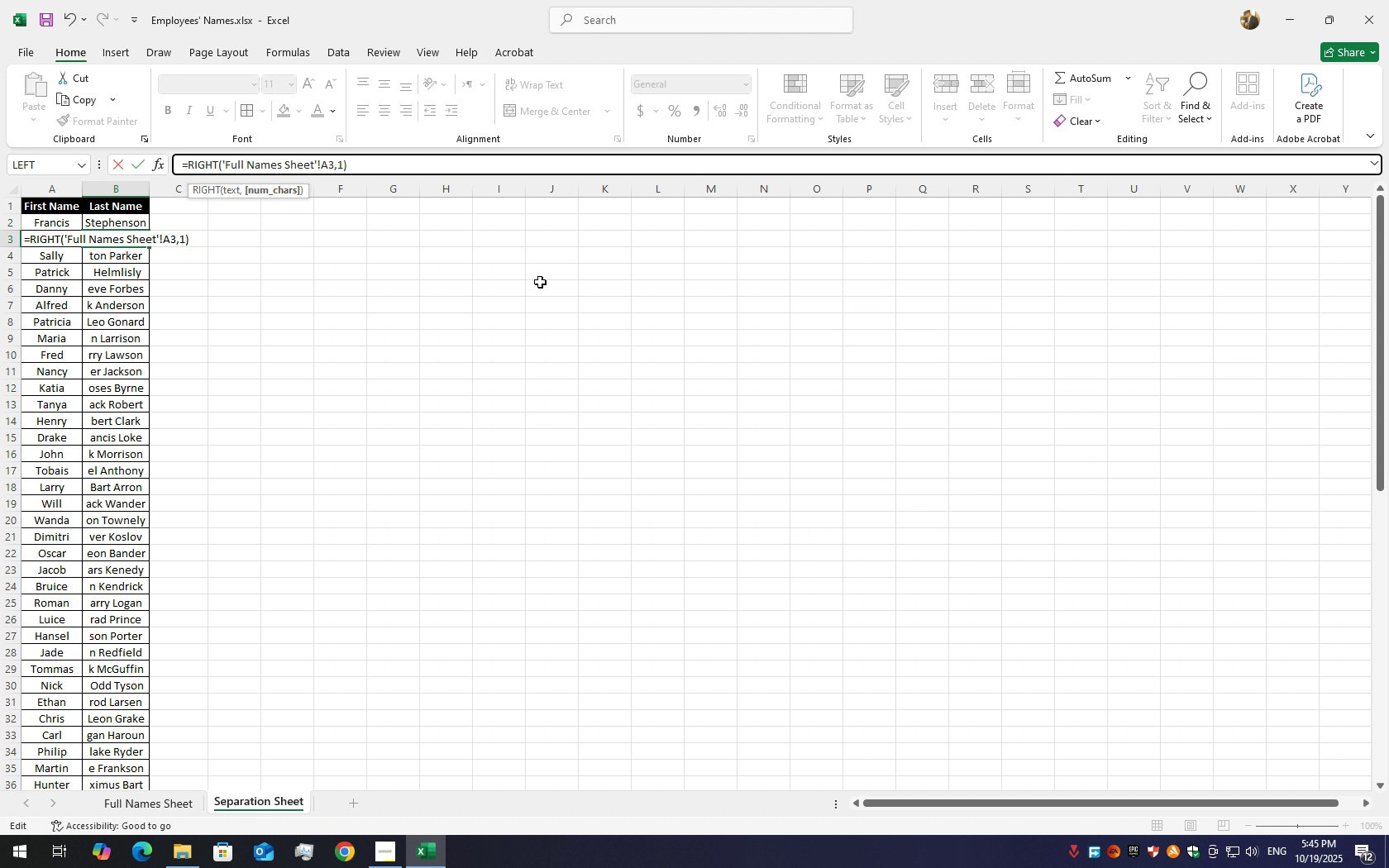 
key(Backspace)
 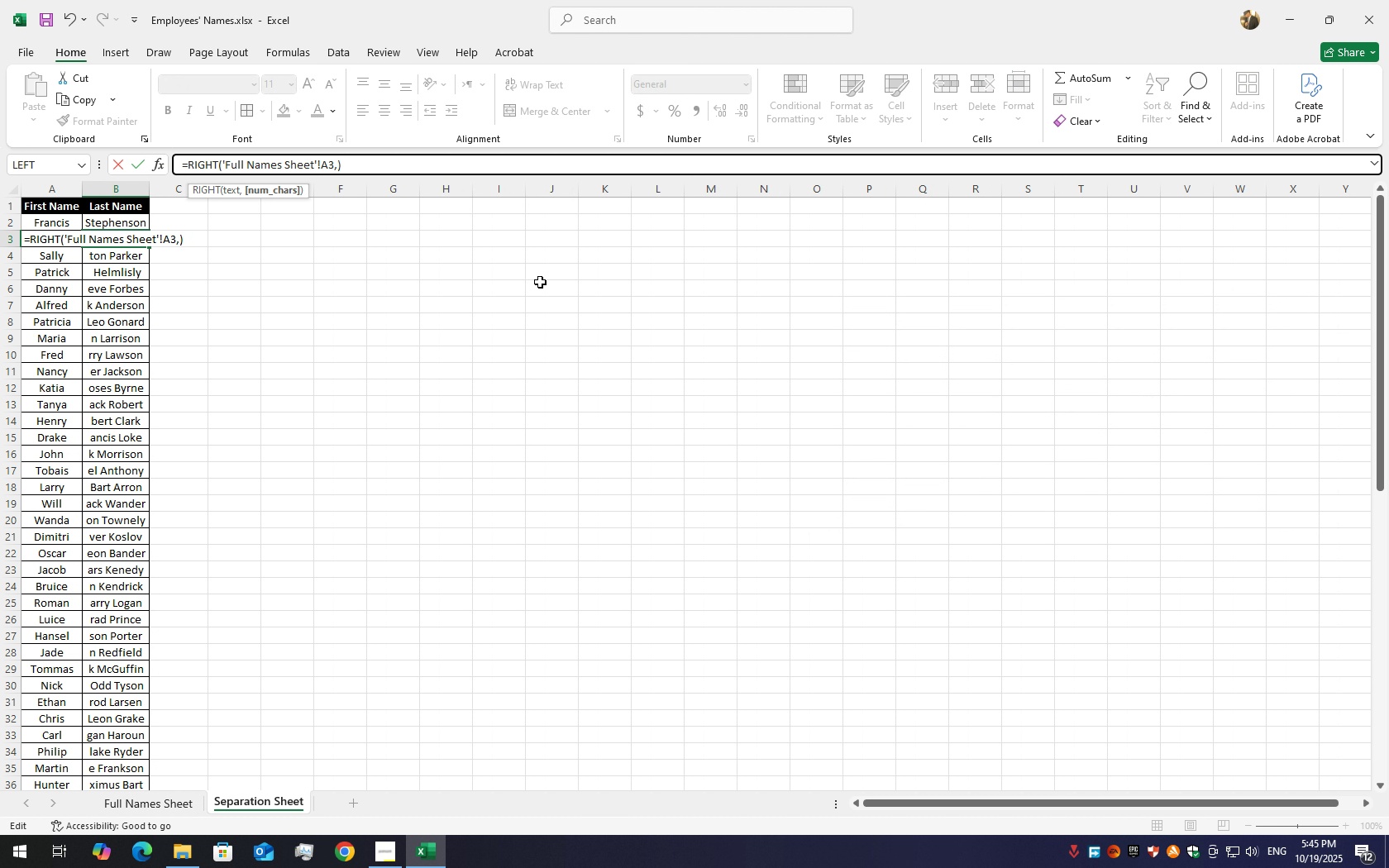 
key(Numpad7)
 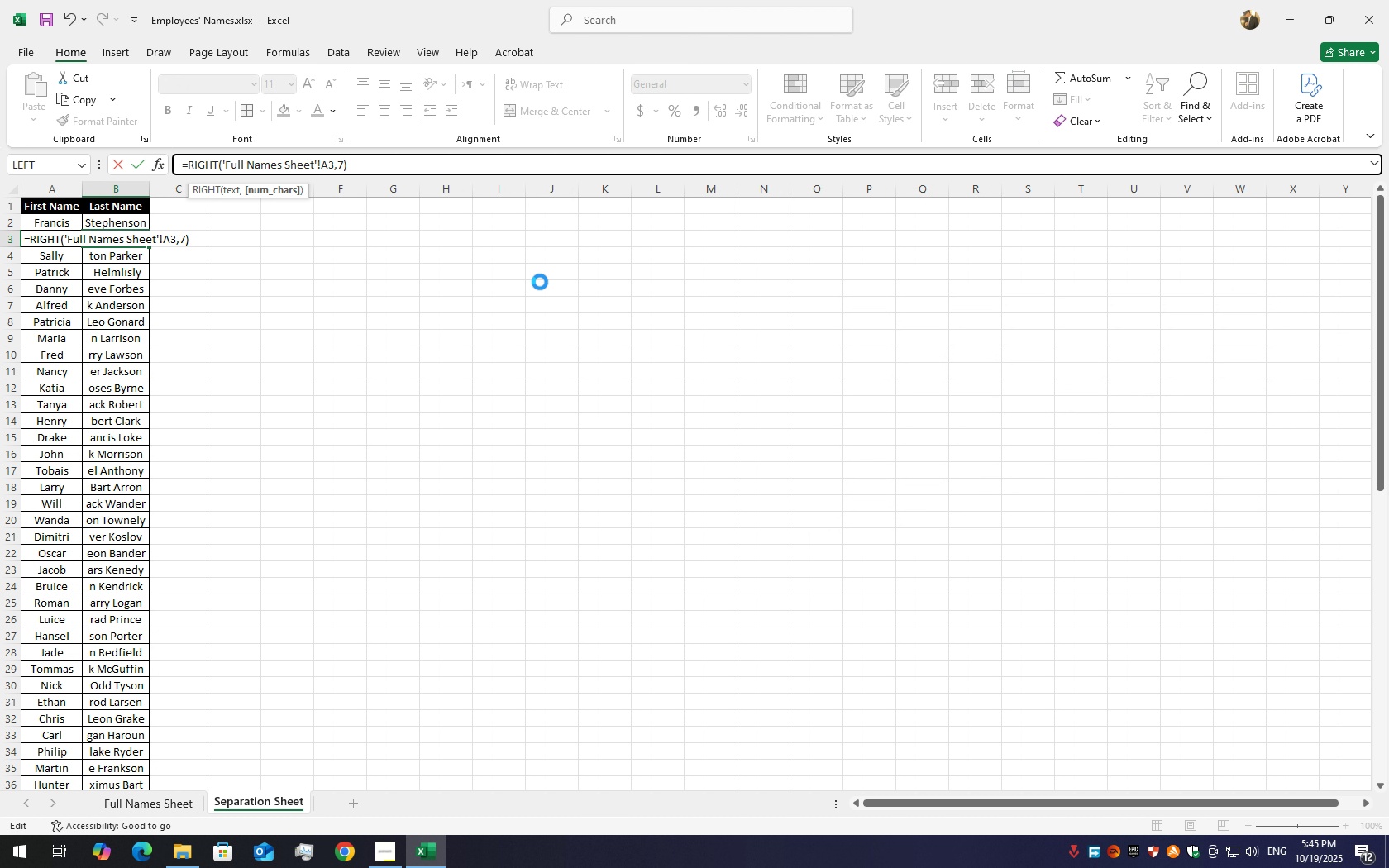 
key(Enter)
 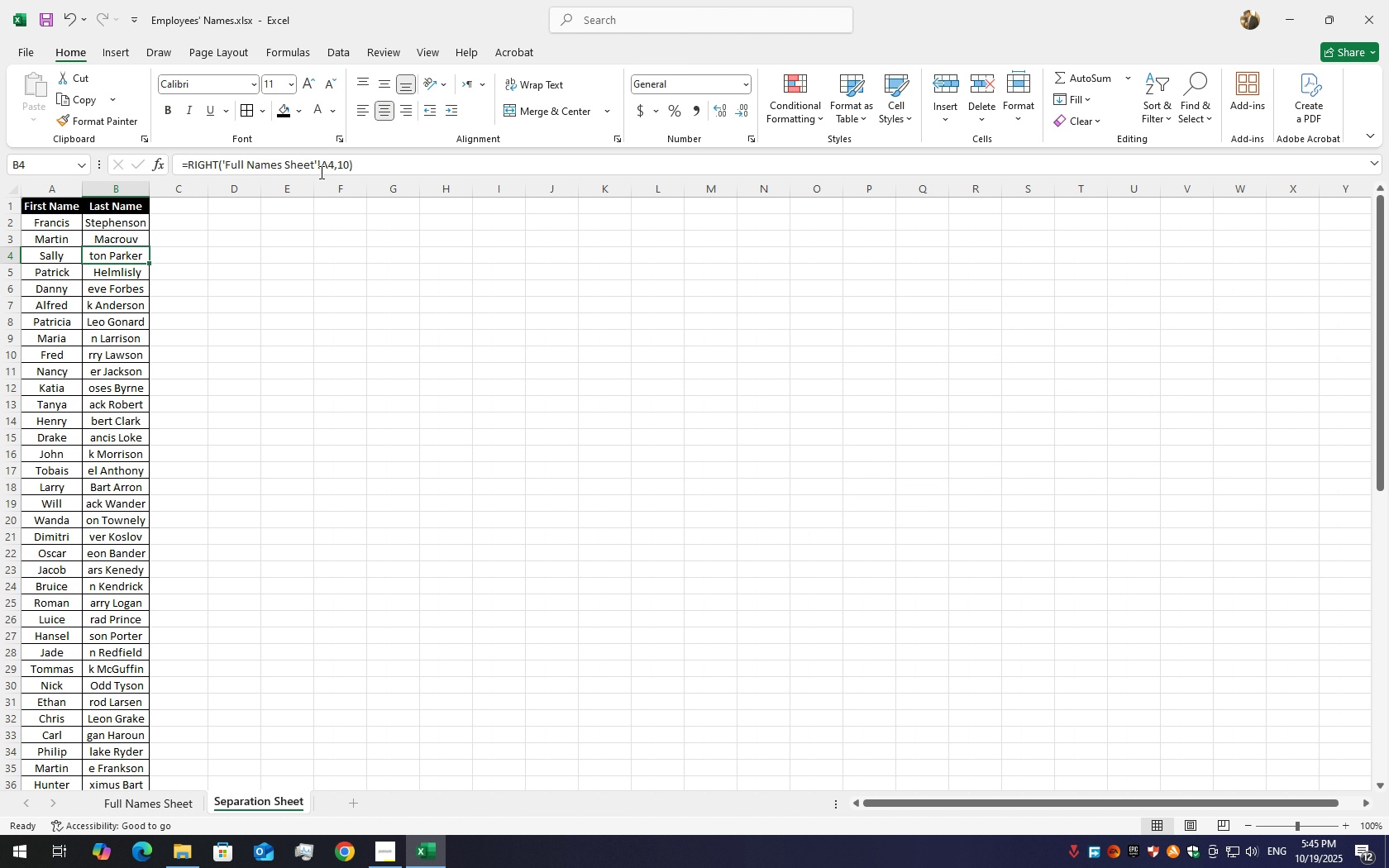 
left_click([346, 161])
 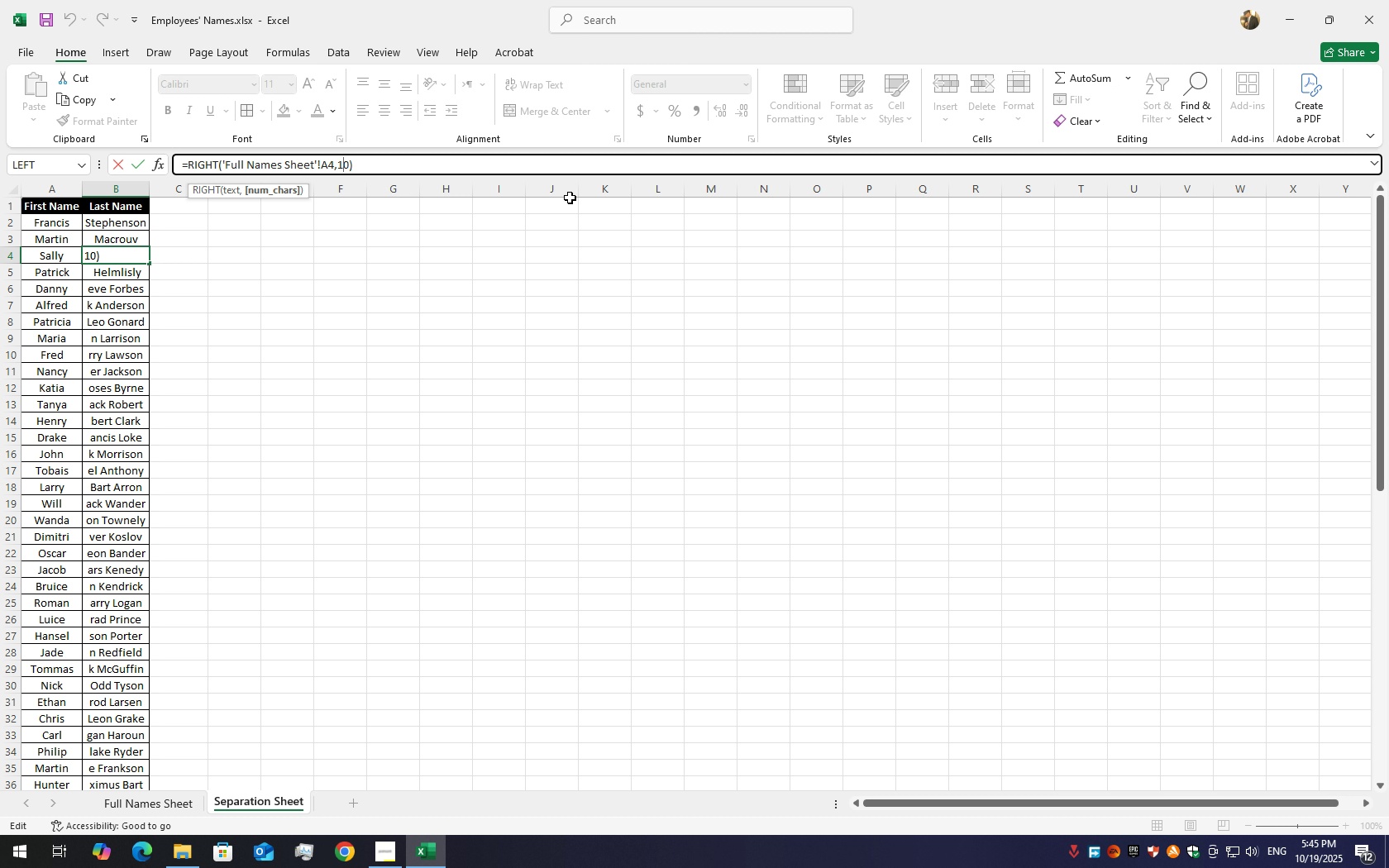 
key(Backspace)
 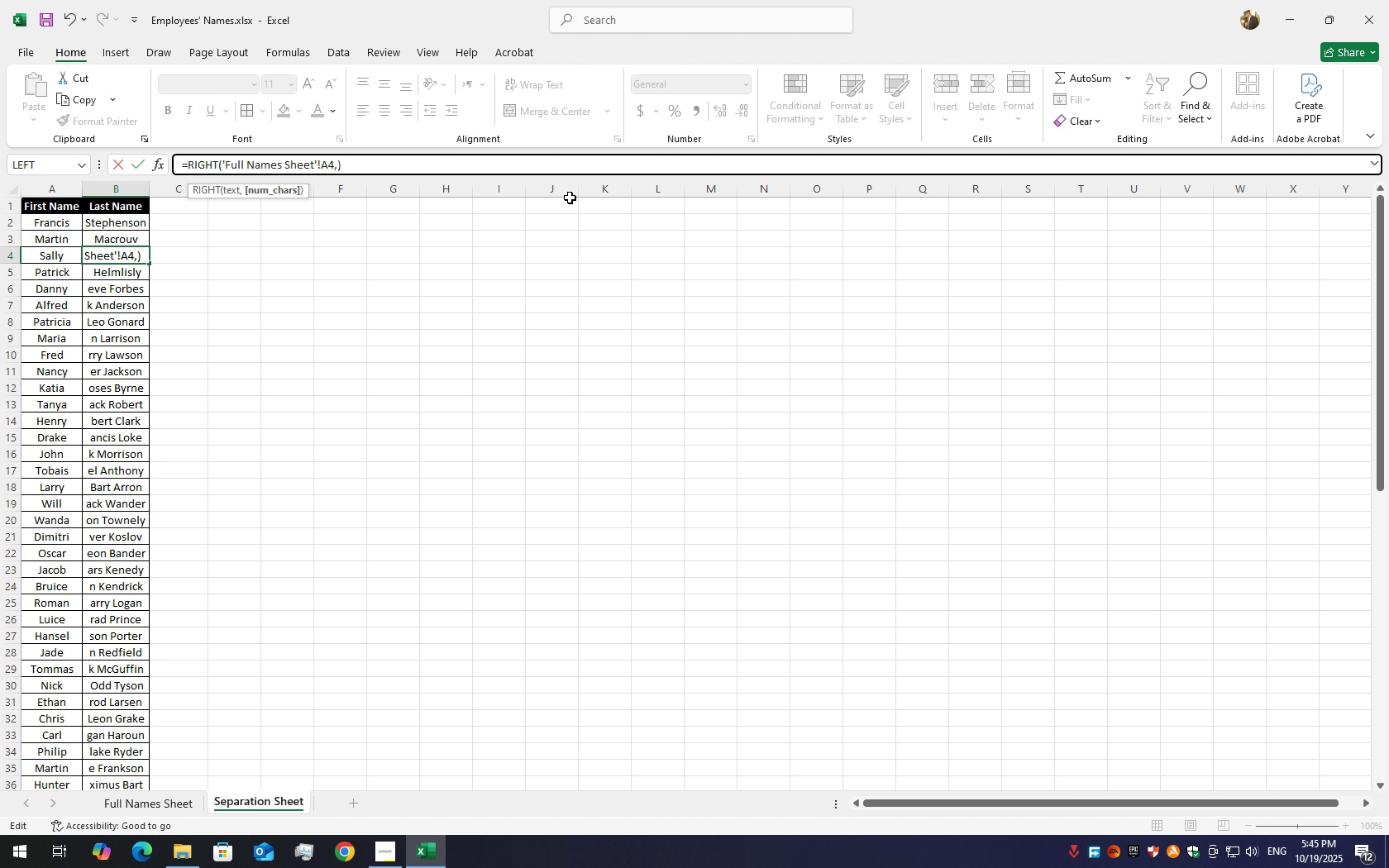 
key(Backspace)
 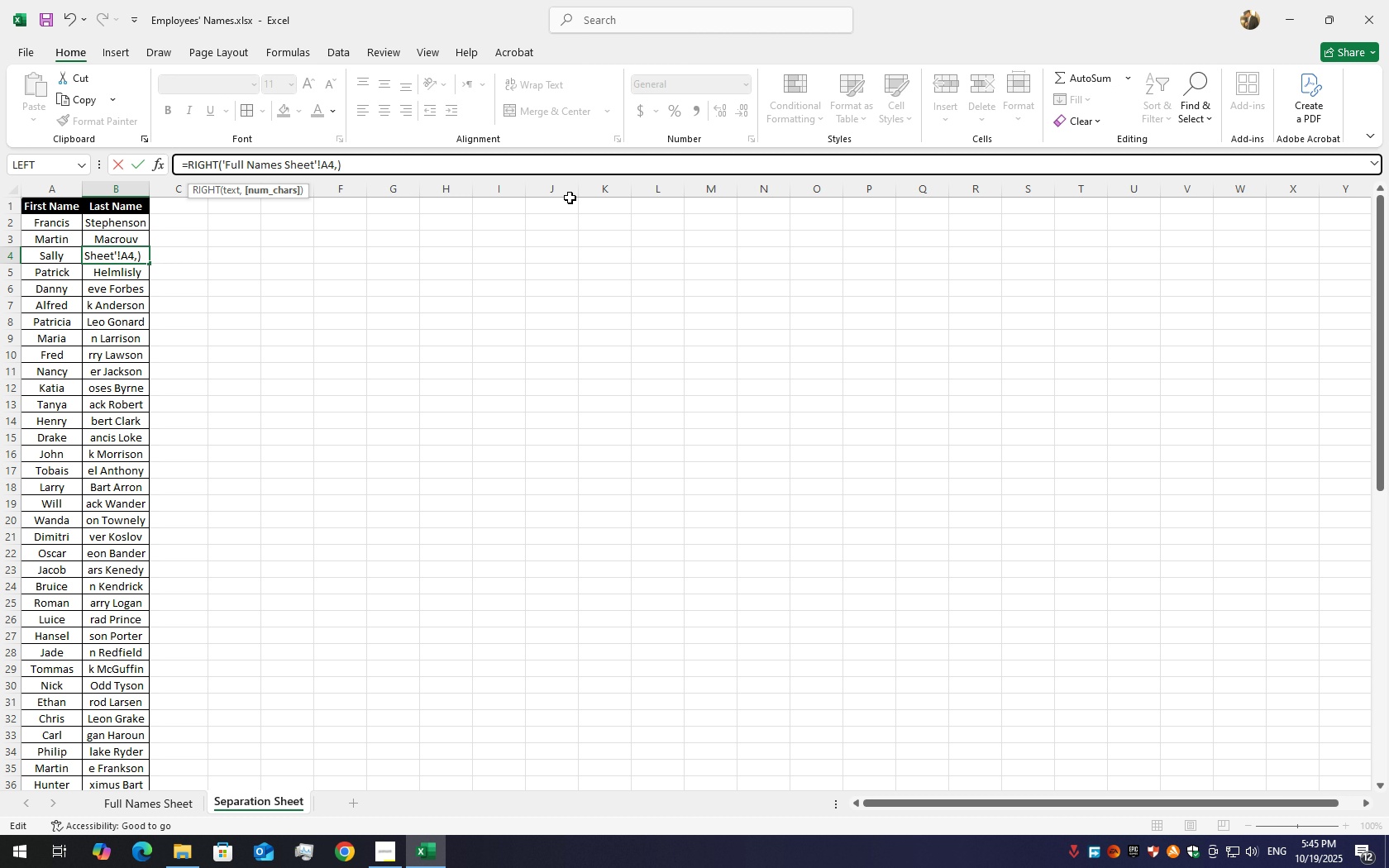 
key(Numpad6)
 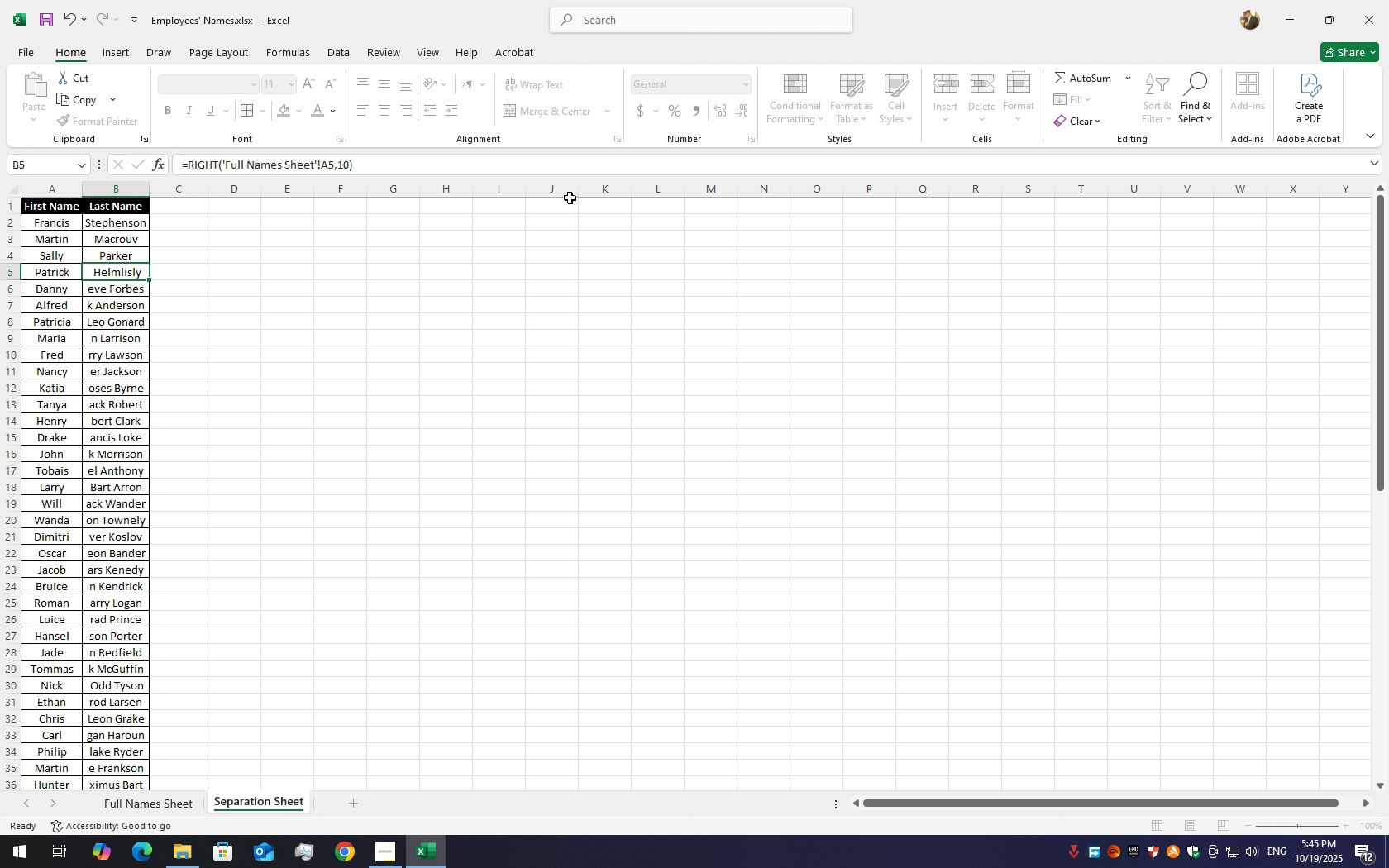 
key(Enter)
 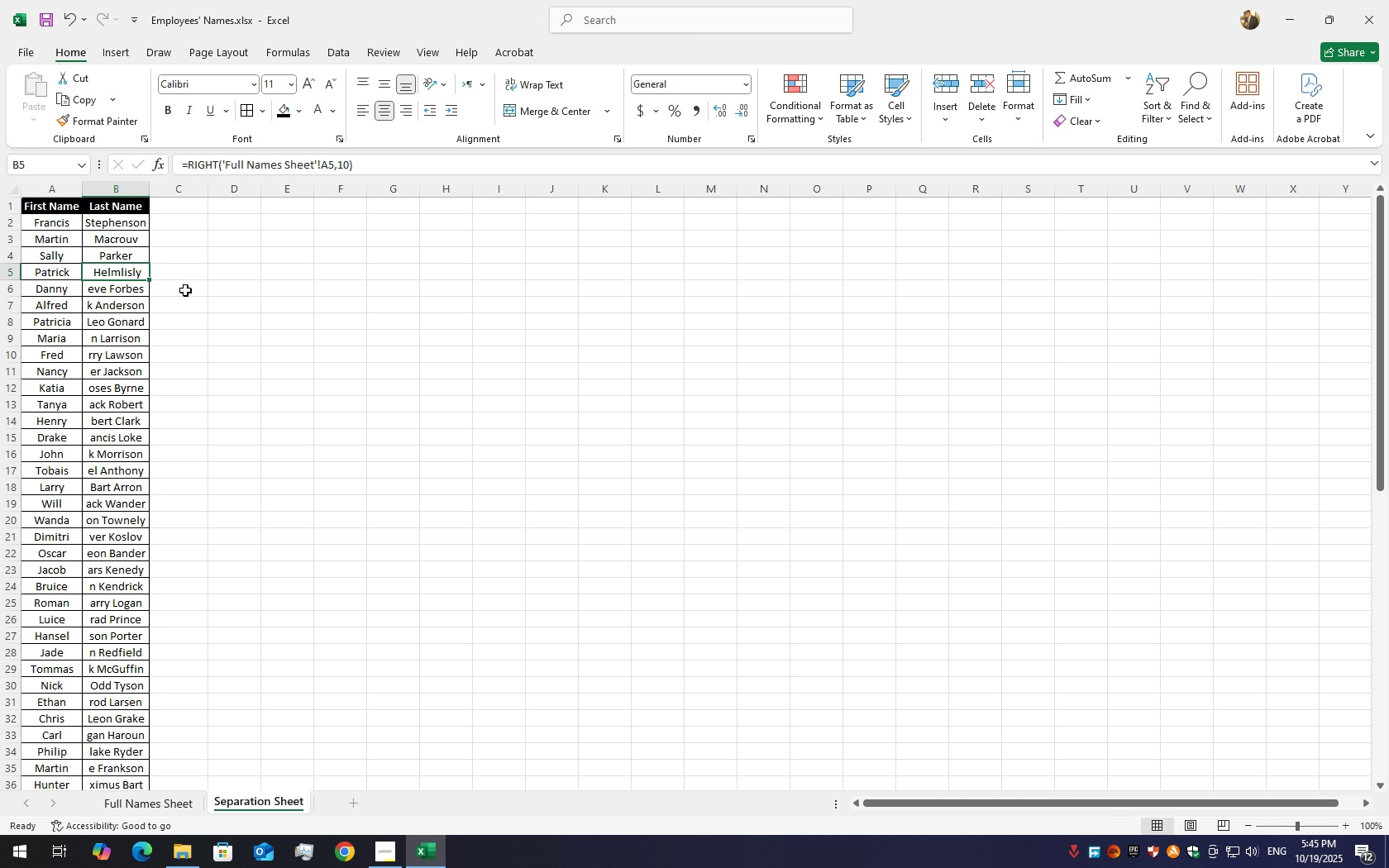 
left_click([105, 292])
 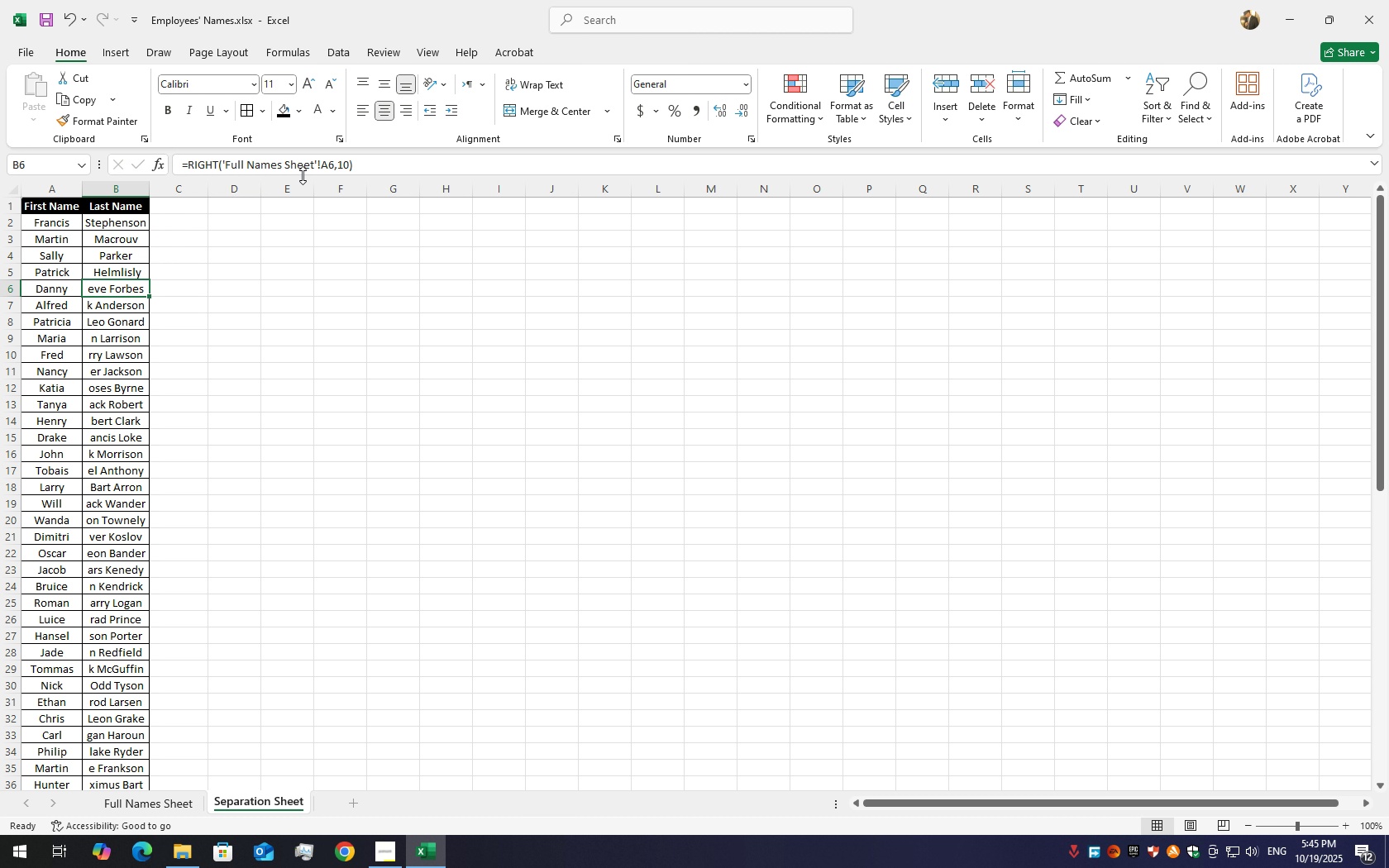 
mouse_move([321, 174])
 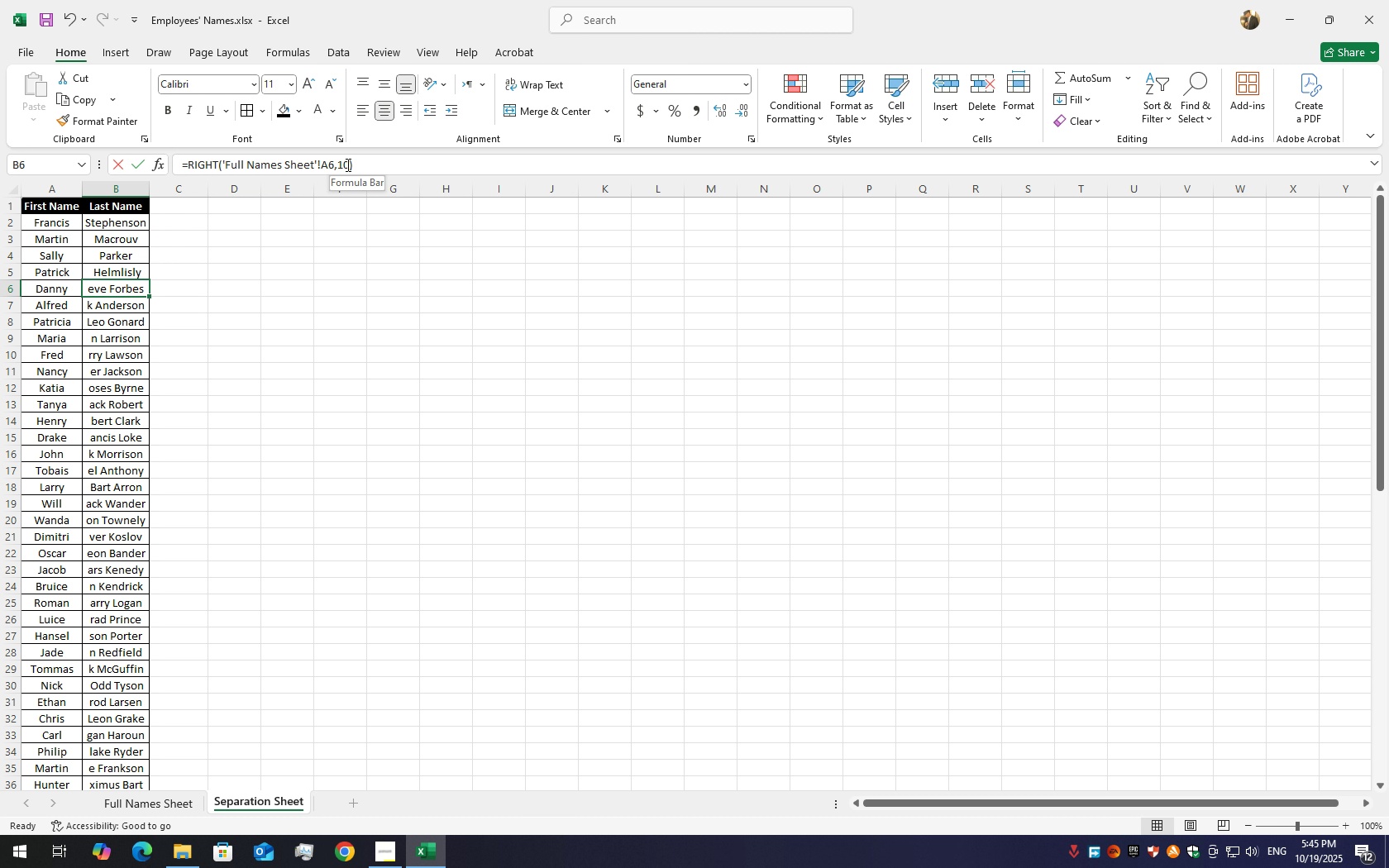 
left_click([346, 165])
 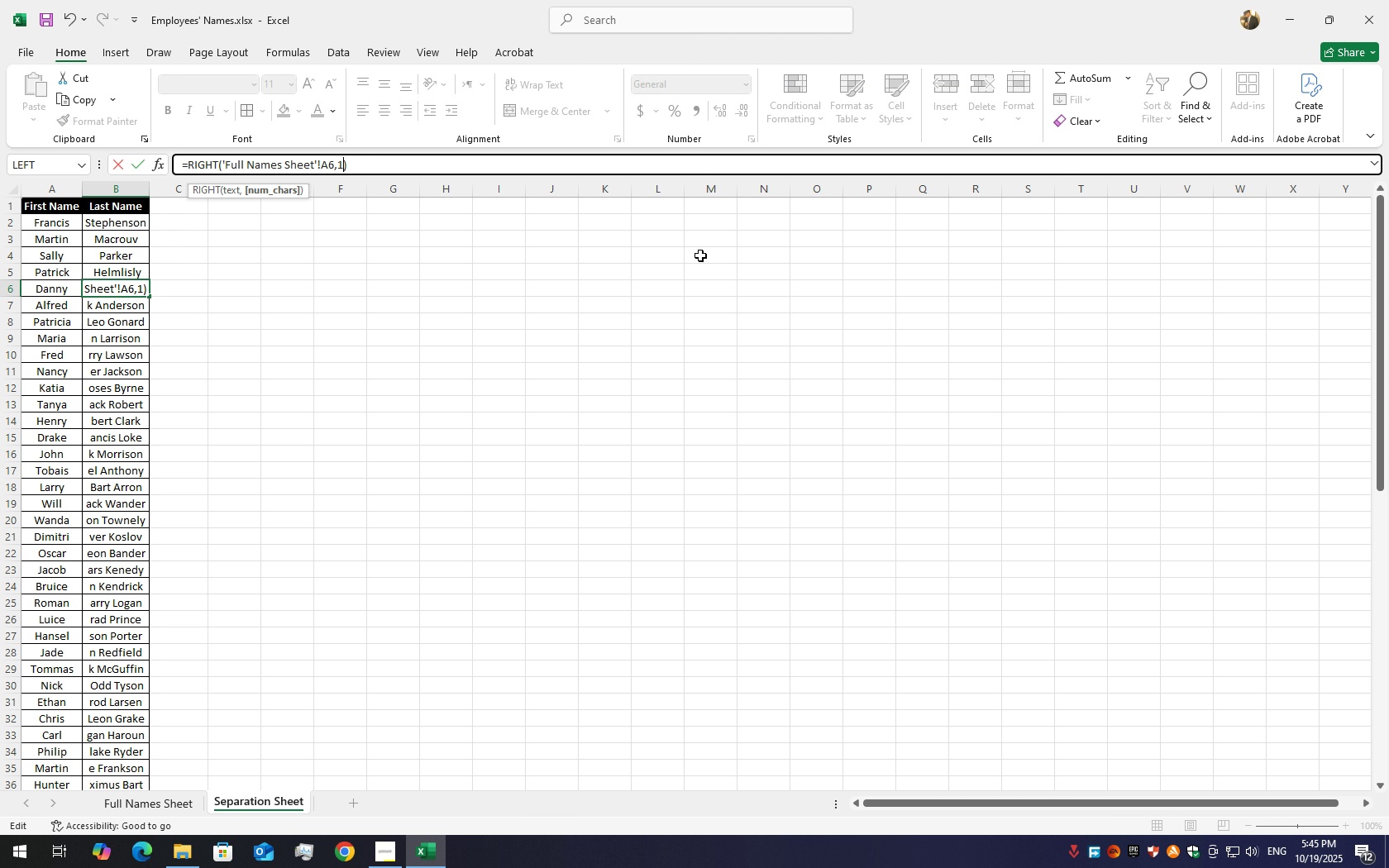 
key(Backspace)
 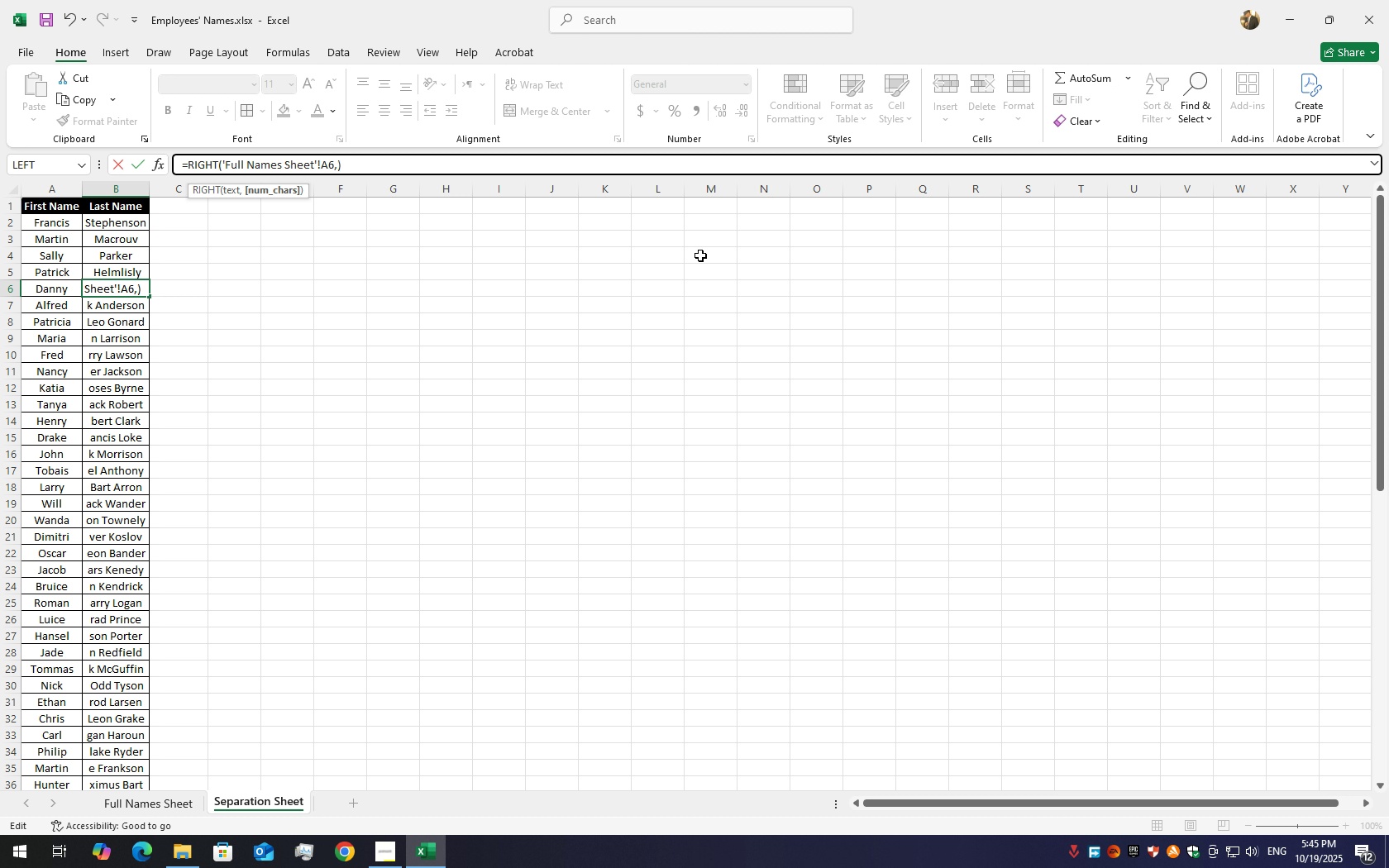 
key(Backspace)
 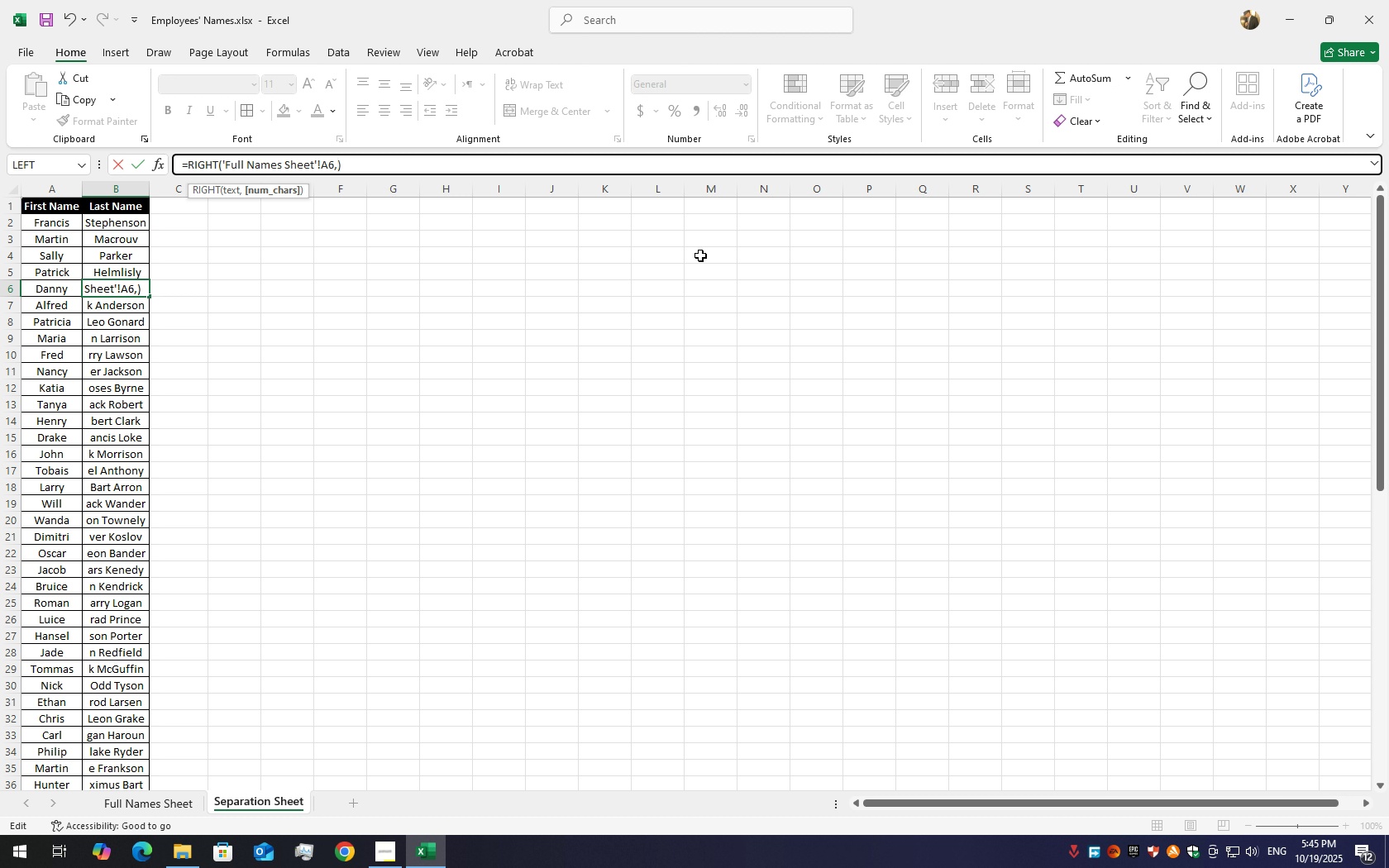 
key(Numpad6)
 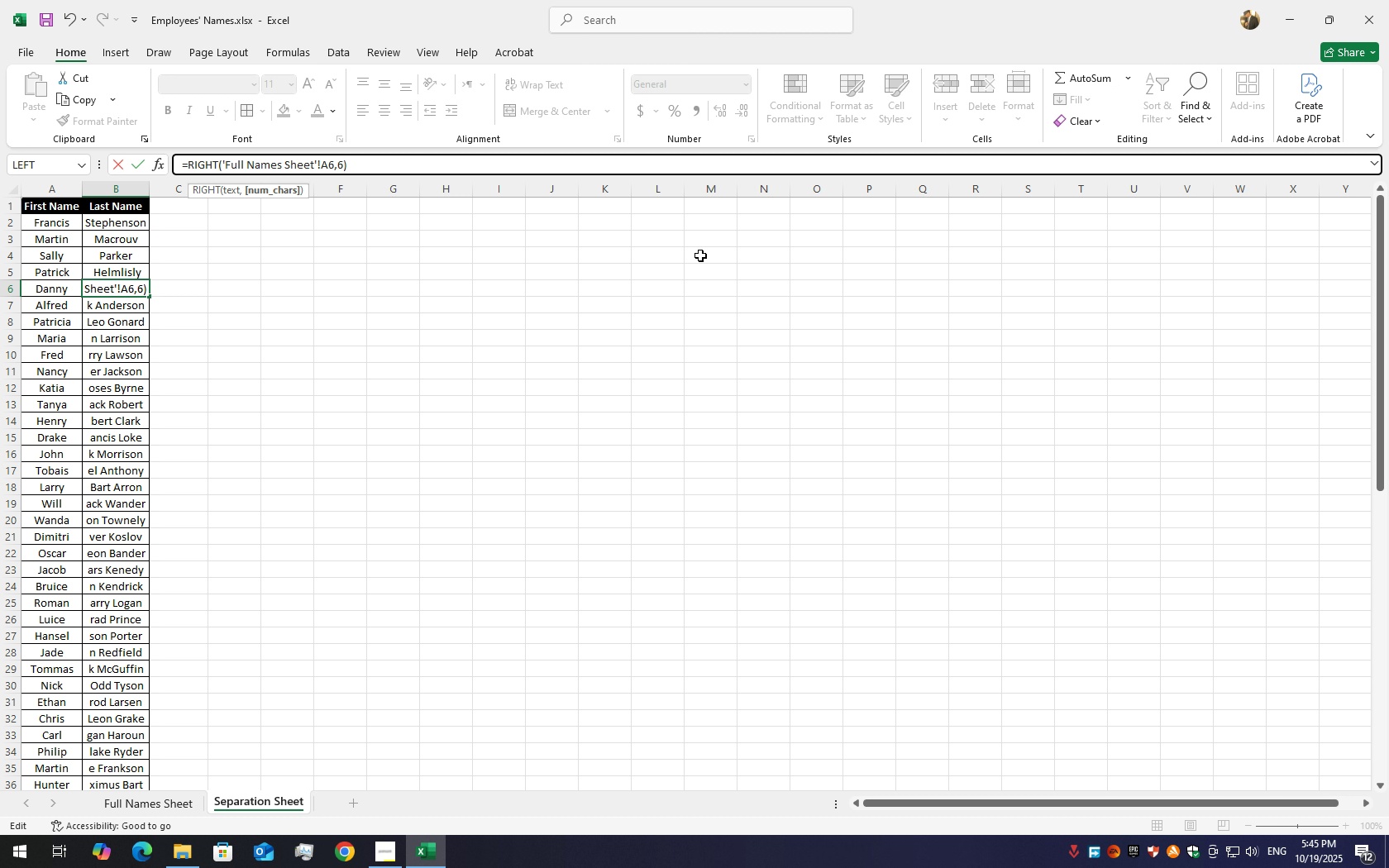 
key(Enter)
 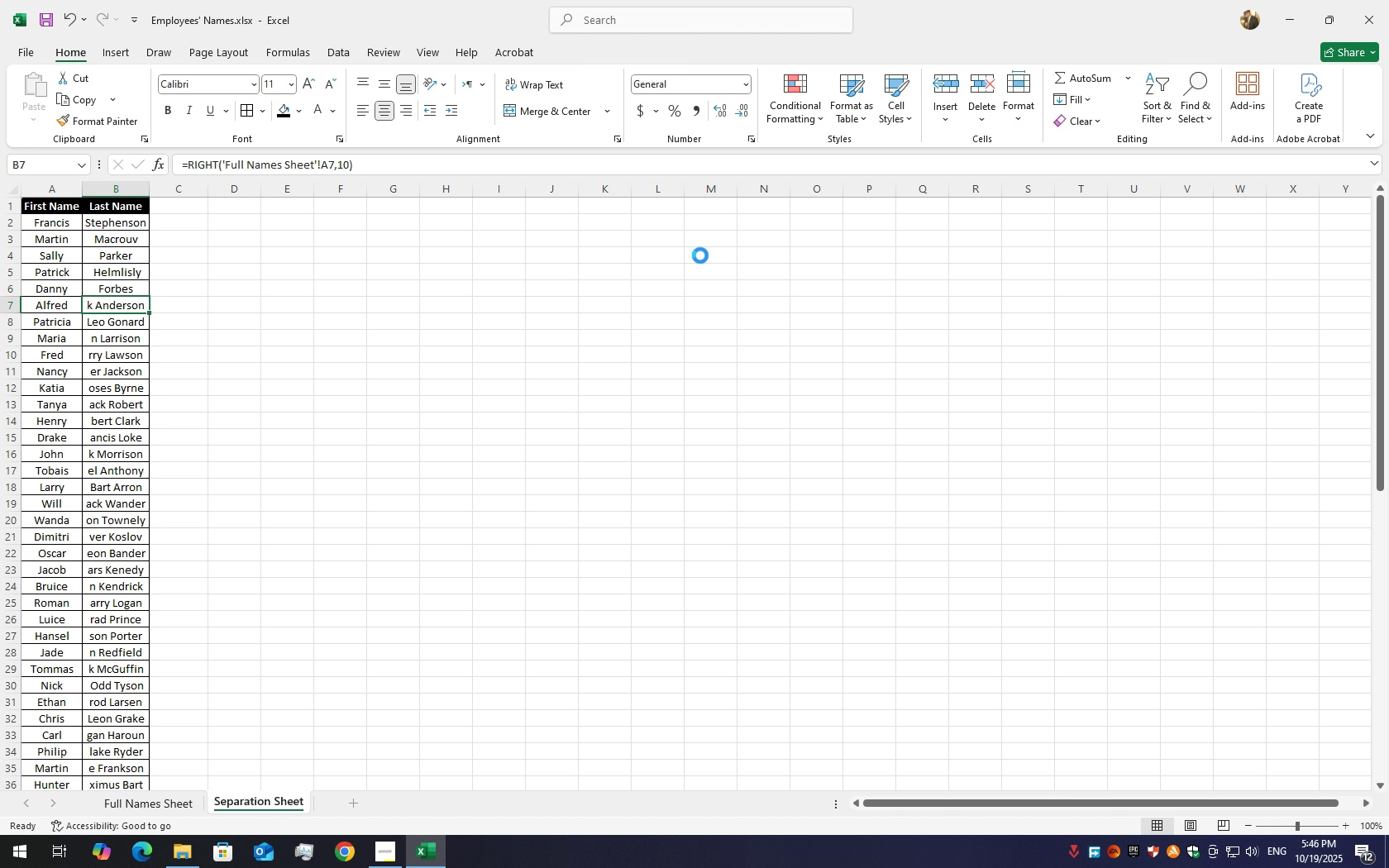 
wait(5.68)
 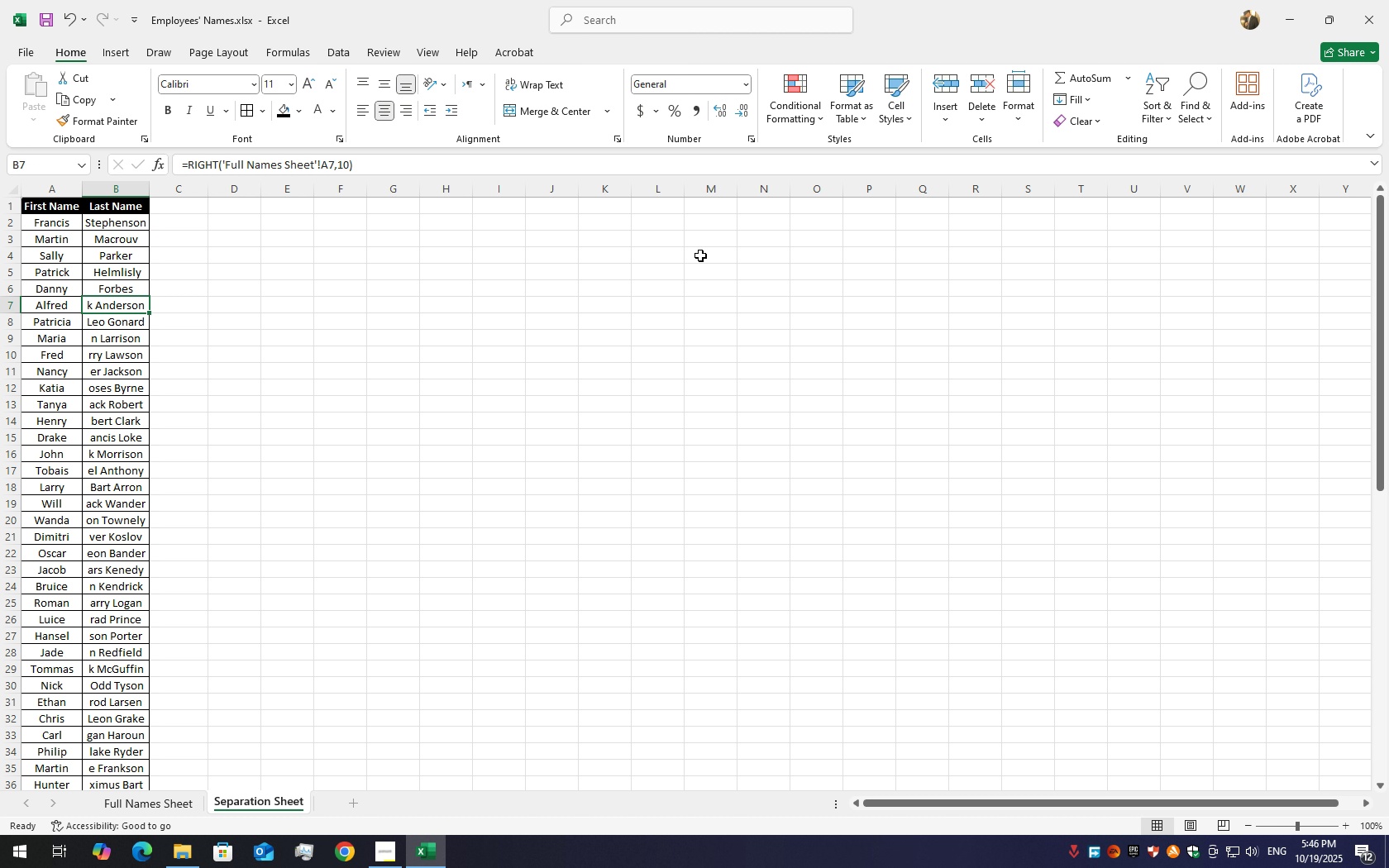 
key(Control+S)
 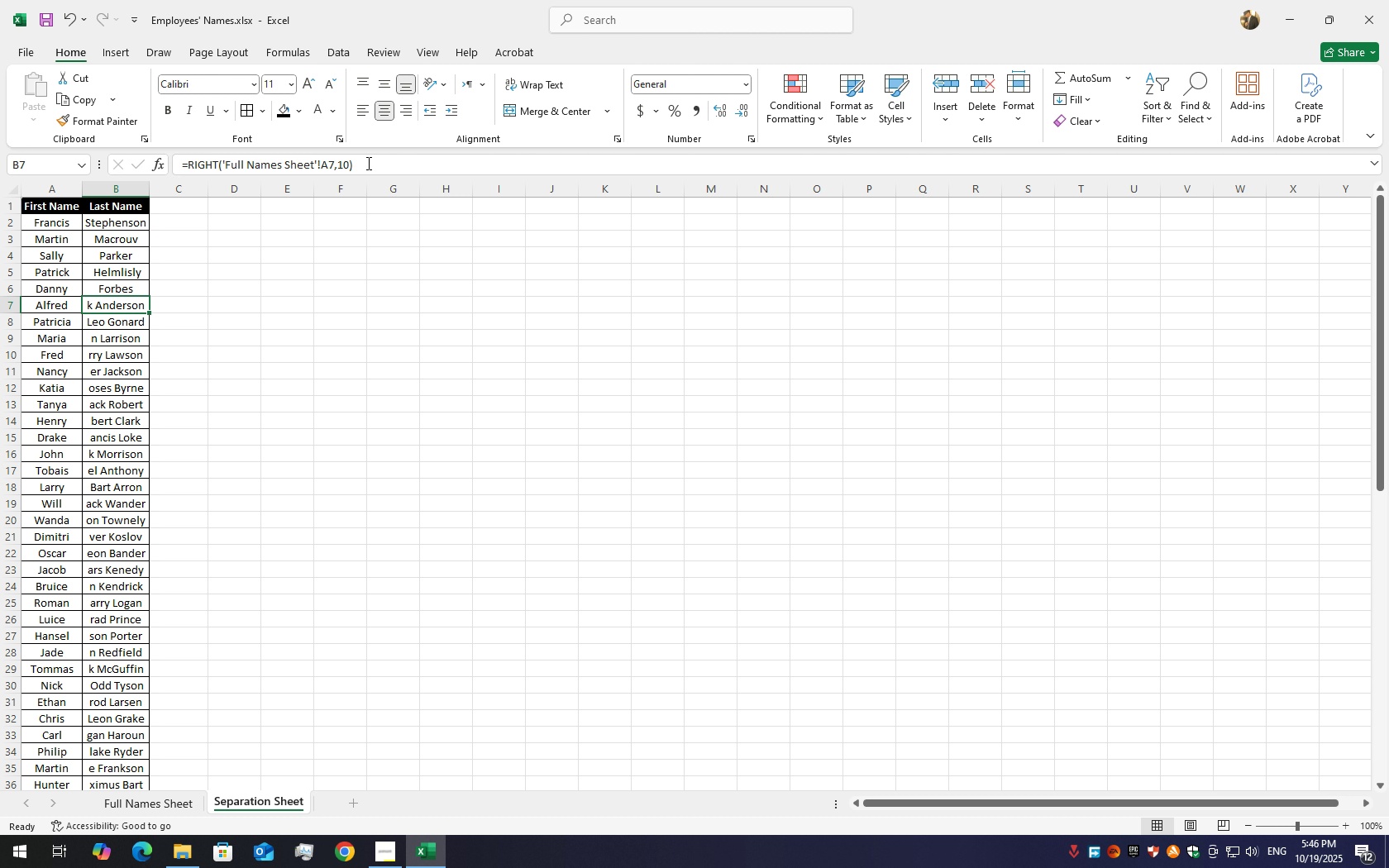 
left_click([345, 168])
 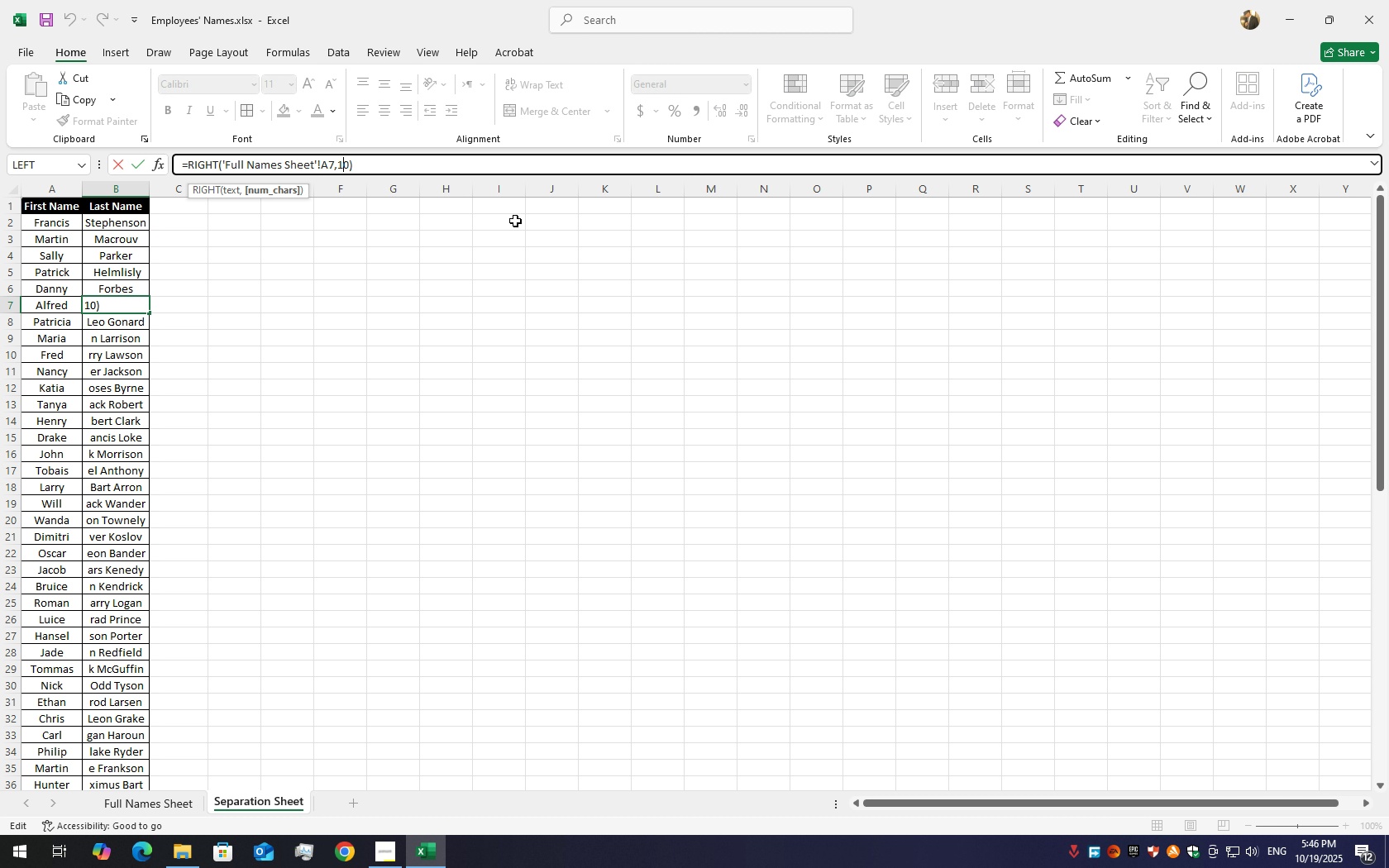 
key(ArrowRight)
 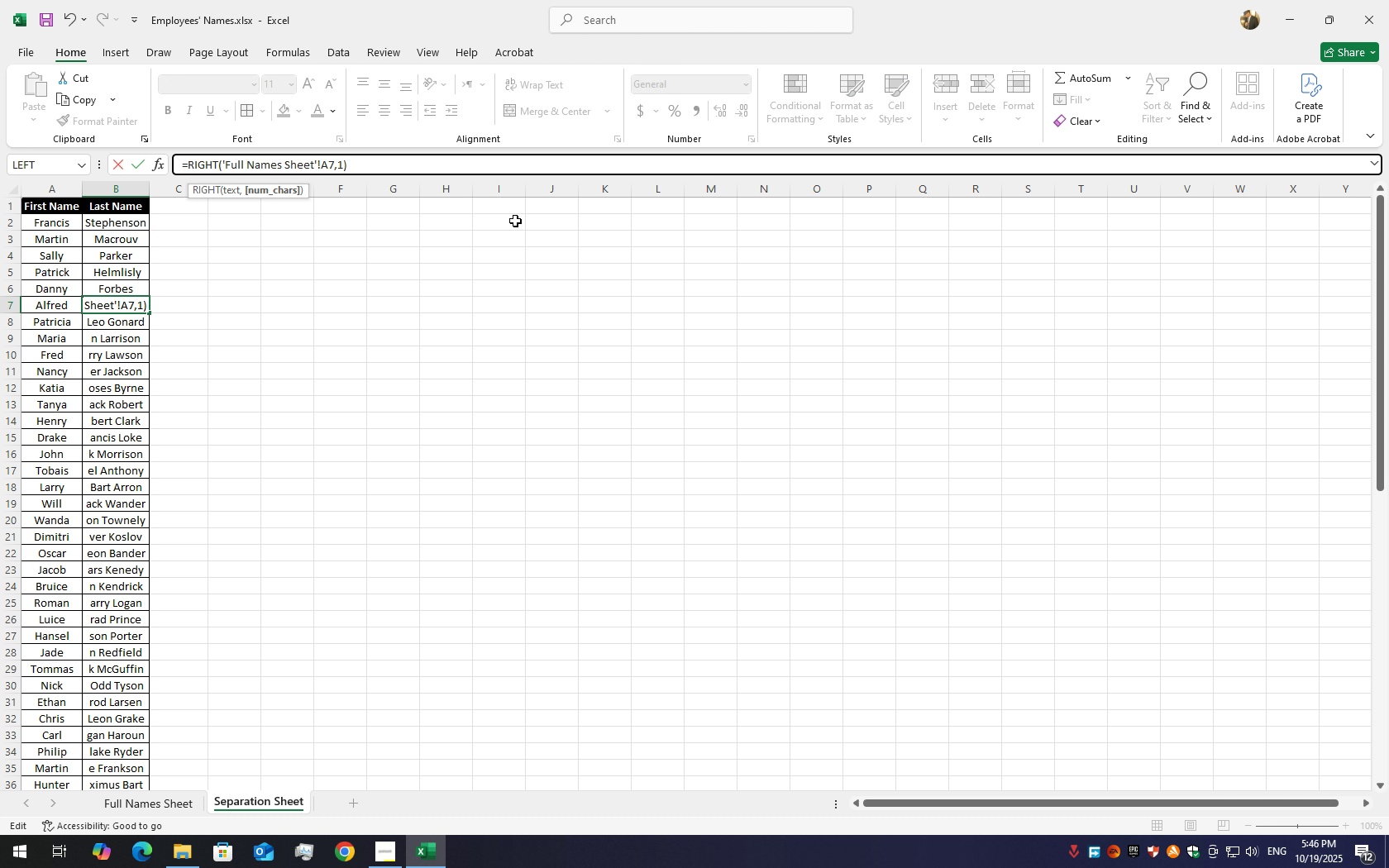 
key(Backspace)
 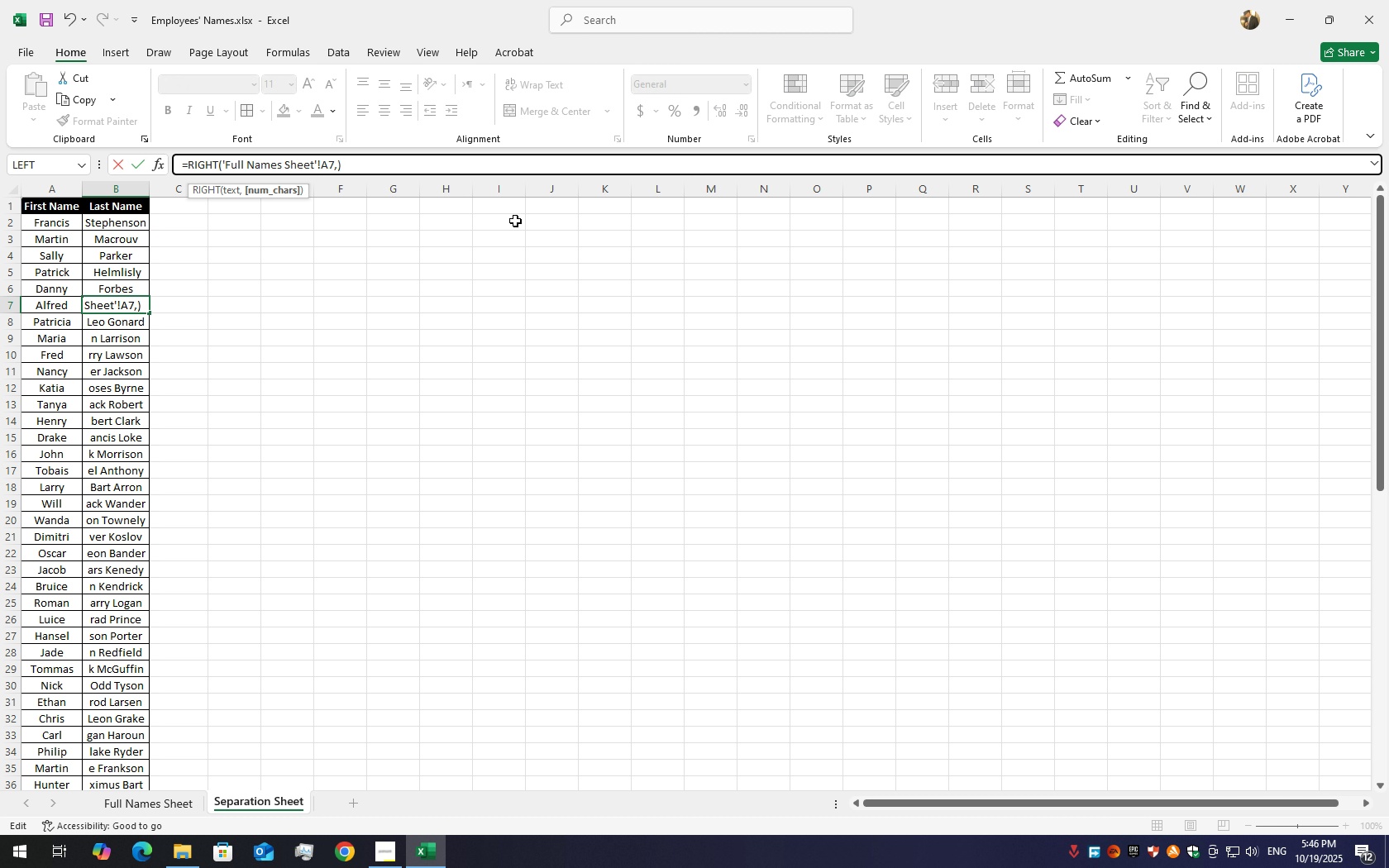 
key(Backspace)
 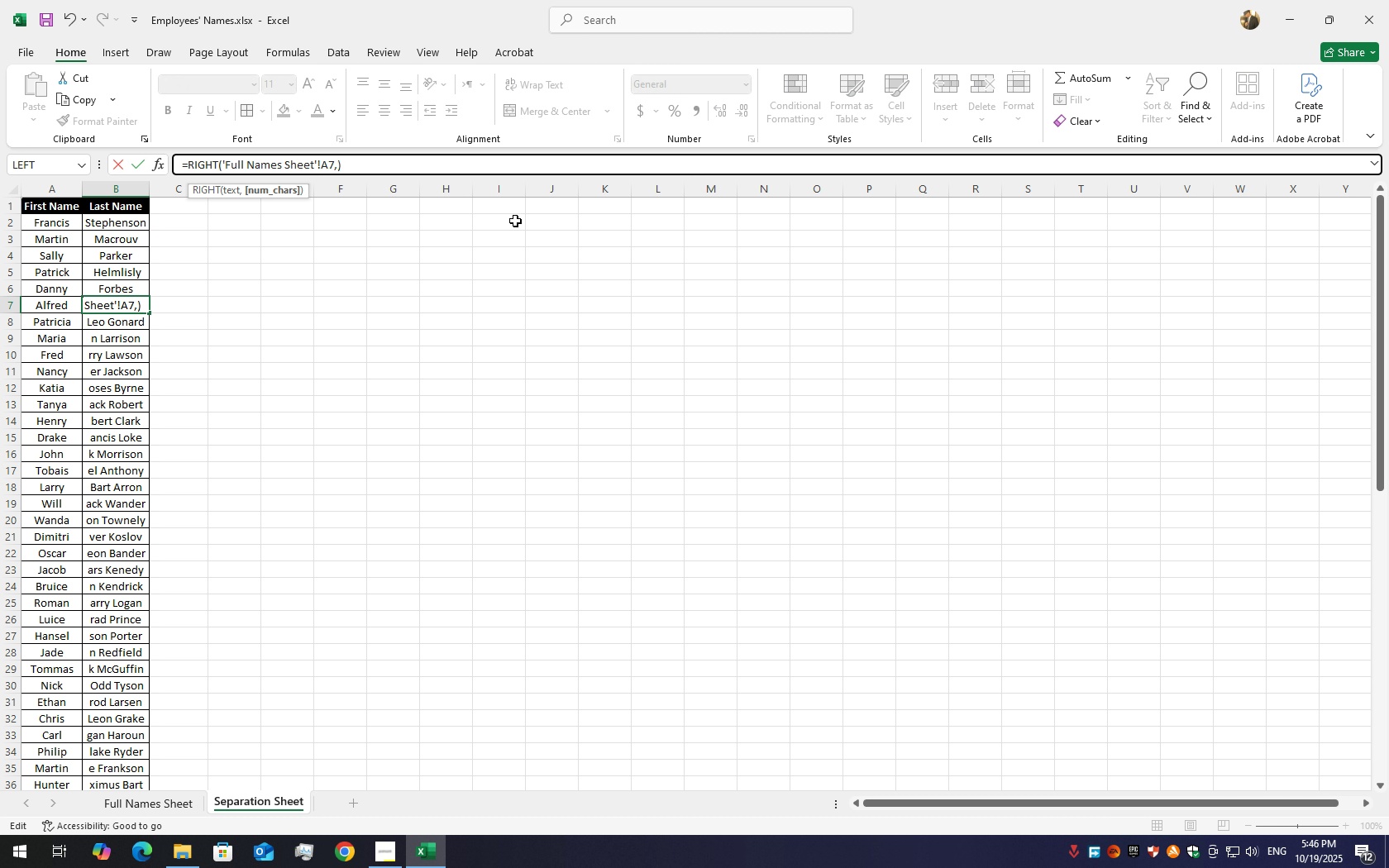 
key(Numpad8)
 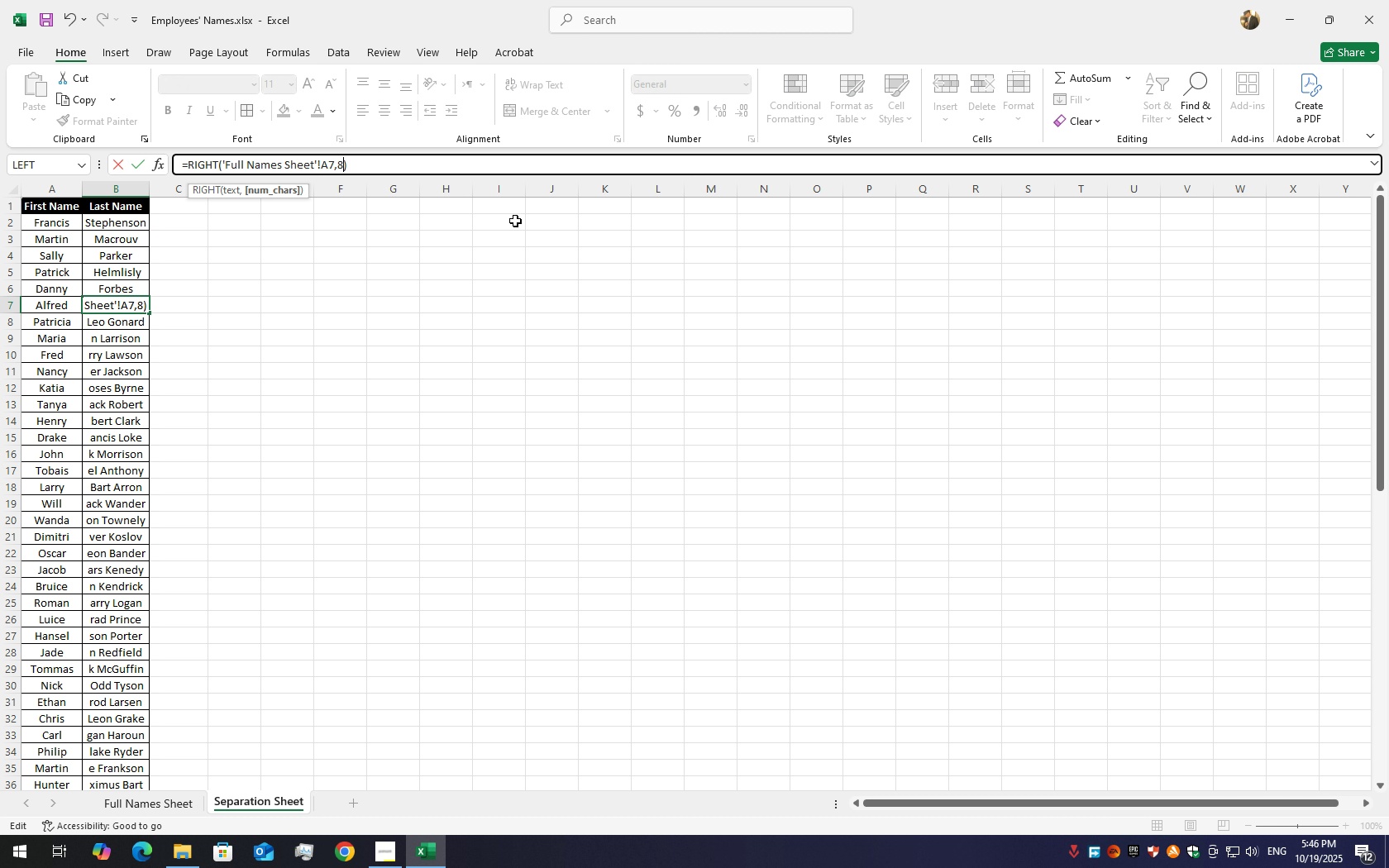 
key(Enter)
 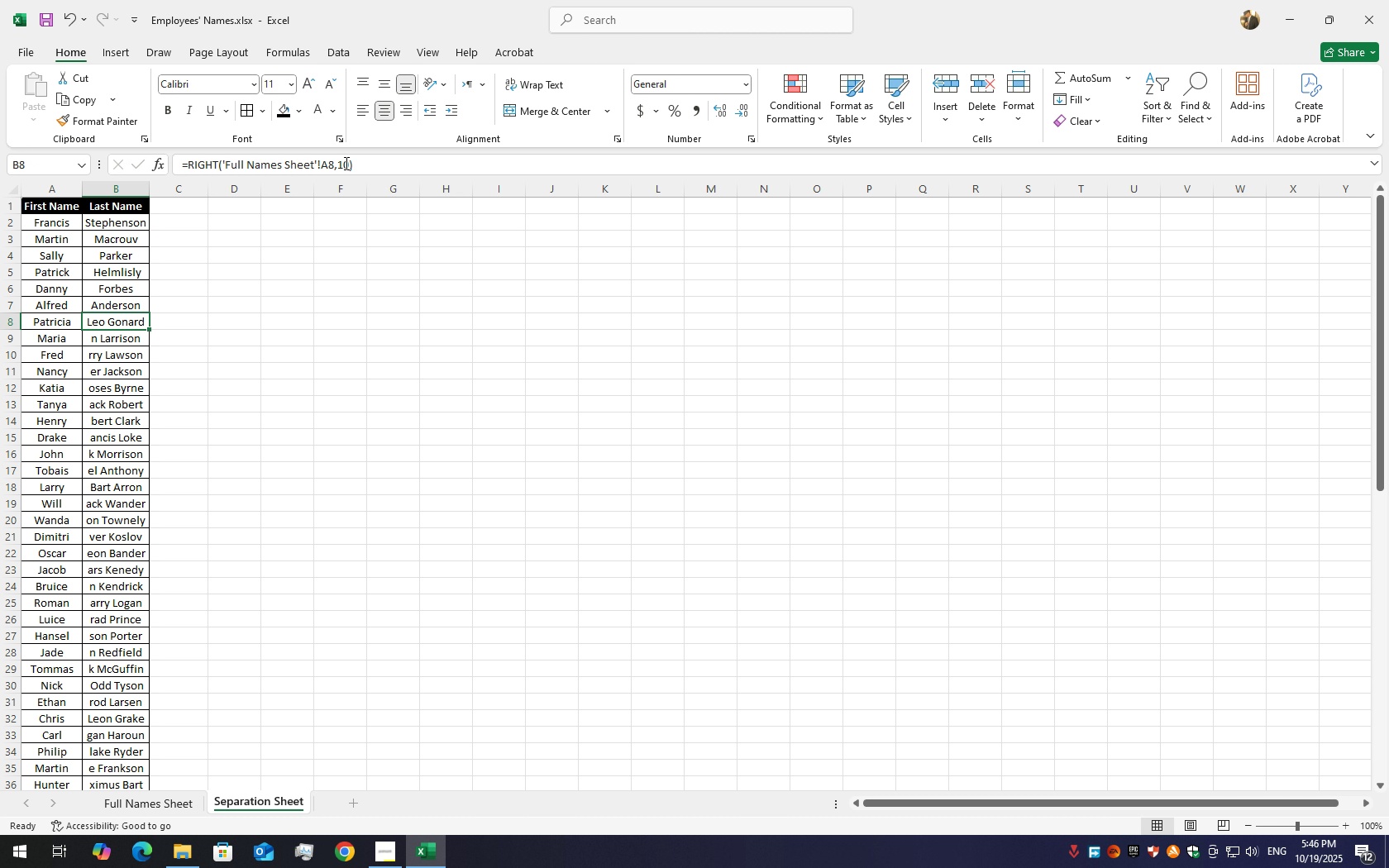 
wait(5.31)
 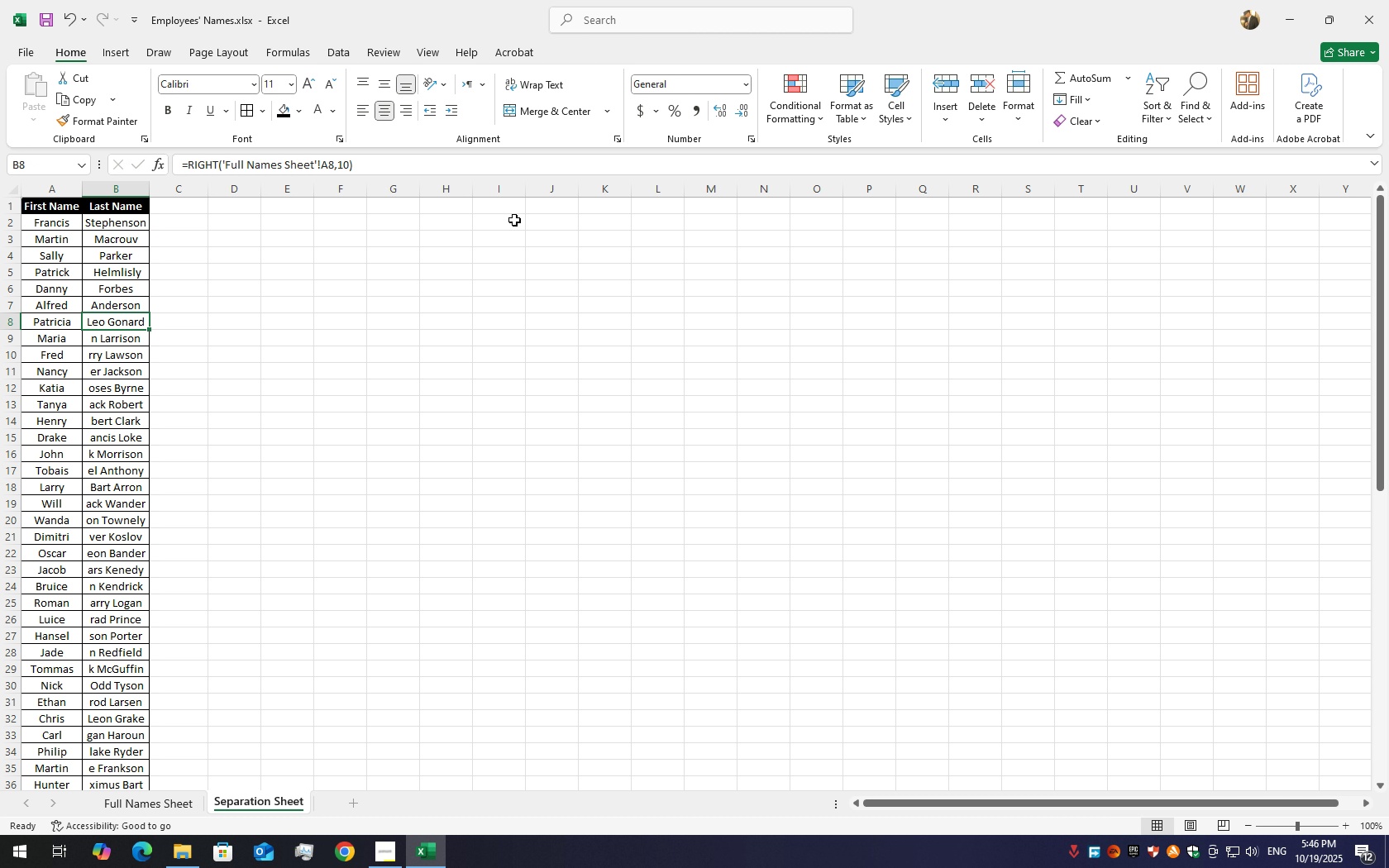 
left_click([347, 164])
 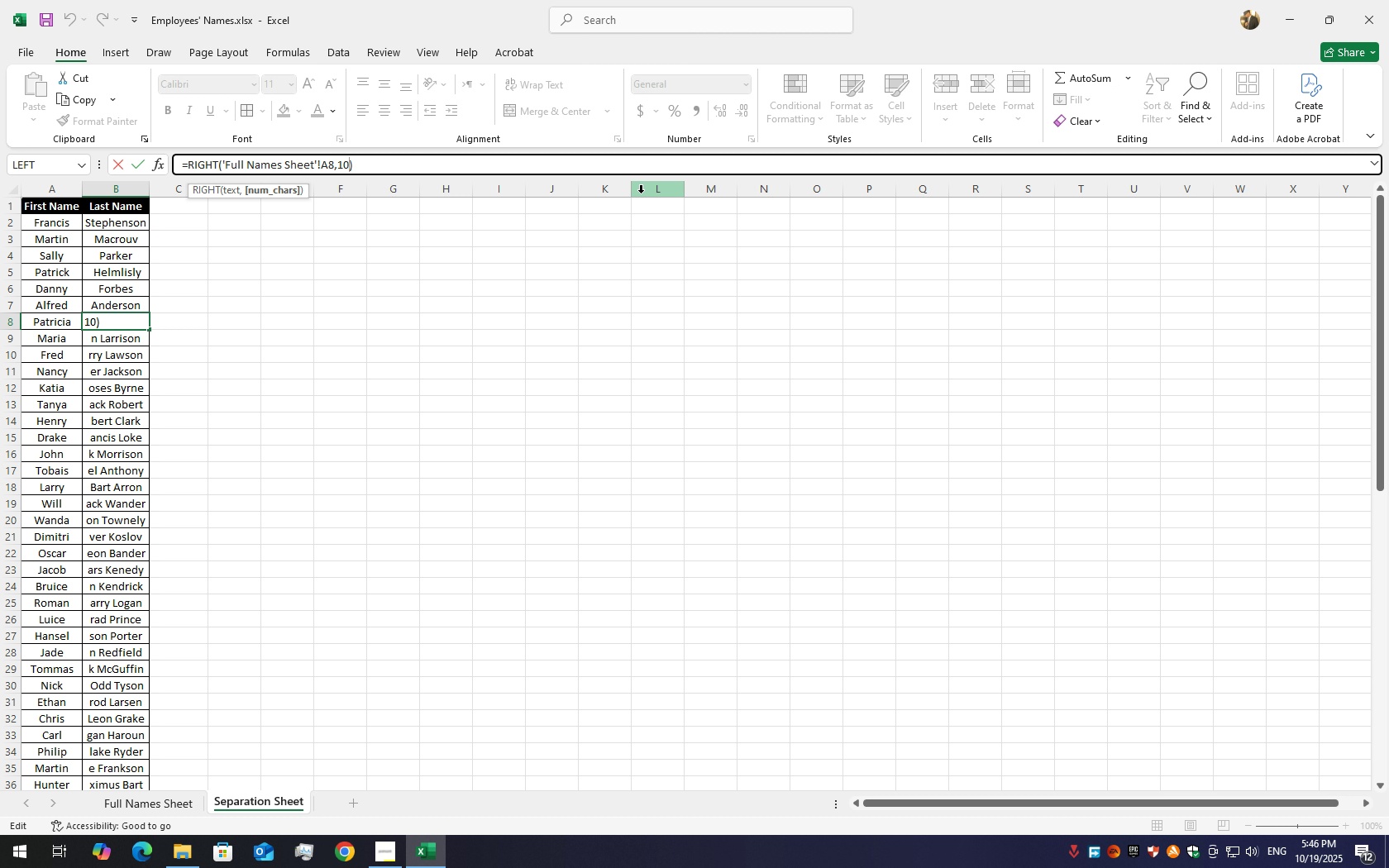 
key(Backspace)
 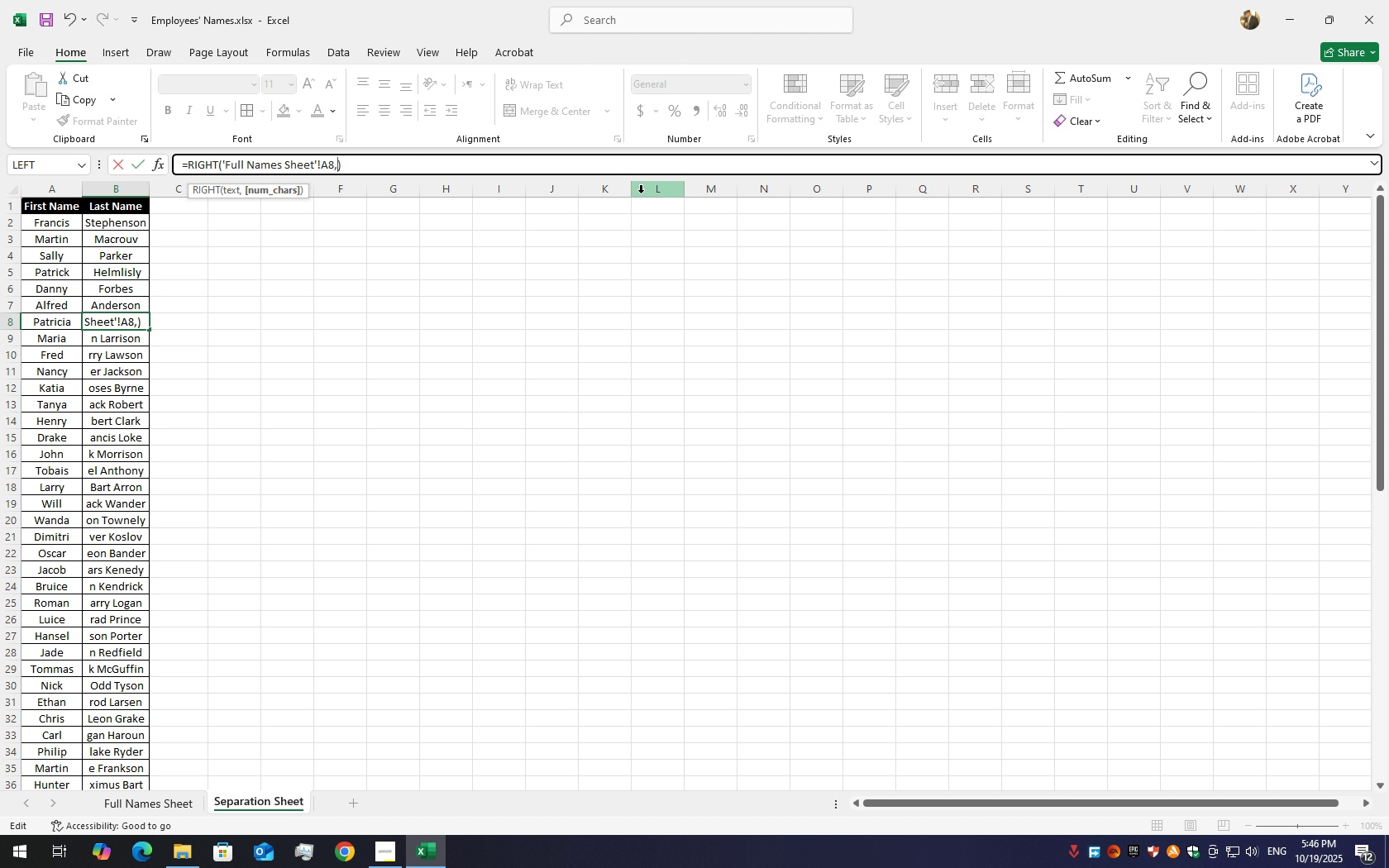 
key(Backspace)
 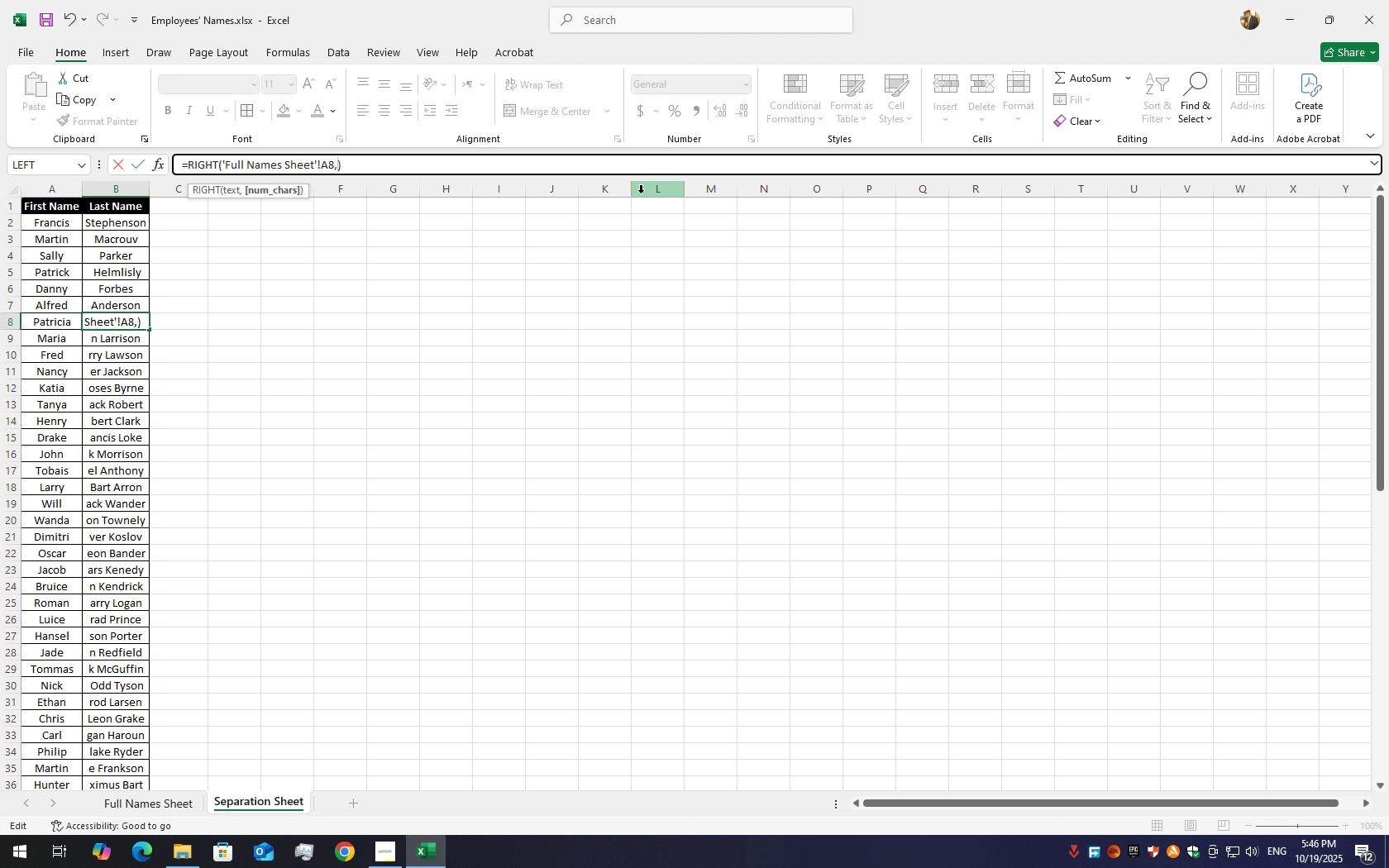 
key(Numpad7)
 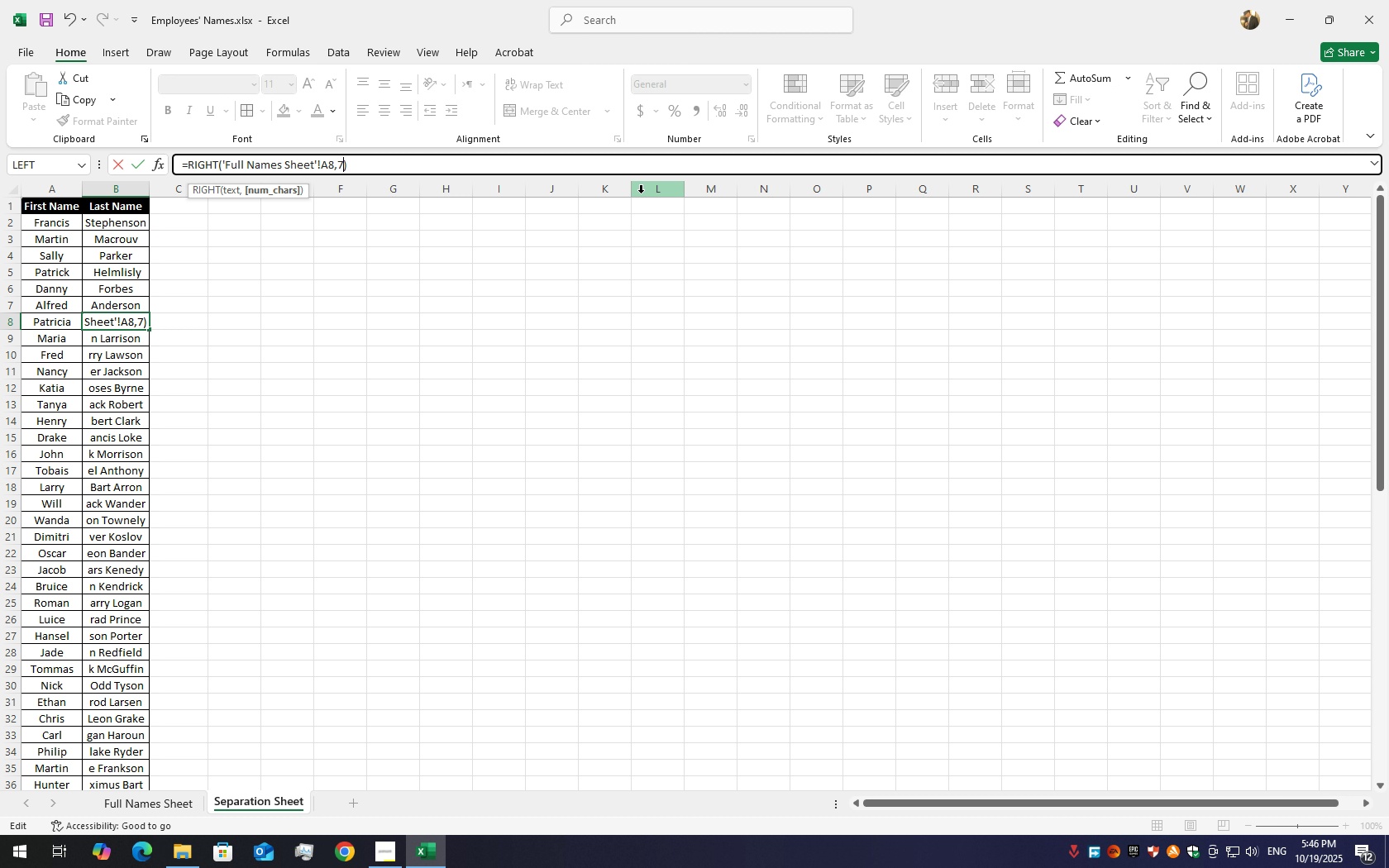 
key(Enter)
 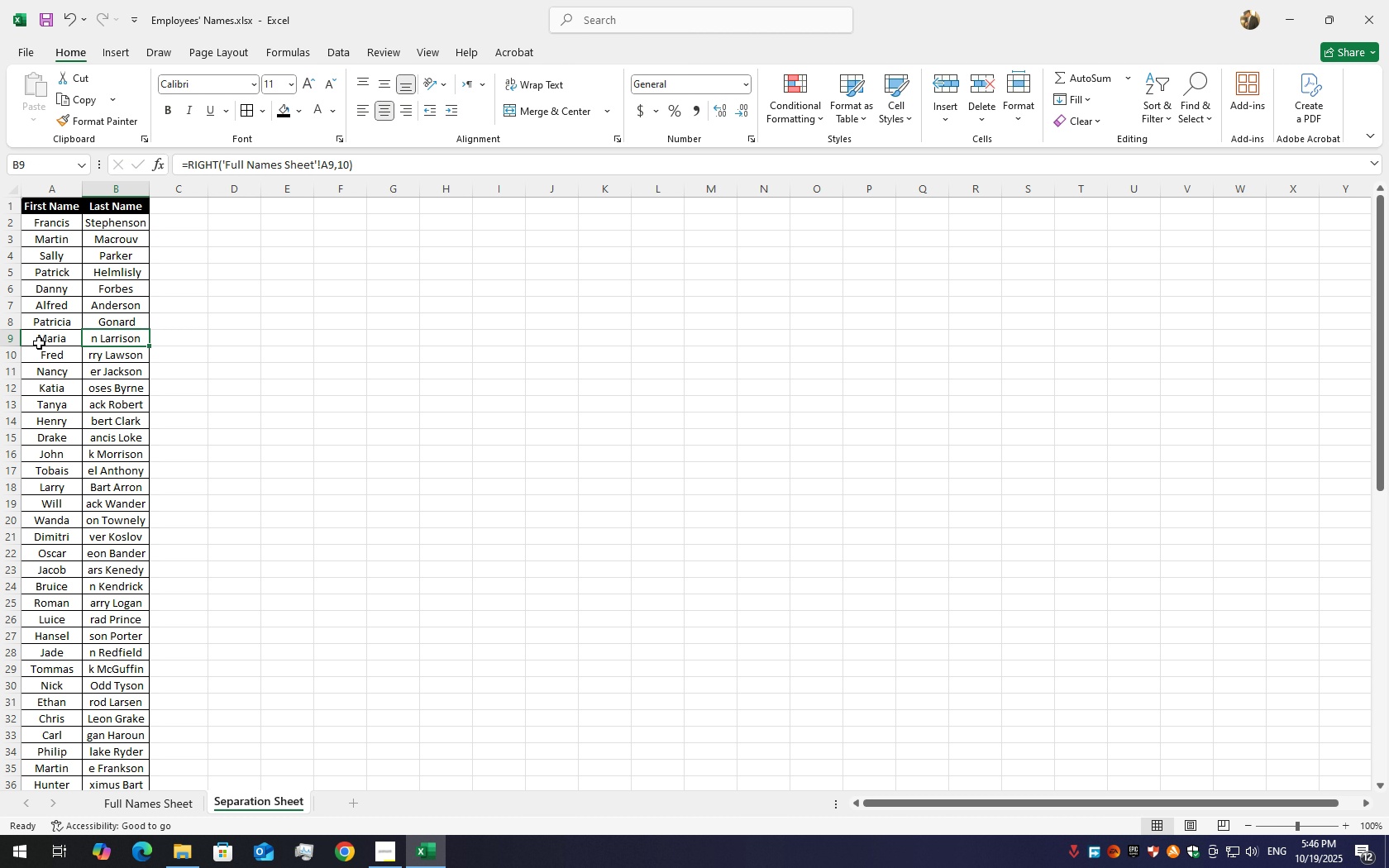 
left_click([107, 320])
 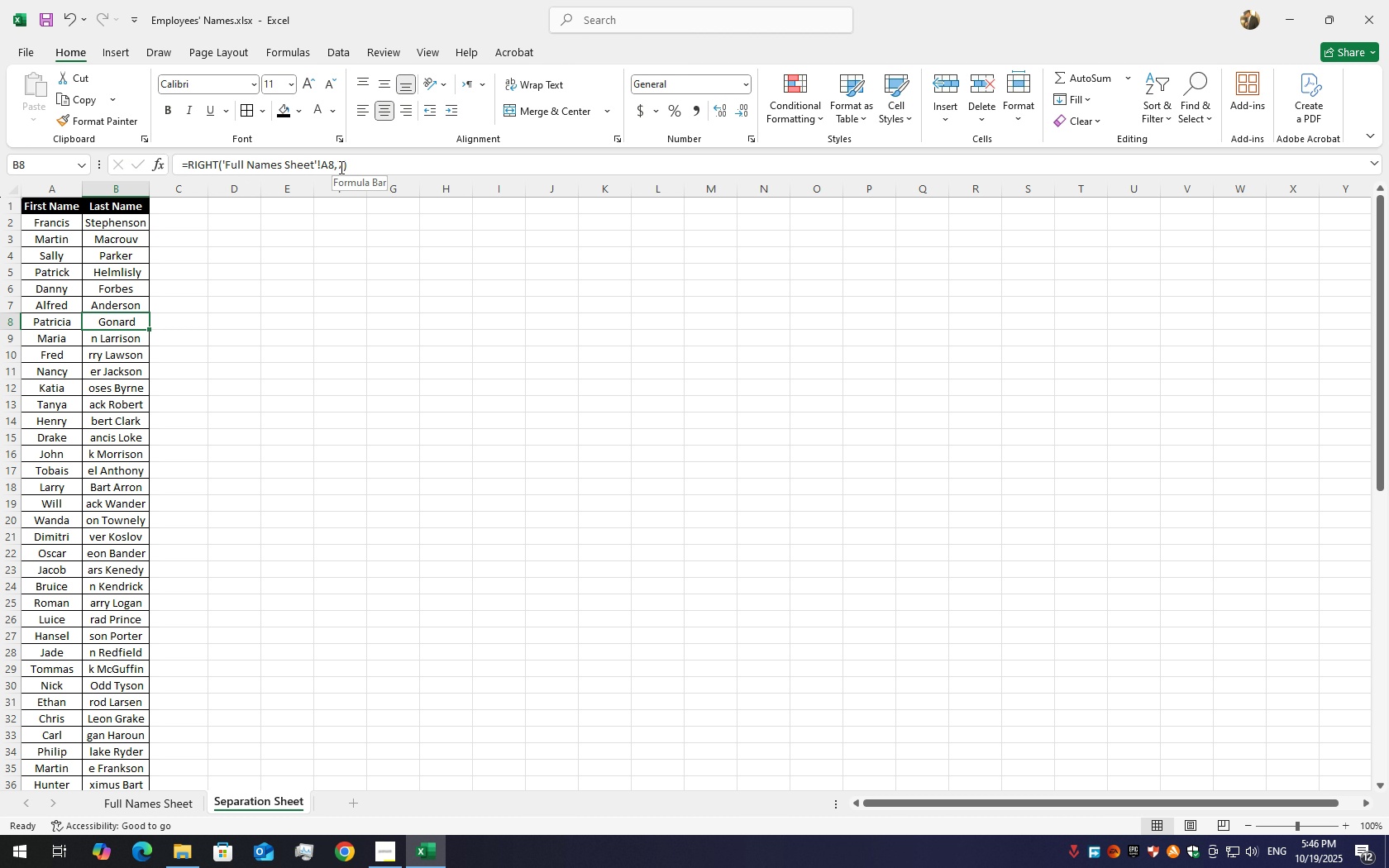 
left_click([340, 167])
 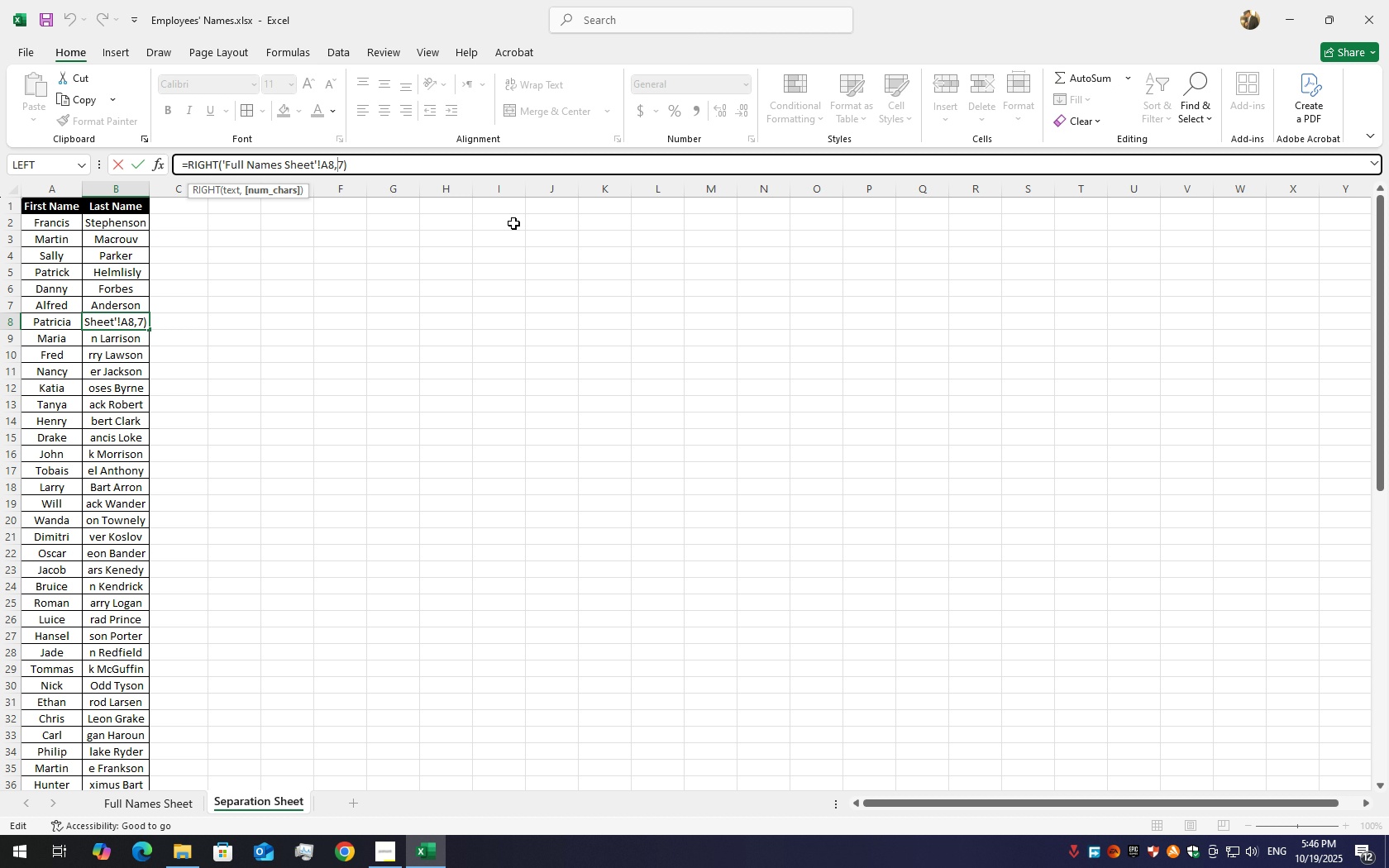 
key(ArrowRight)
 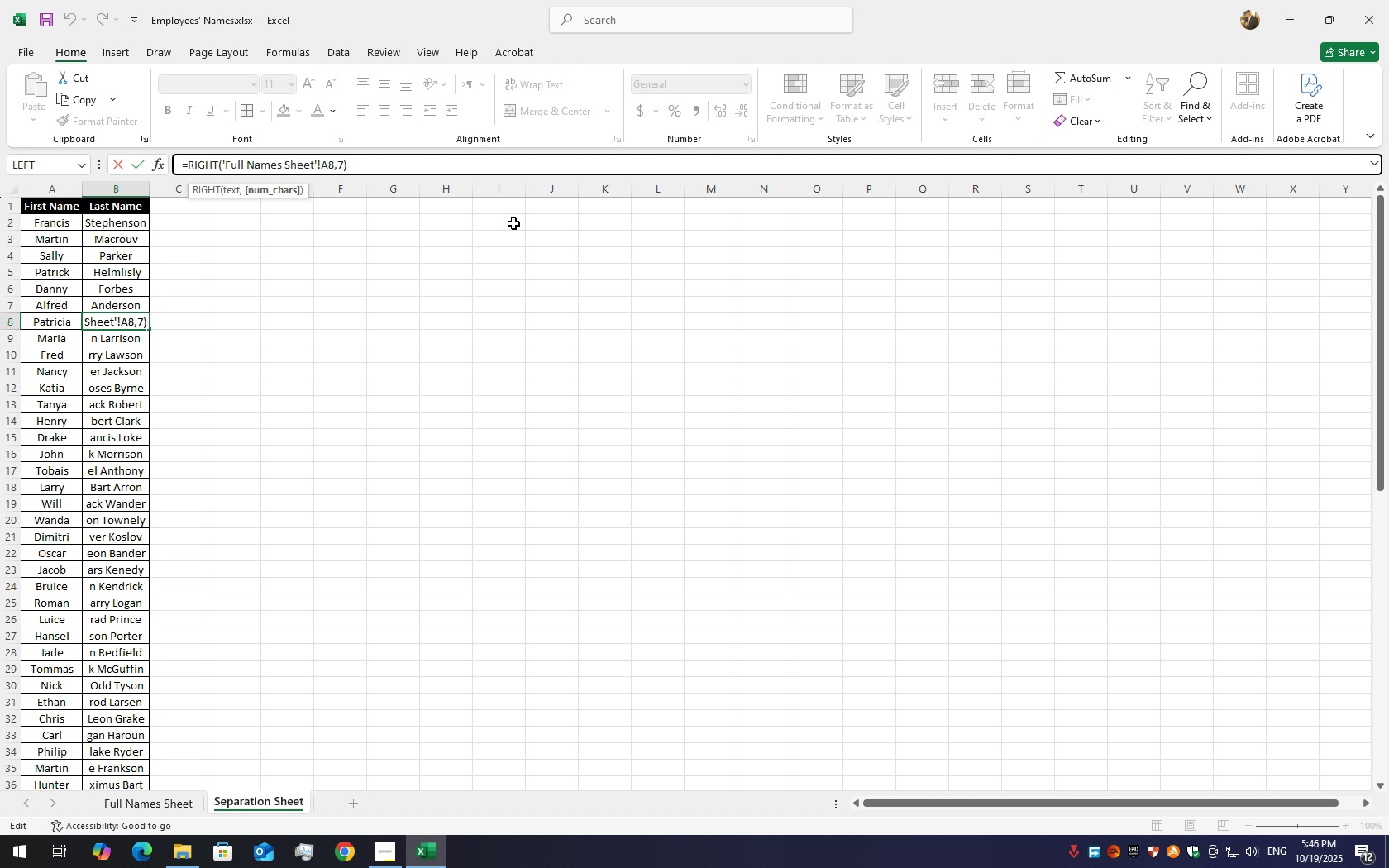 
key(Backspace)
 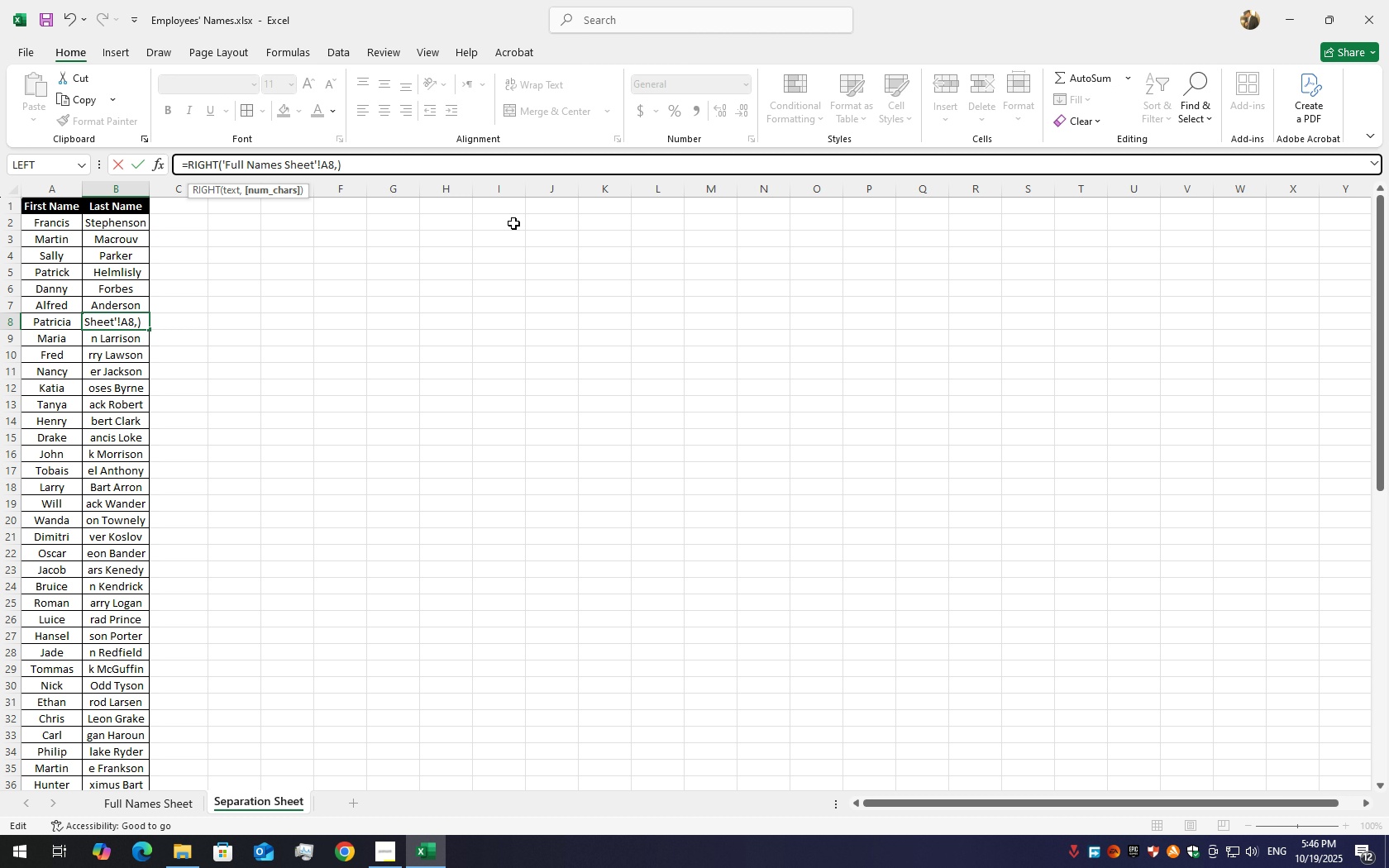 
key(Numpad6)
 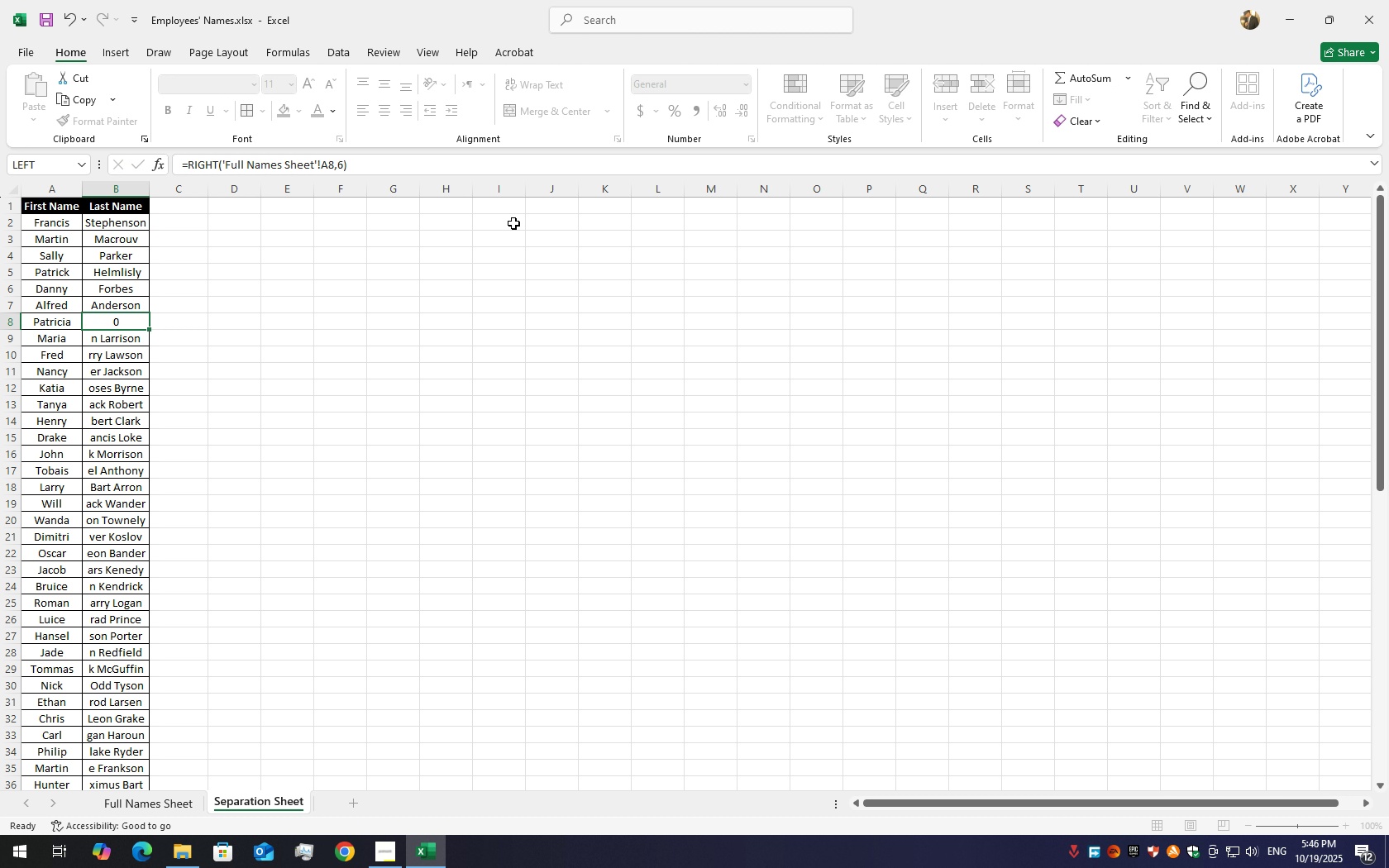 
key(Enter)
 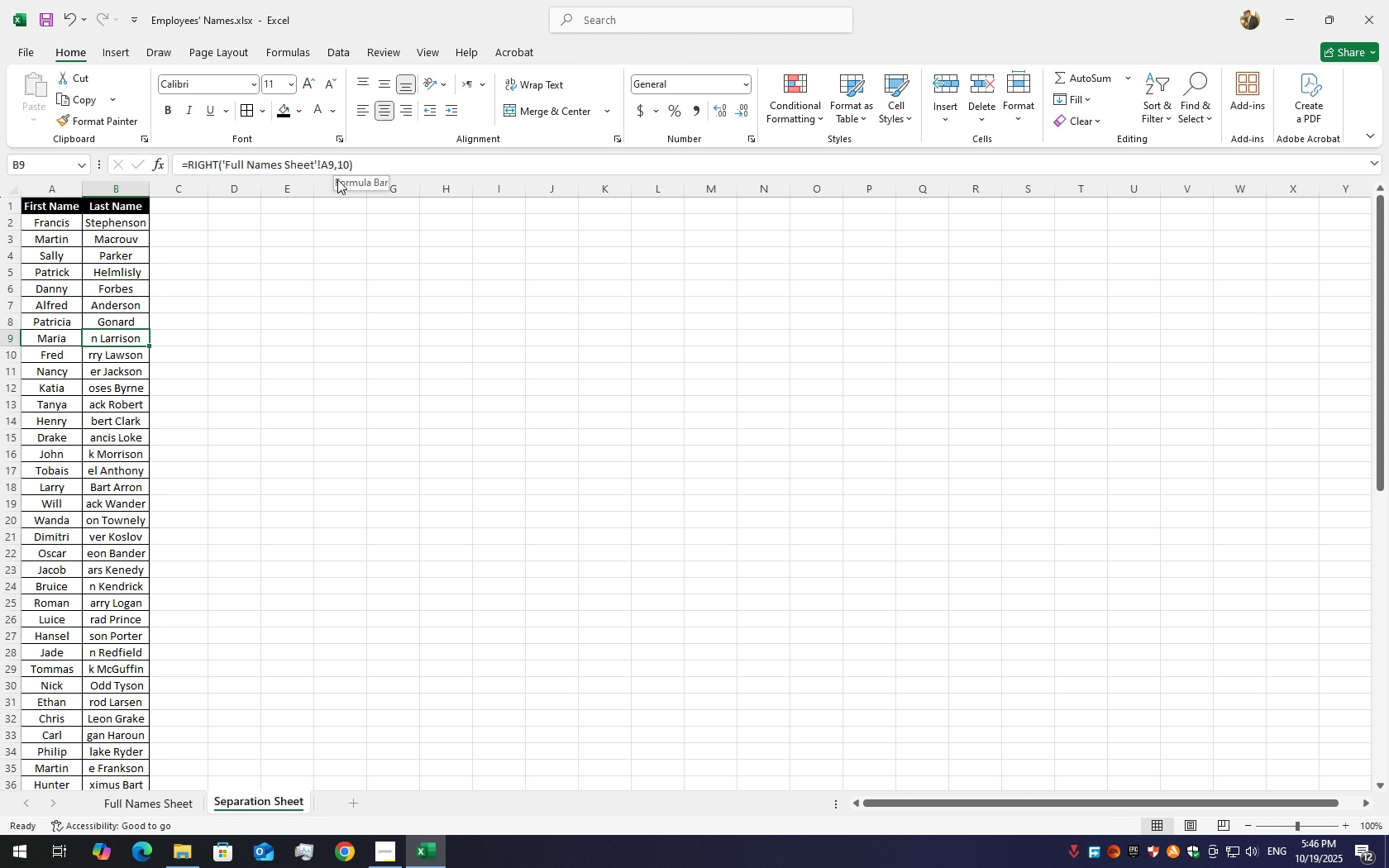 
wait(5.14)
 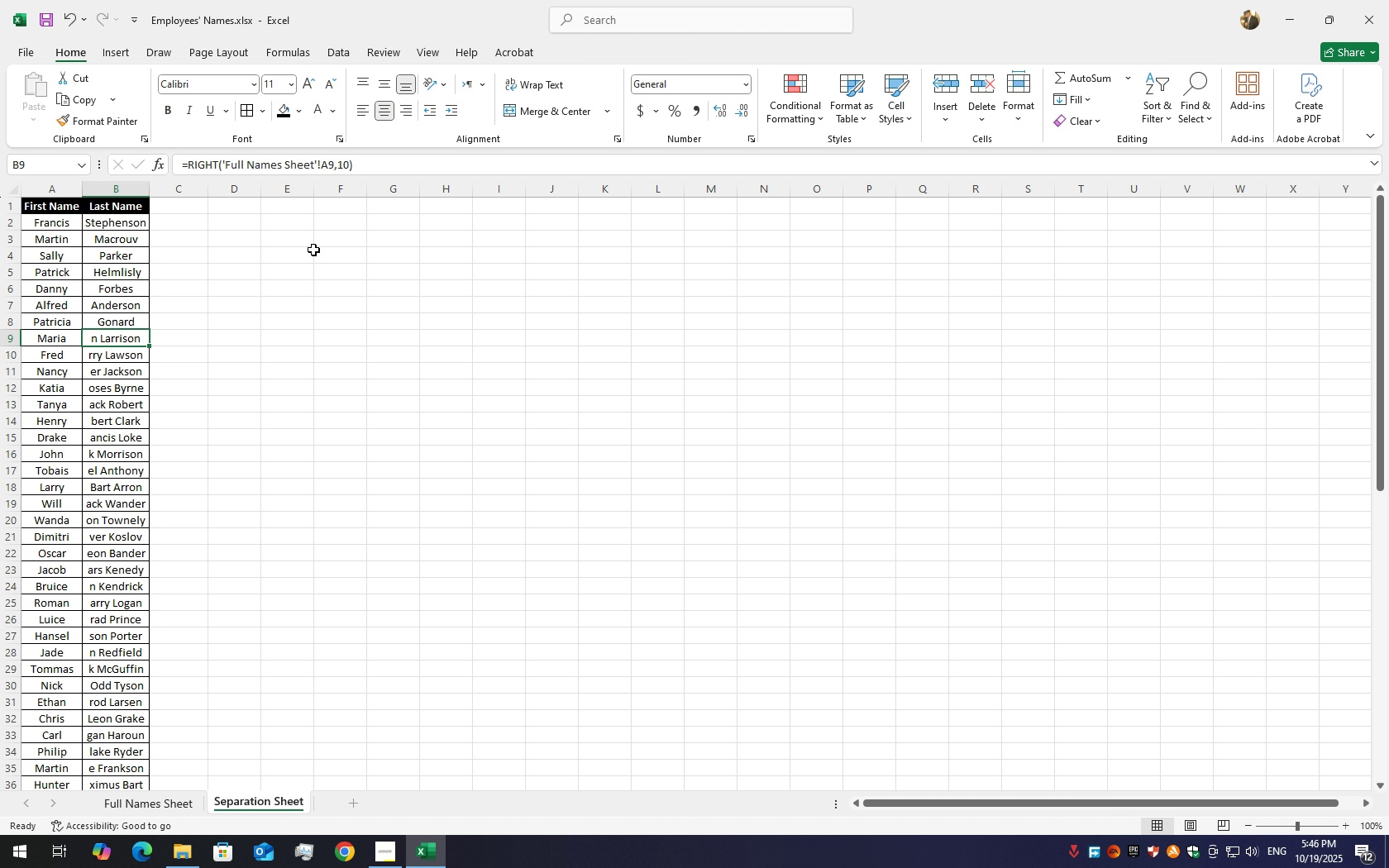 
left_click([351, 159])
 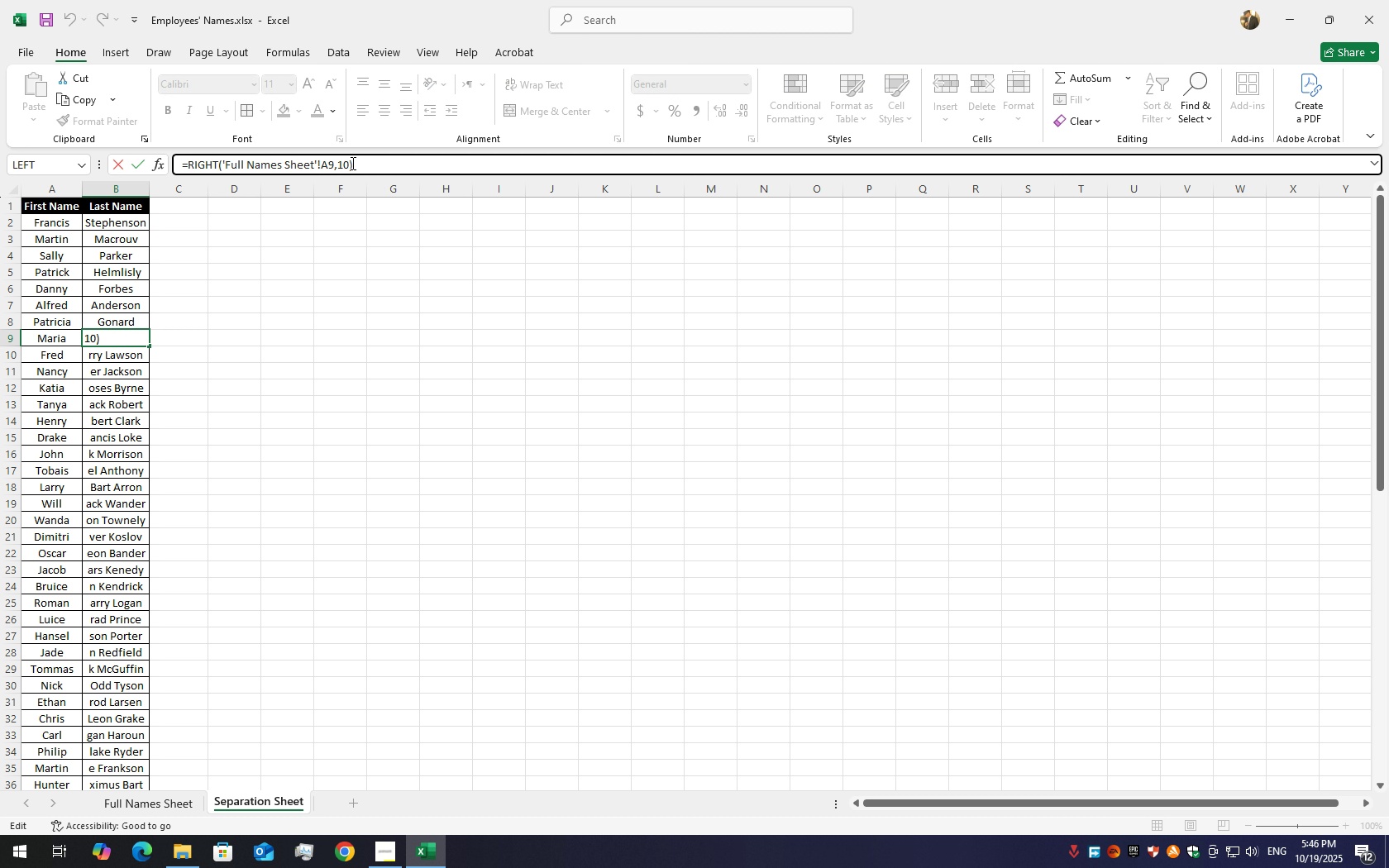 
left_click([352, 163])
 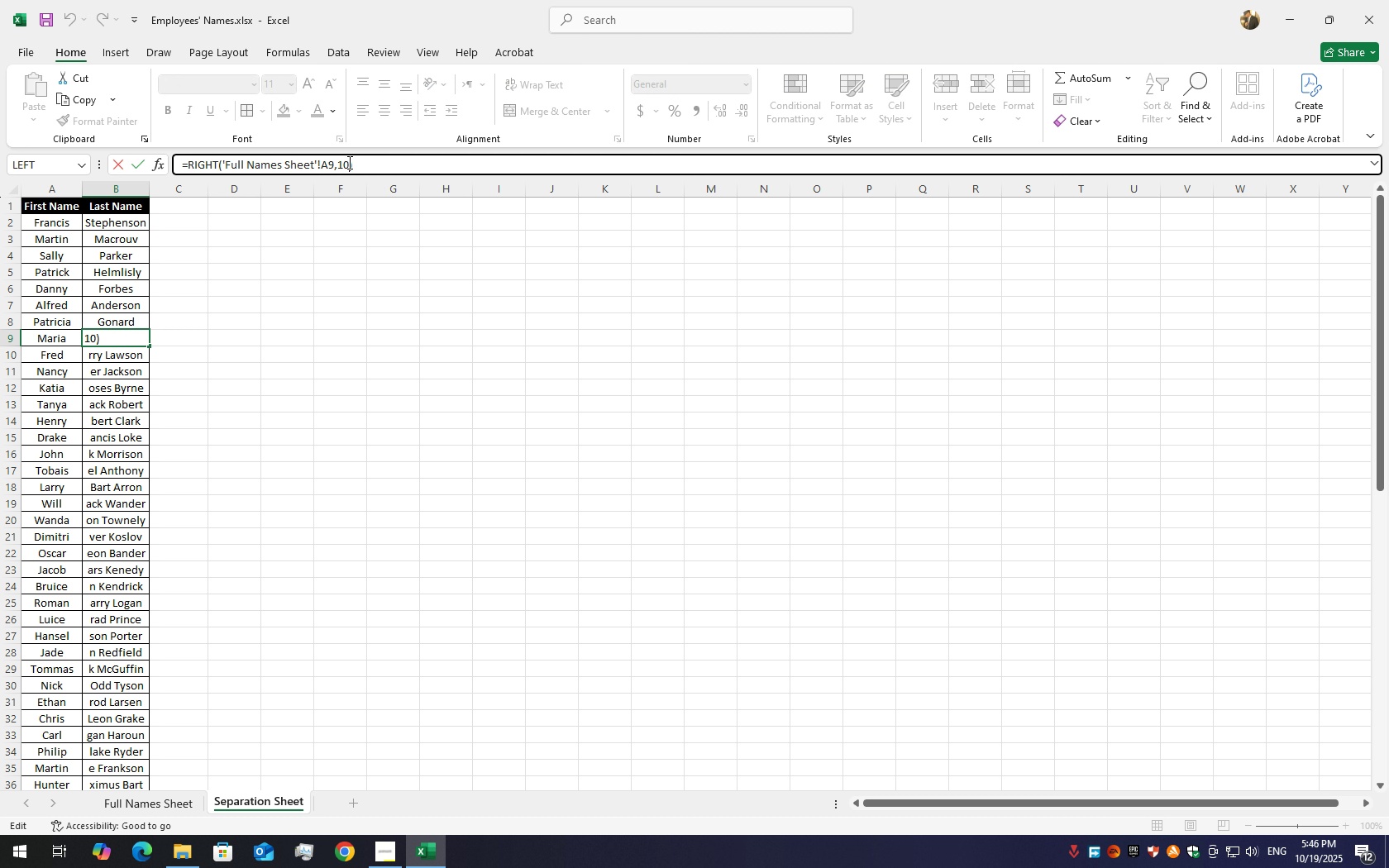 
left_click([348, 162])
 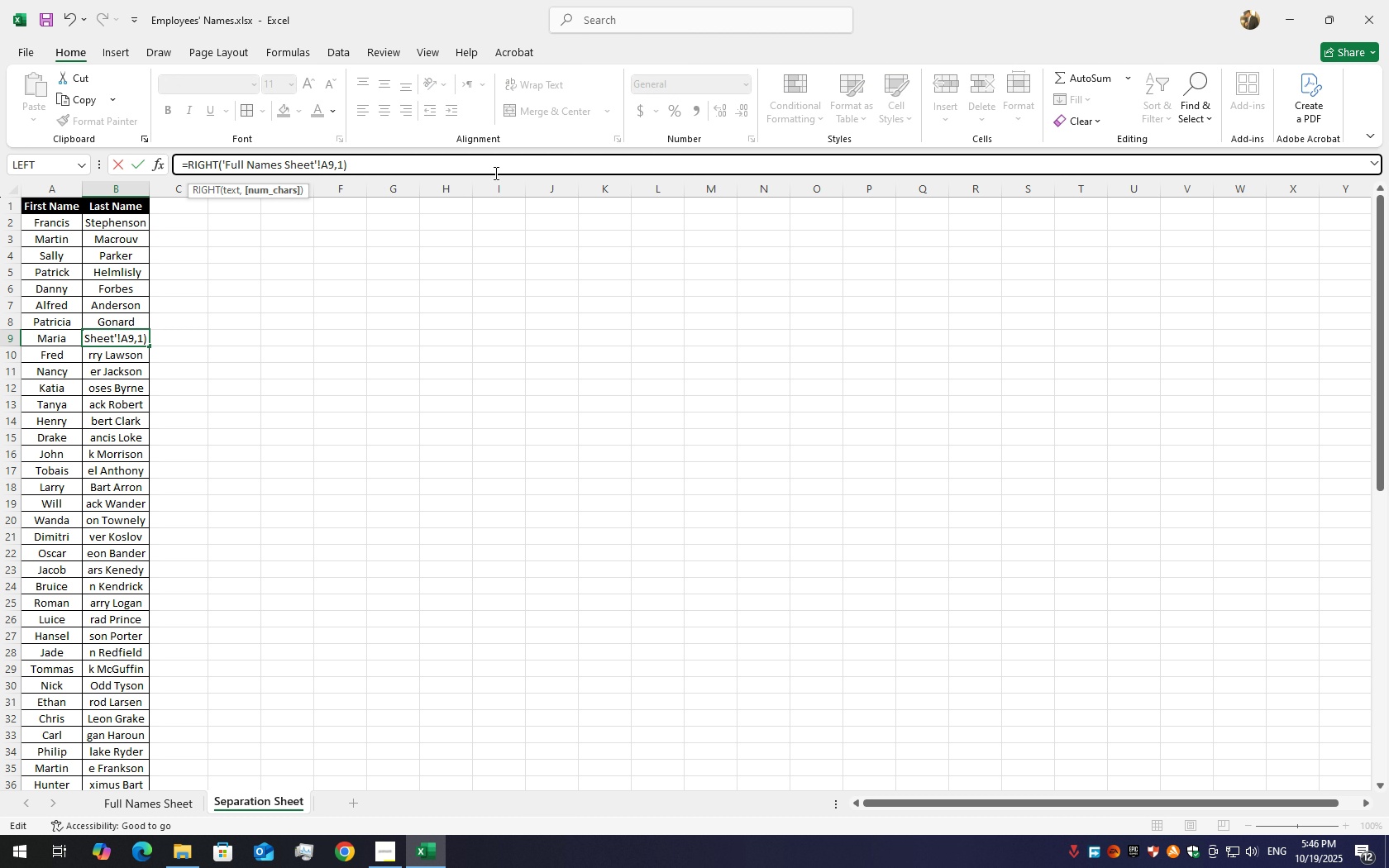 
key(Backspace)
 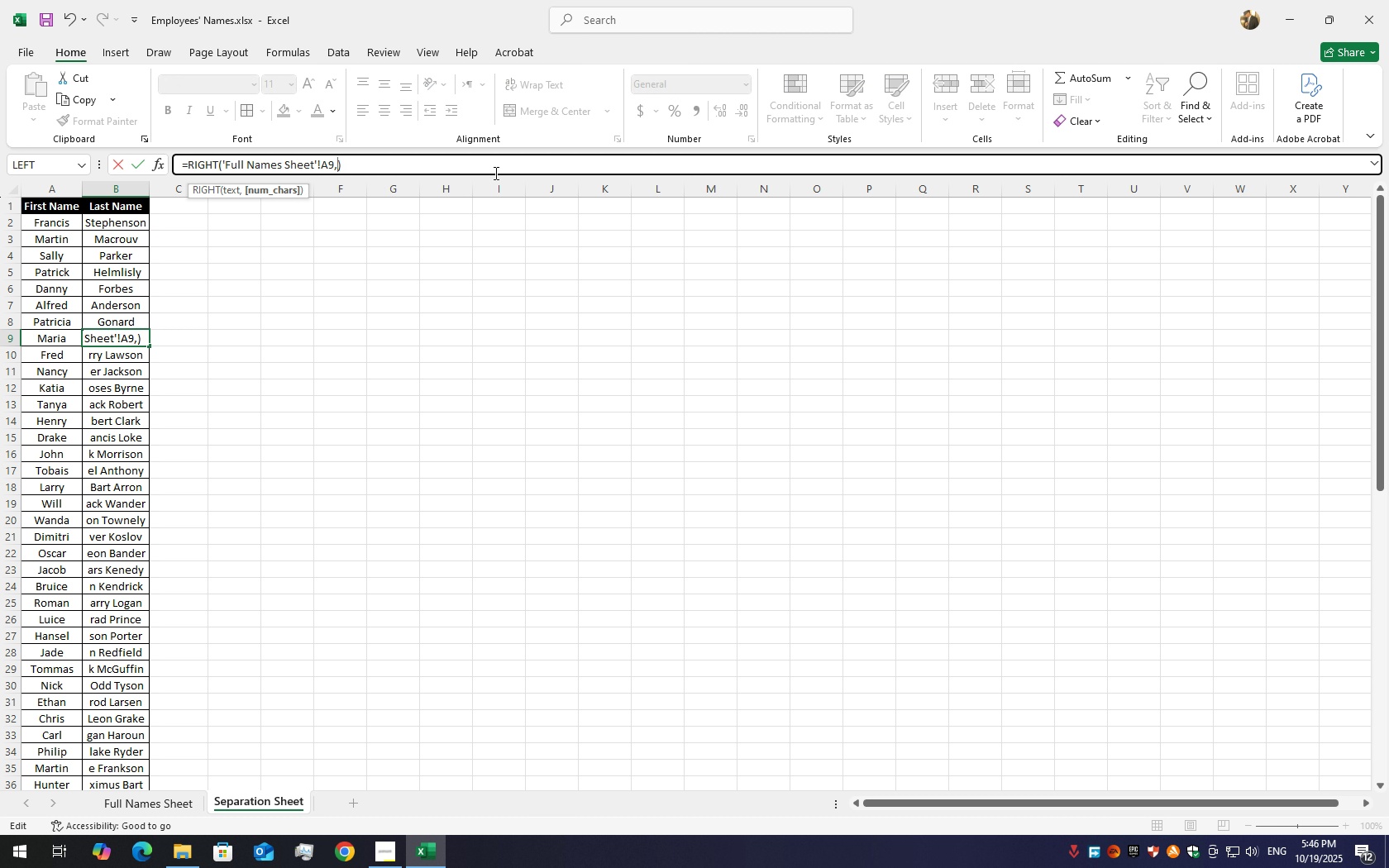 
key(Backspace)
 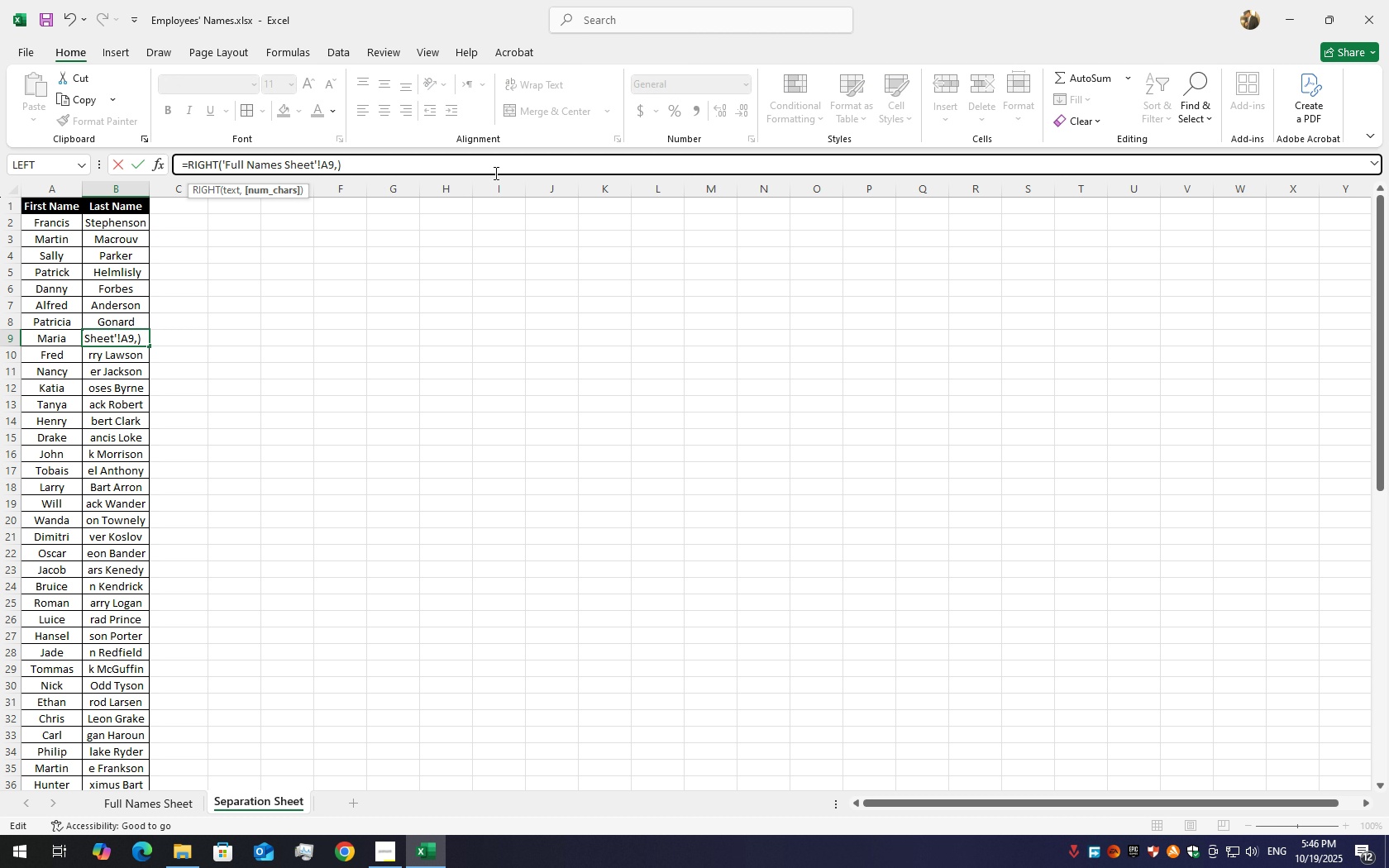 
key(Numpad8)
 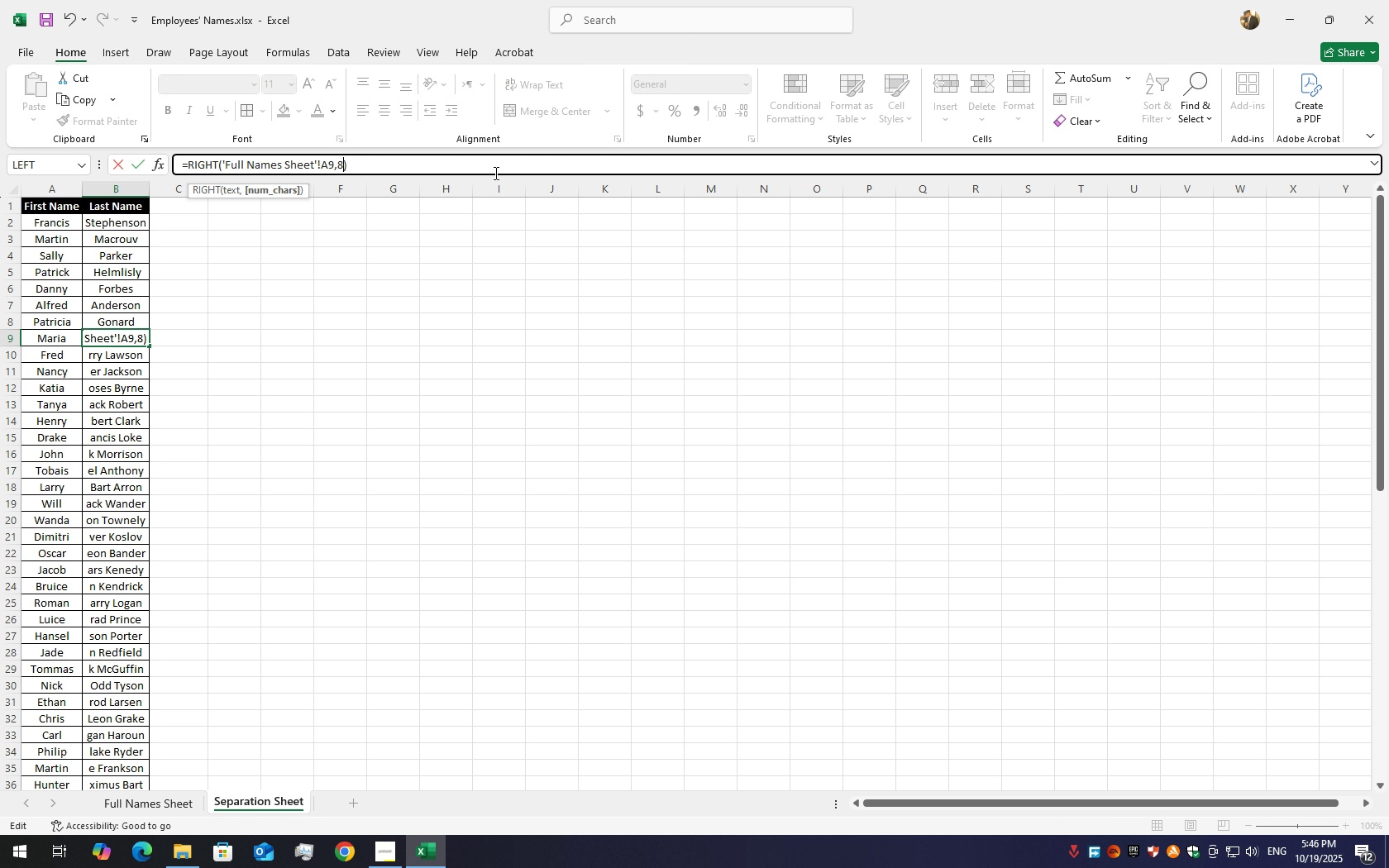 
key(Enter)
 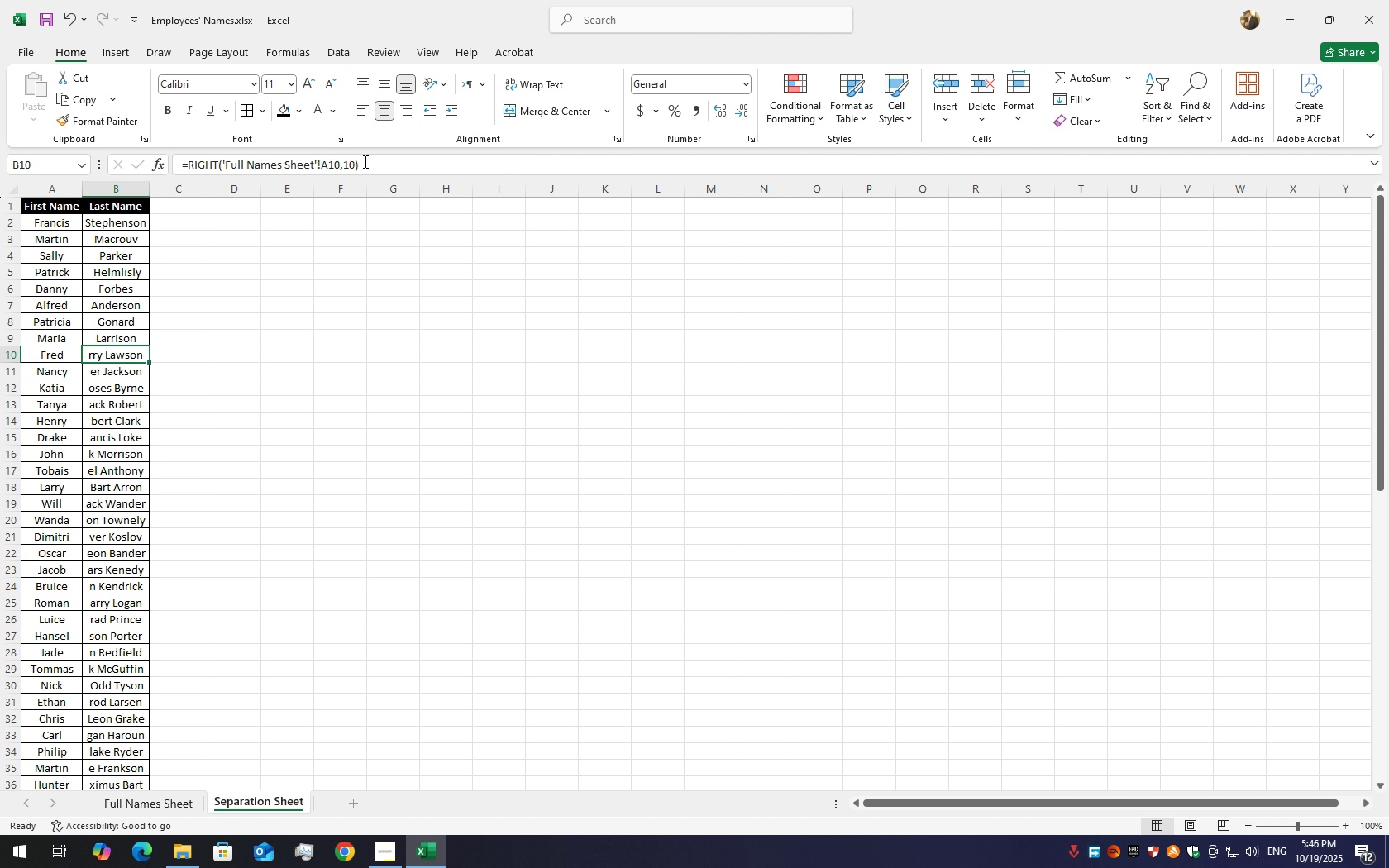 
left_click([351, 165])
 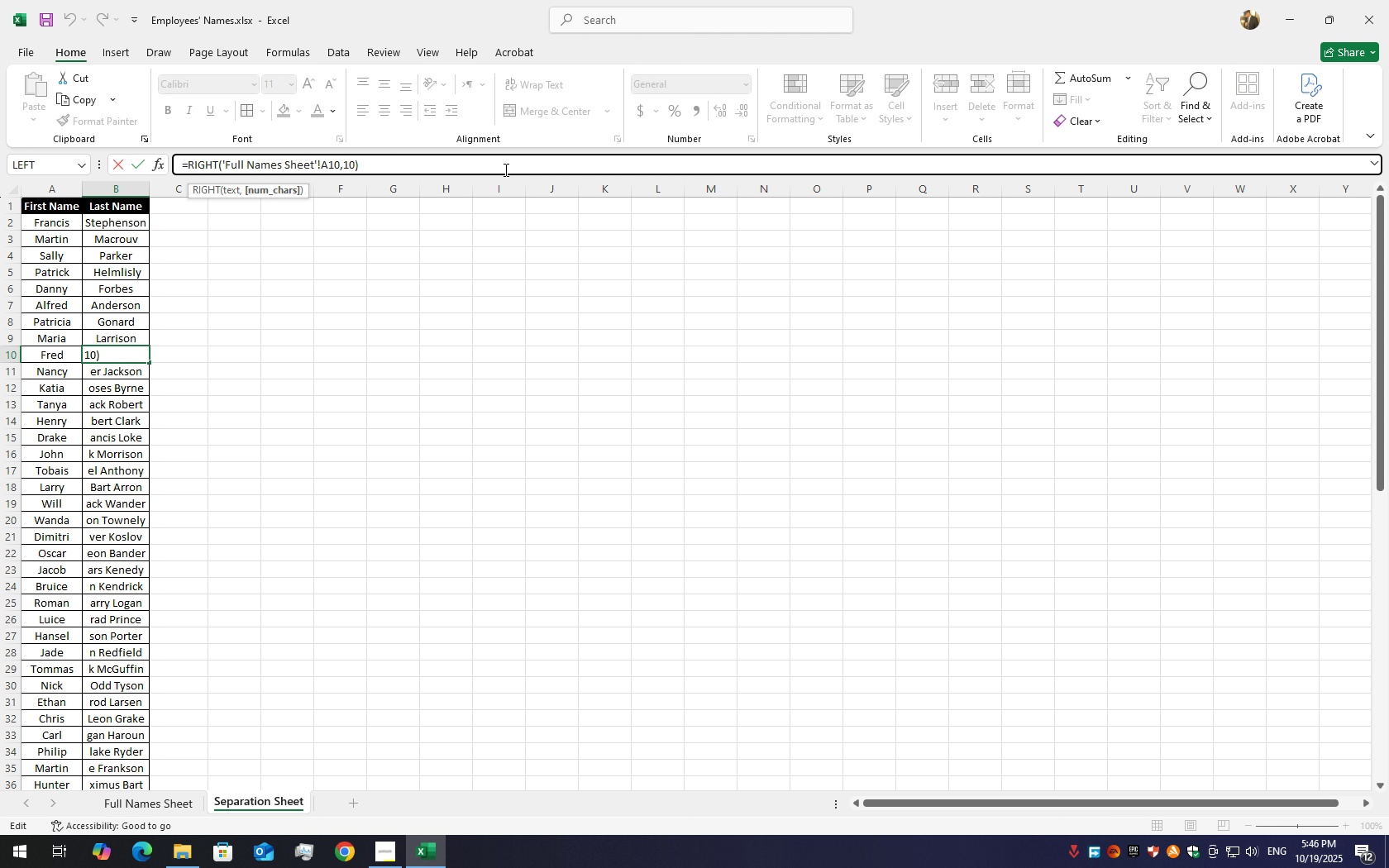 
key(ArrowRight)
 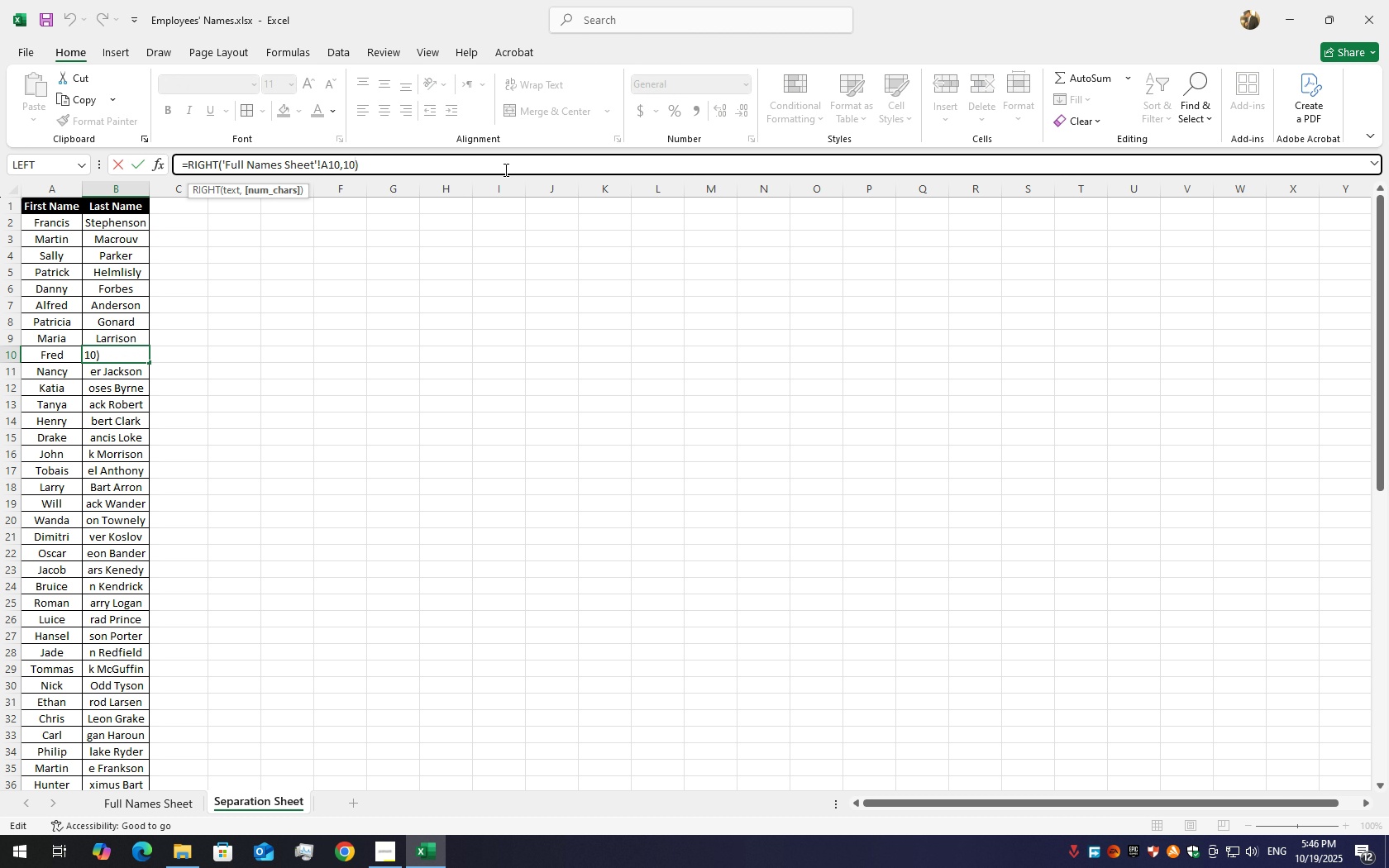 
key(Backspace)
 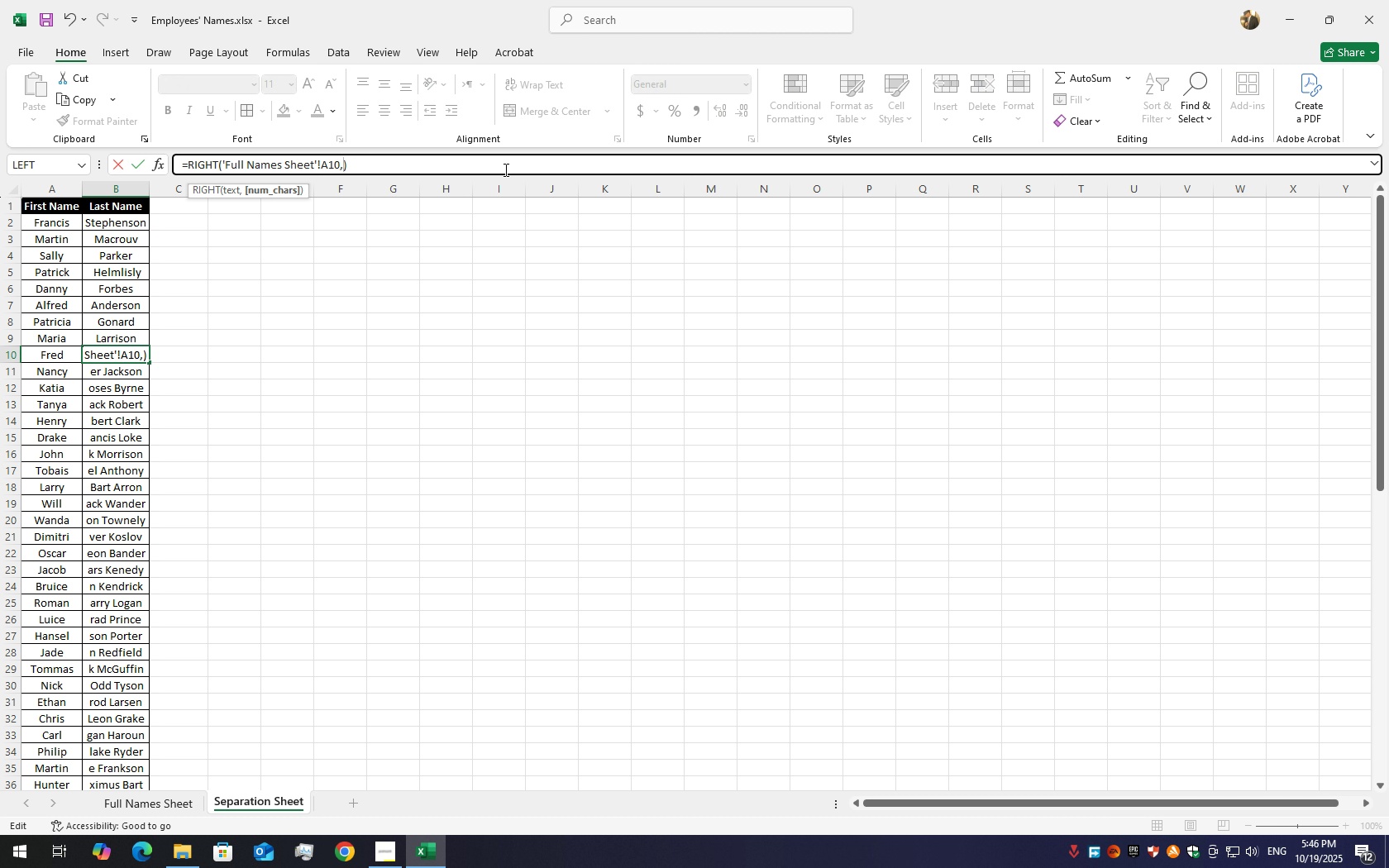 
key(Backspace)
 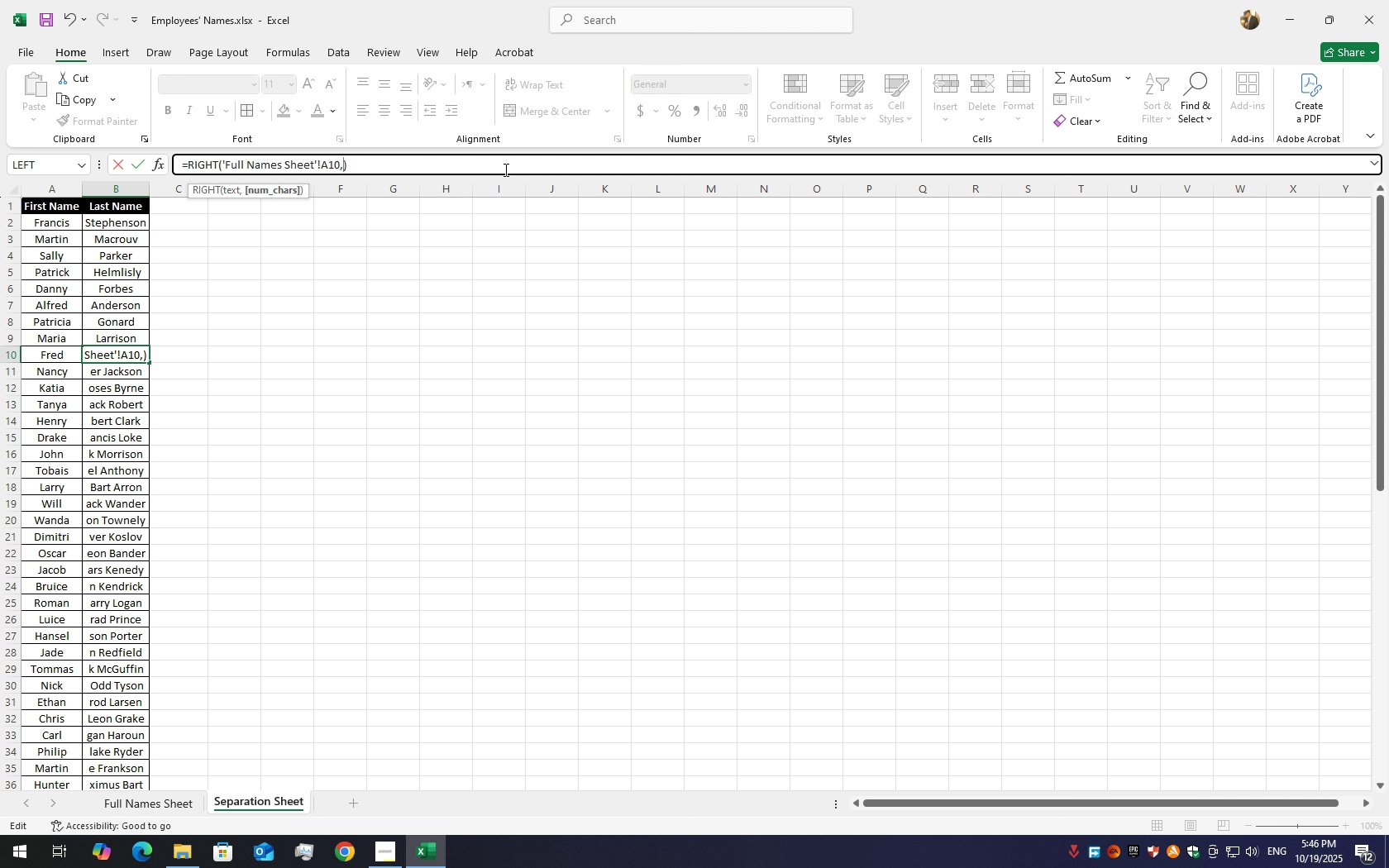 
key(Numpad6)
 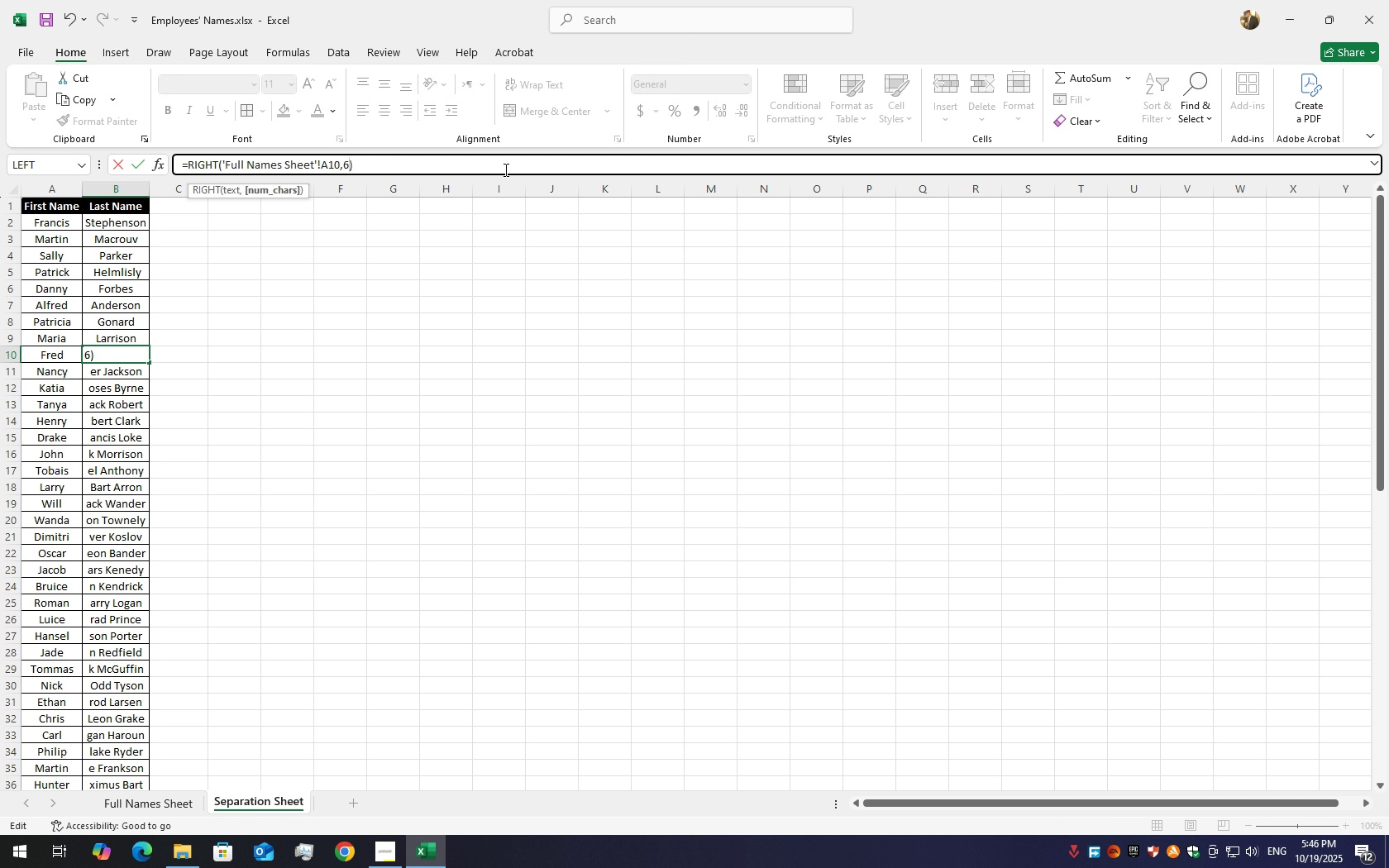 
key(Enter)
 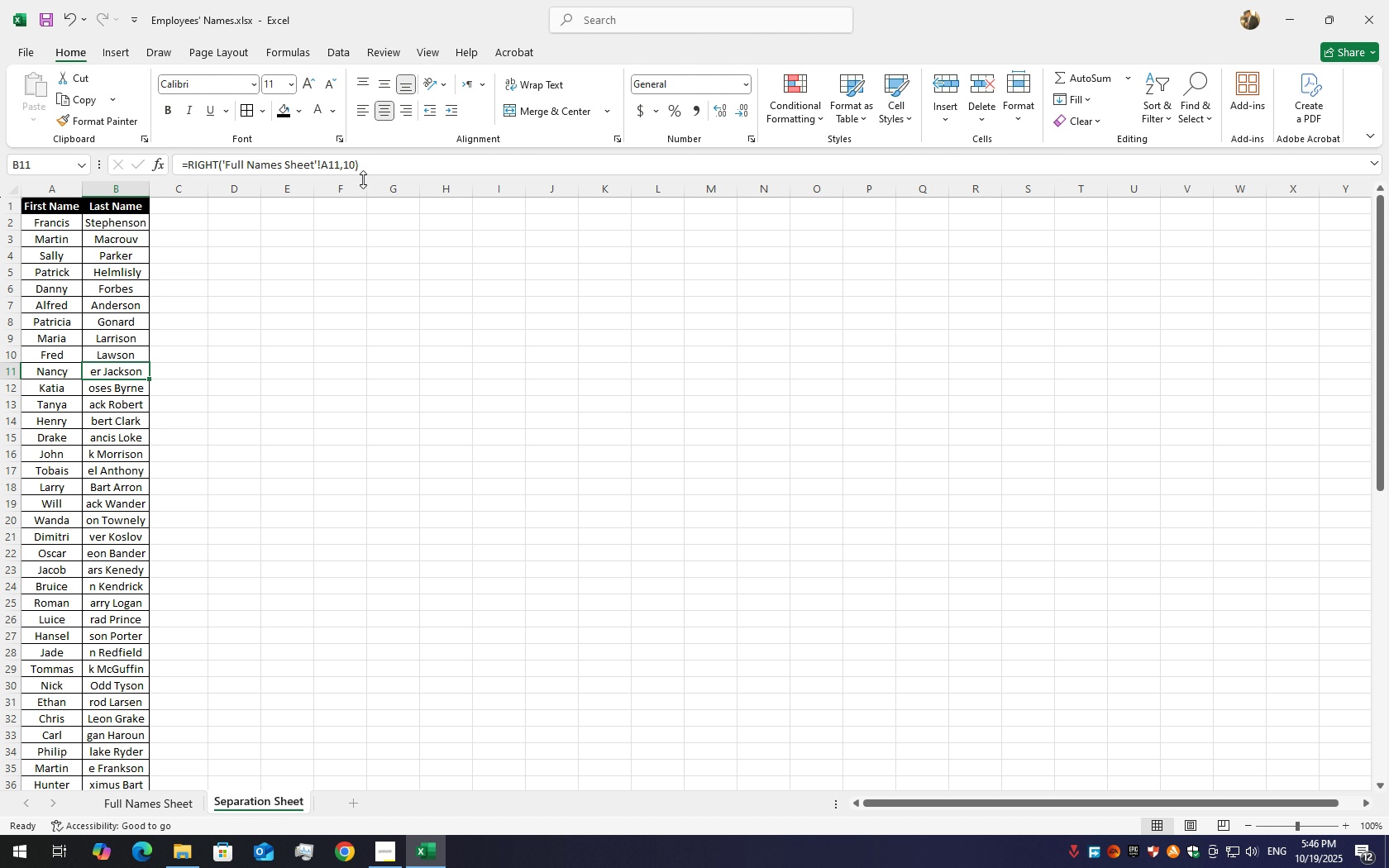 
left_click([354, 171])
 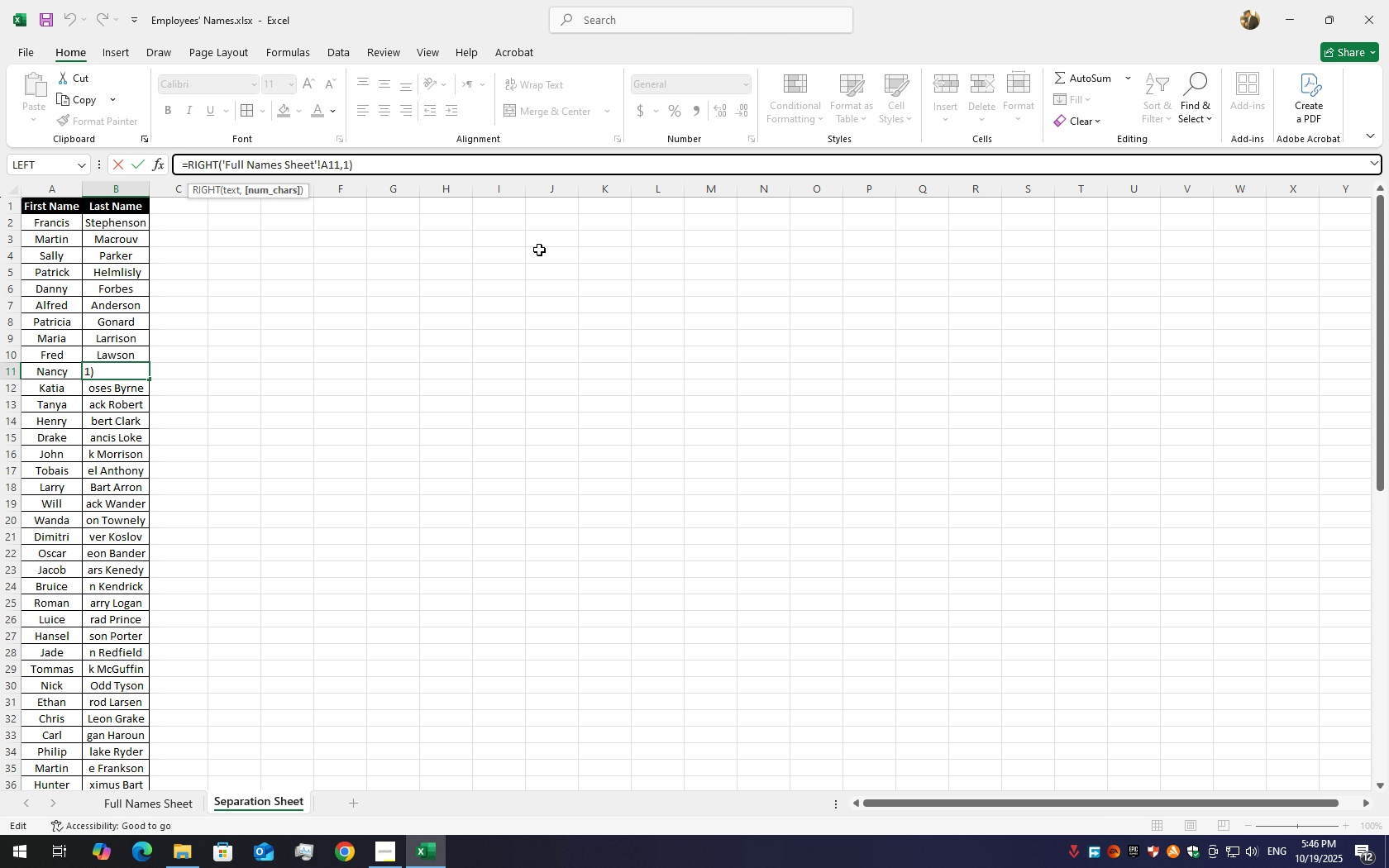 
key(Backspace)
 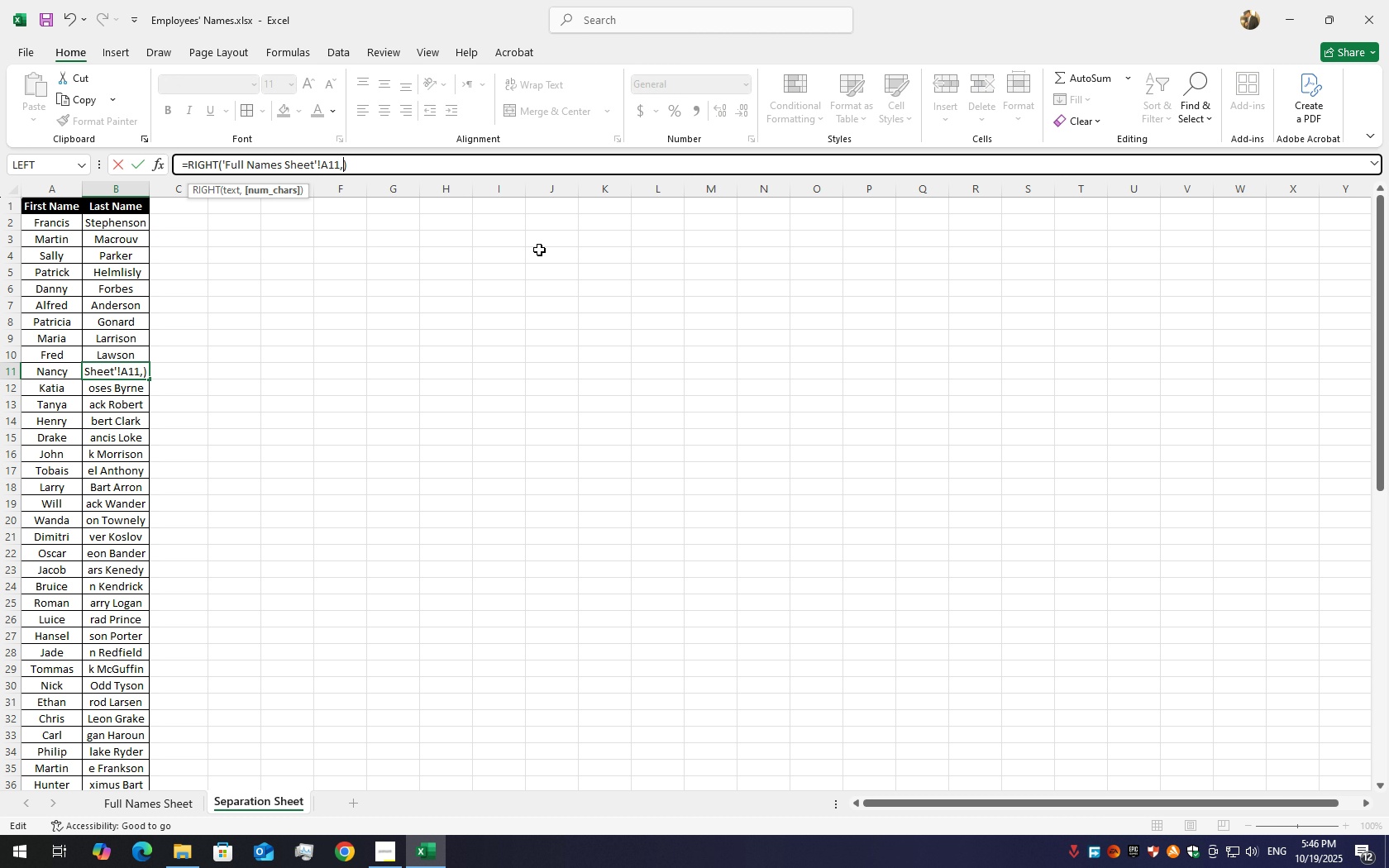 
key(Backspace)
 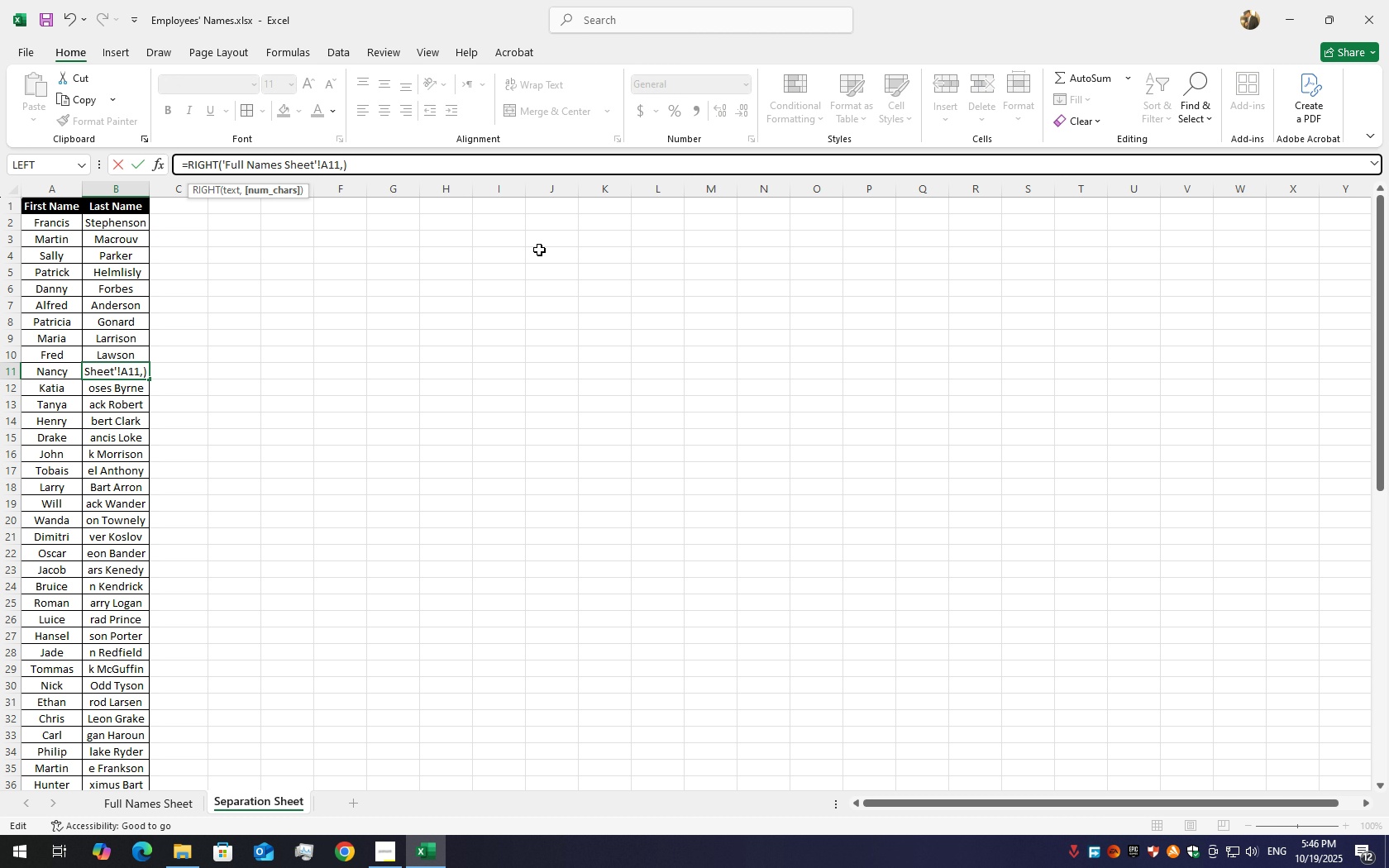 
key(Numpad6)
 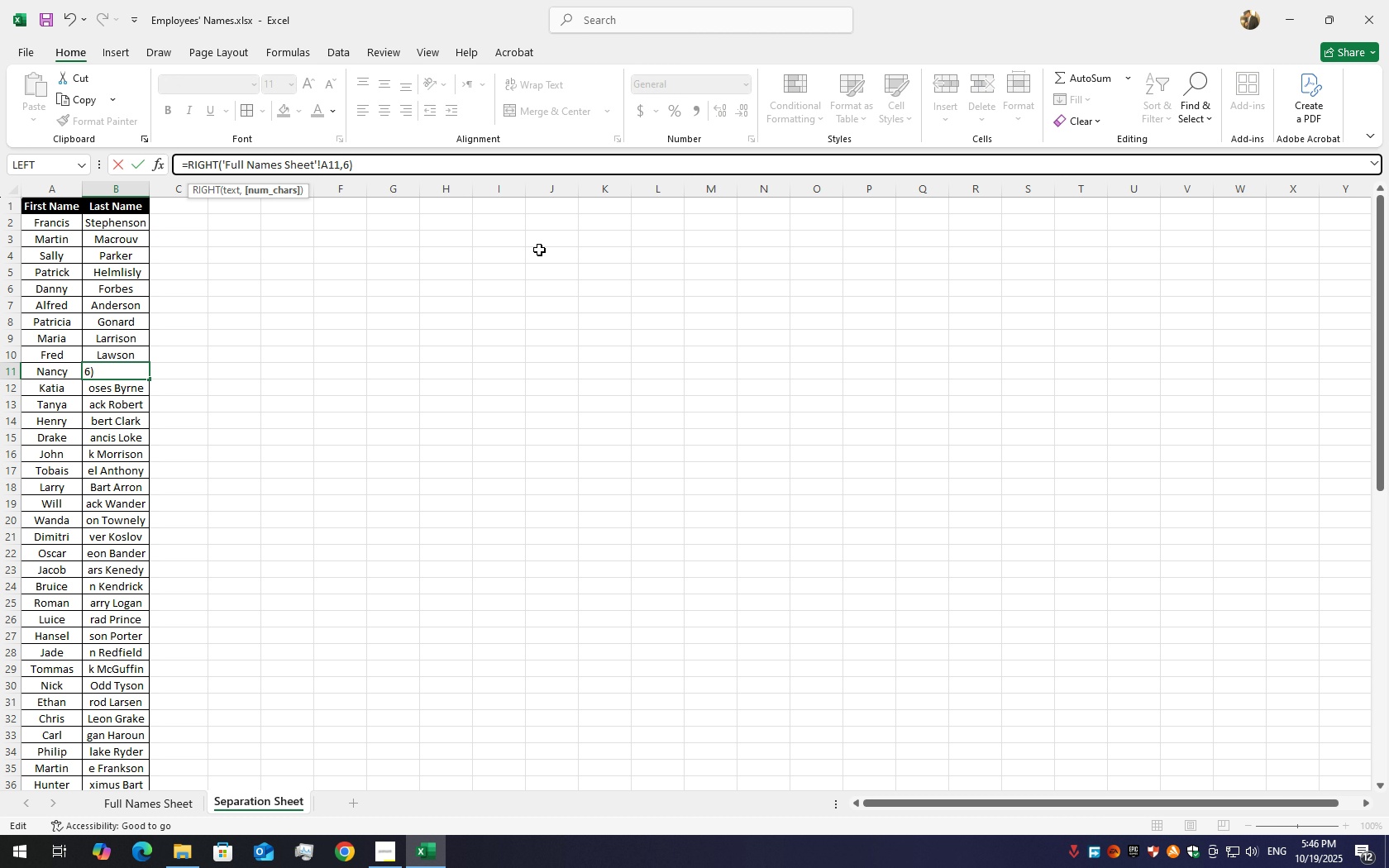 
key(Enter)
 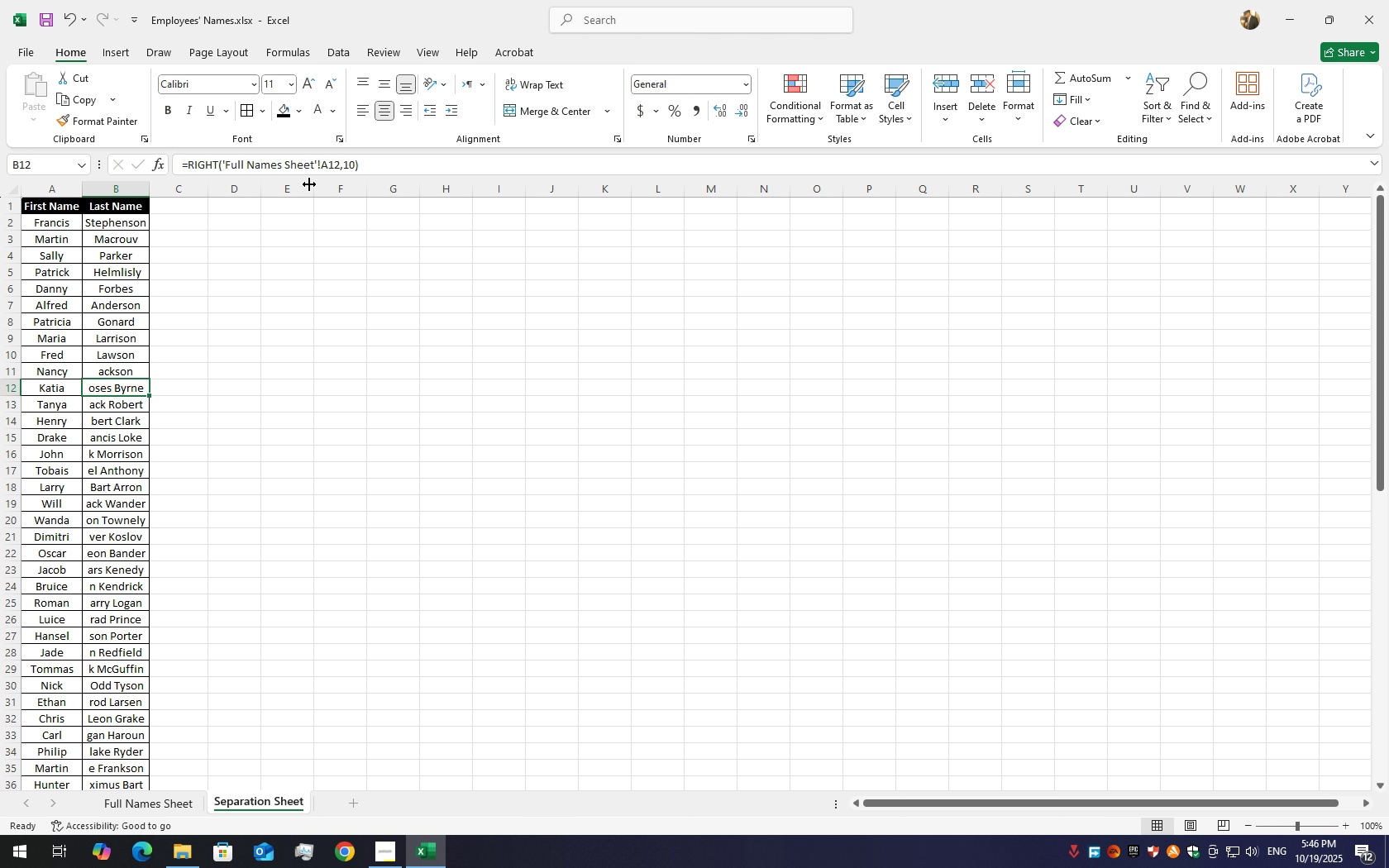 
left_click([99, 379])
 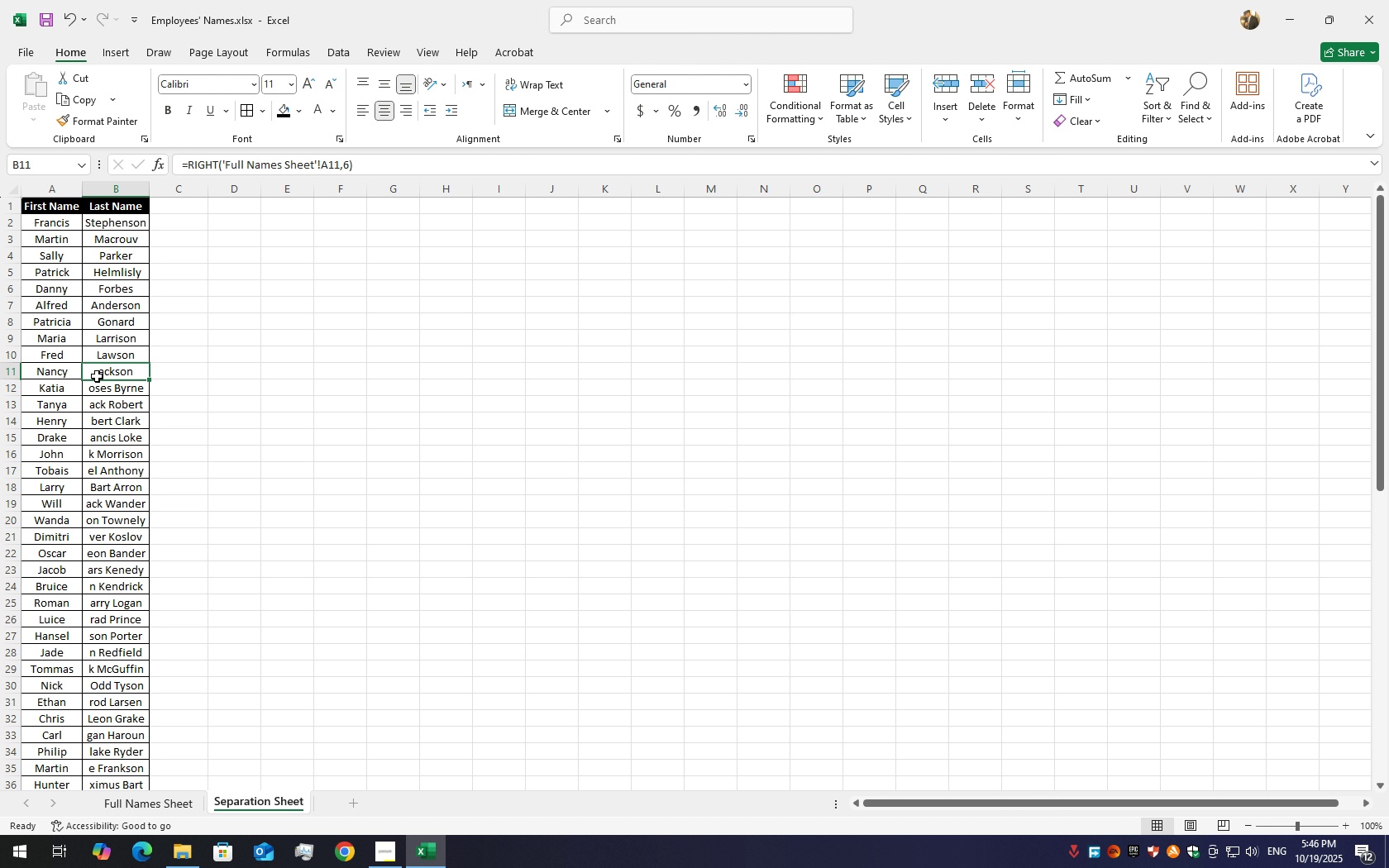 
left_click([97, 376])
 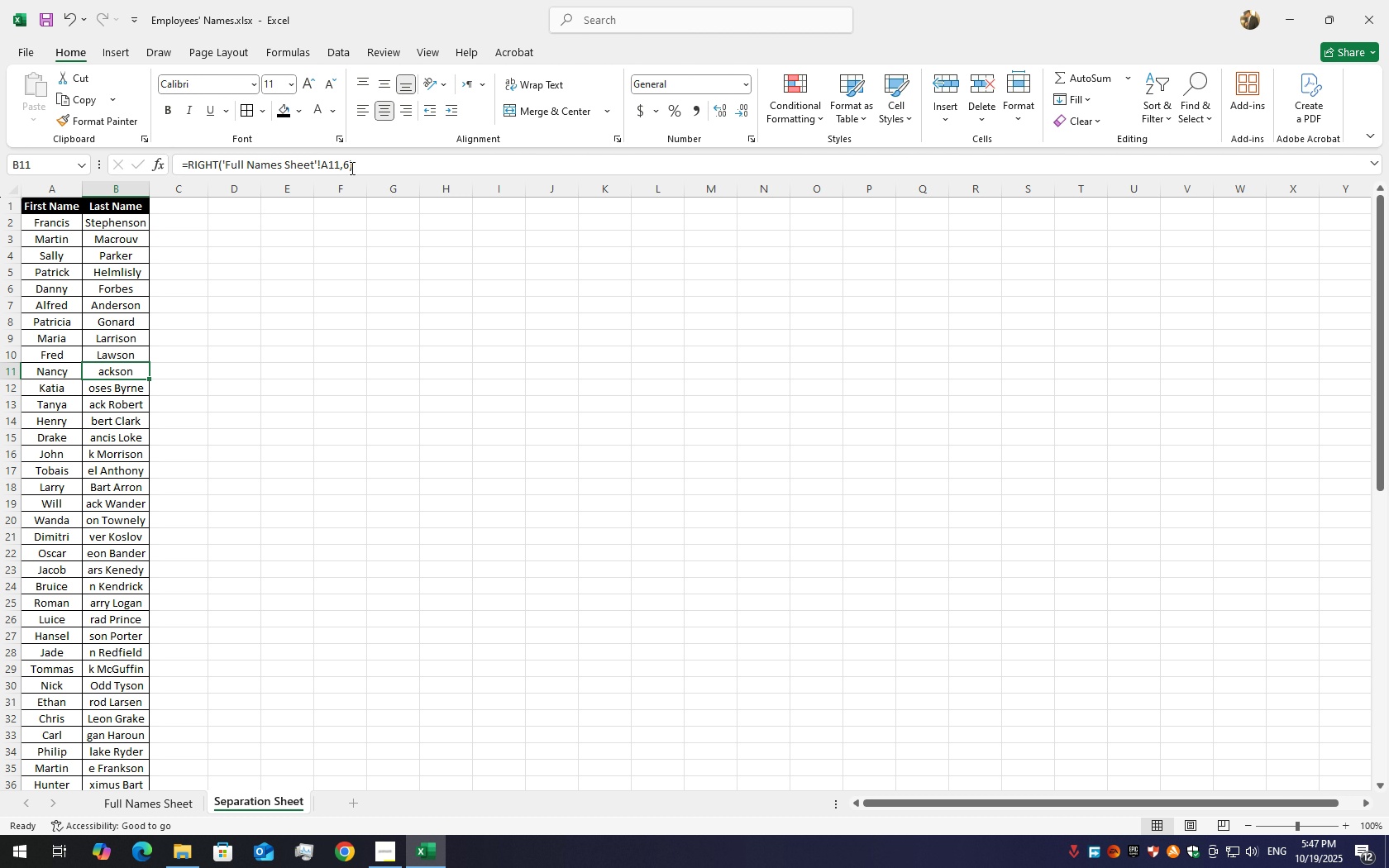 
left_click([347, 168])
 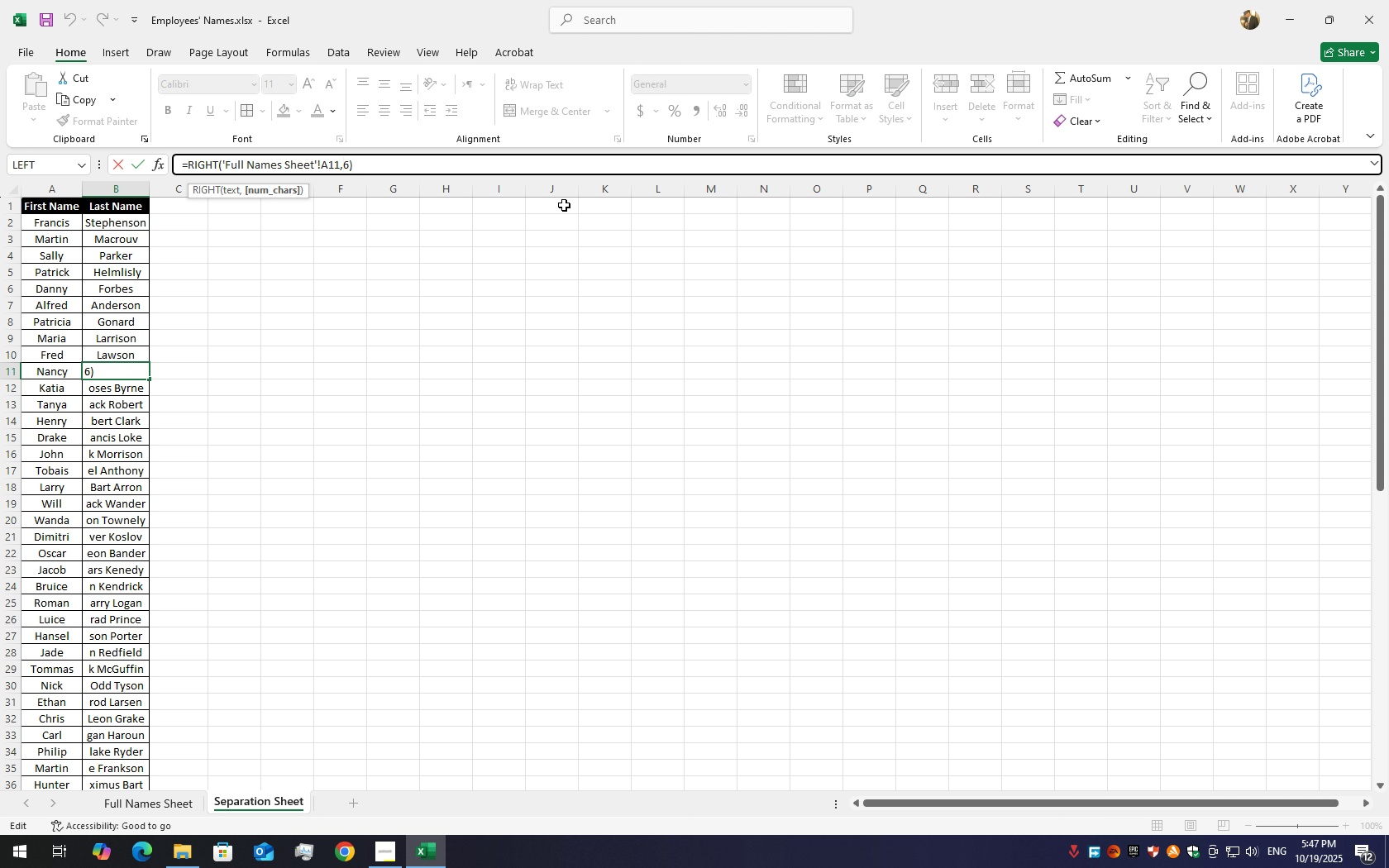 
key(Backspace)
 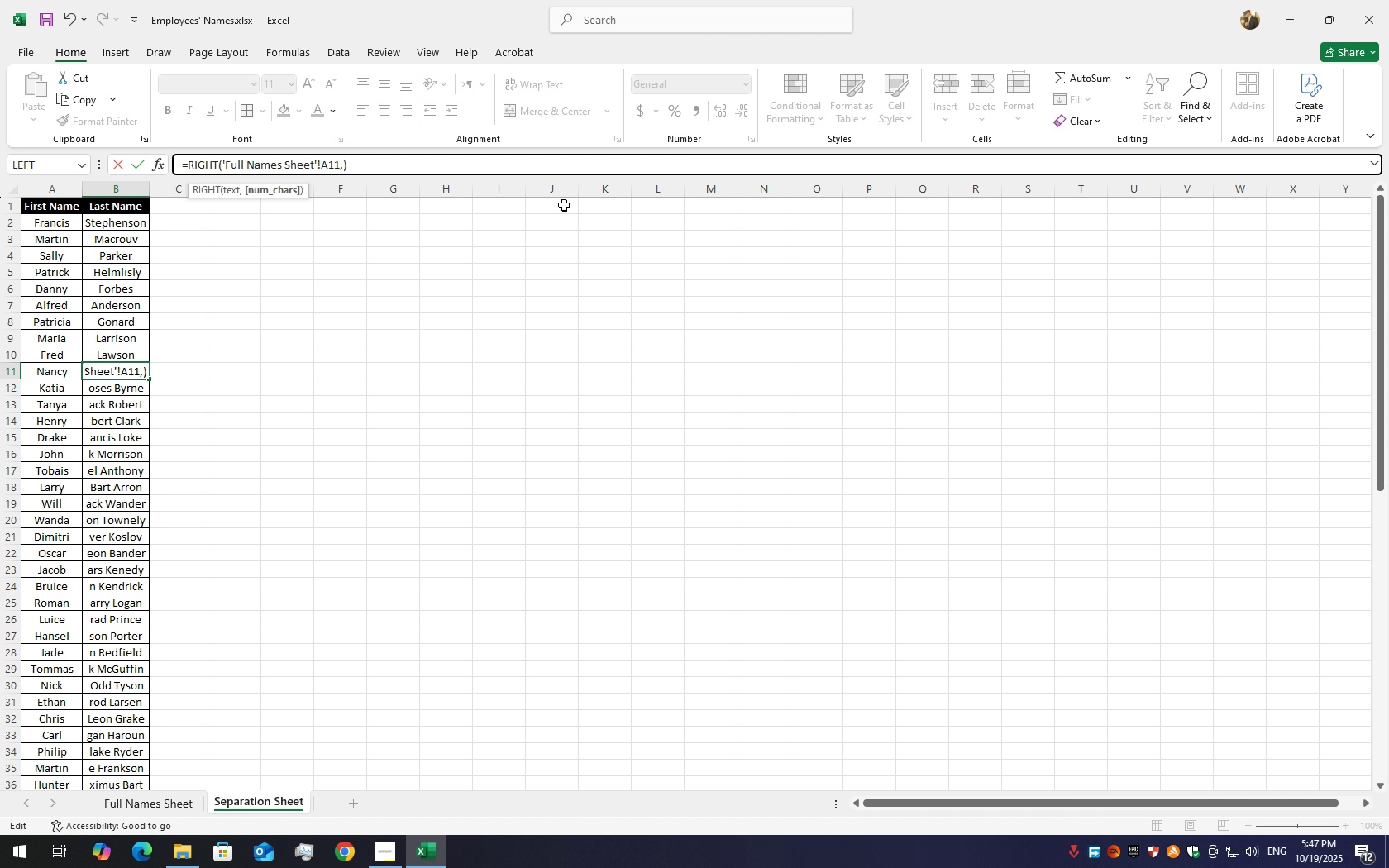 
key(Numpad7)
 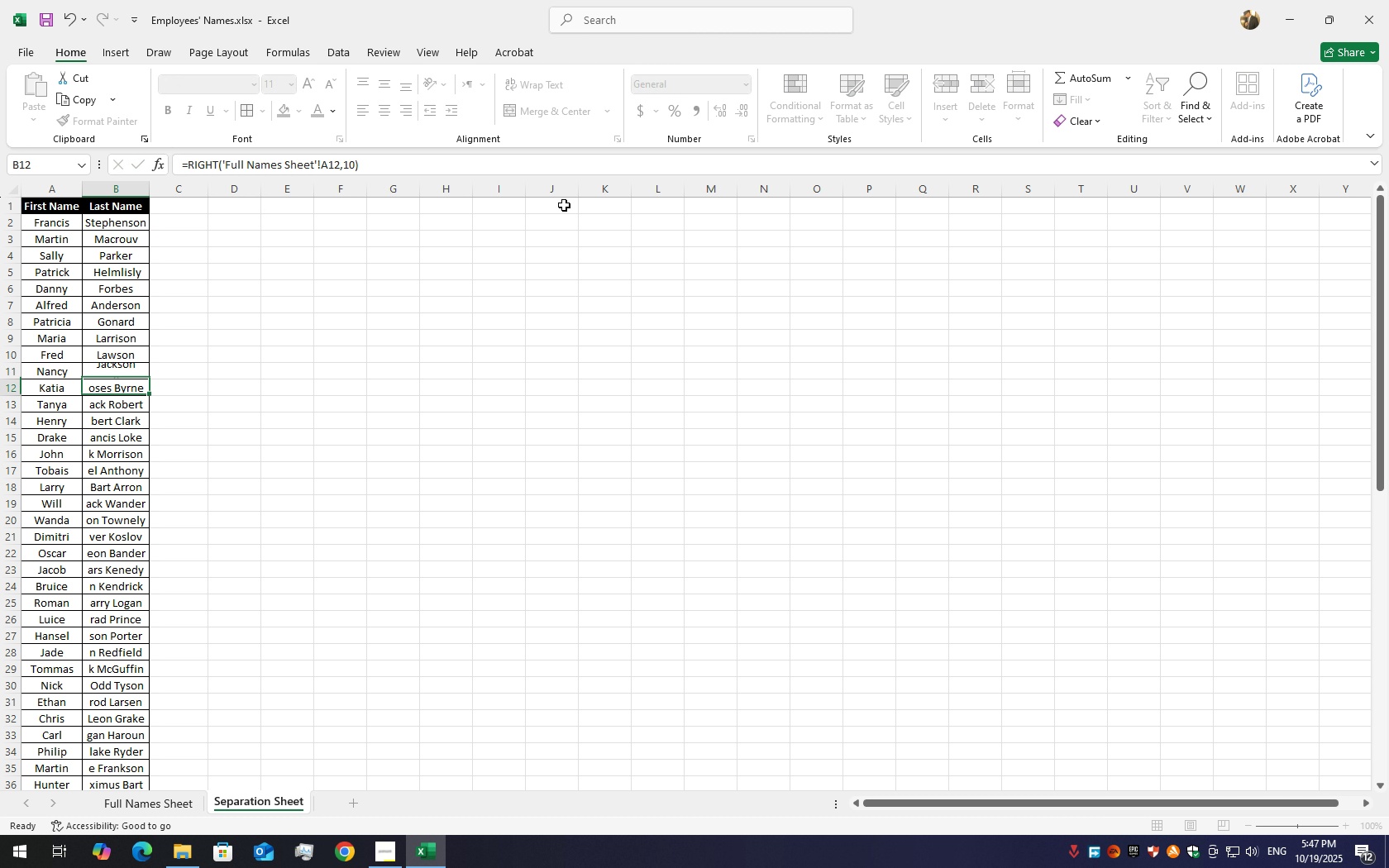 
key(Enter)
 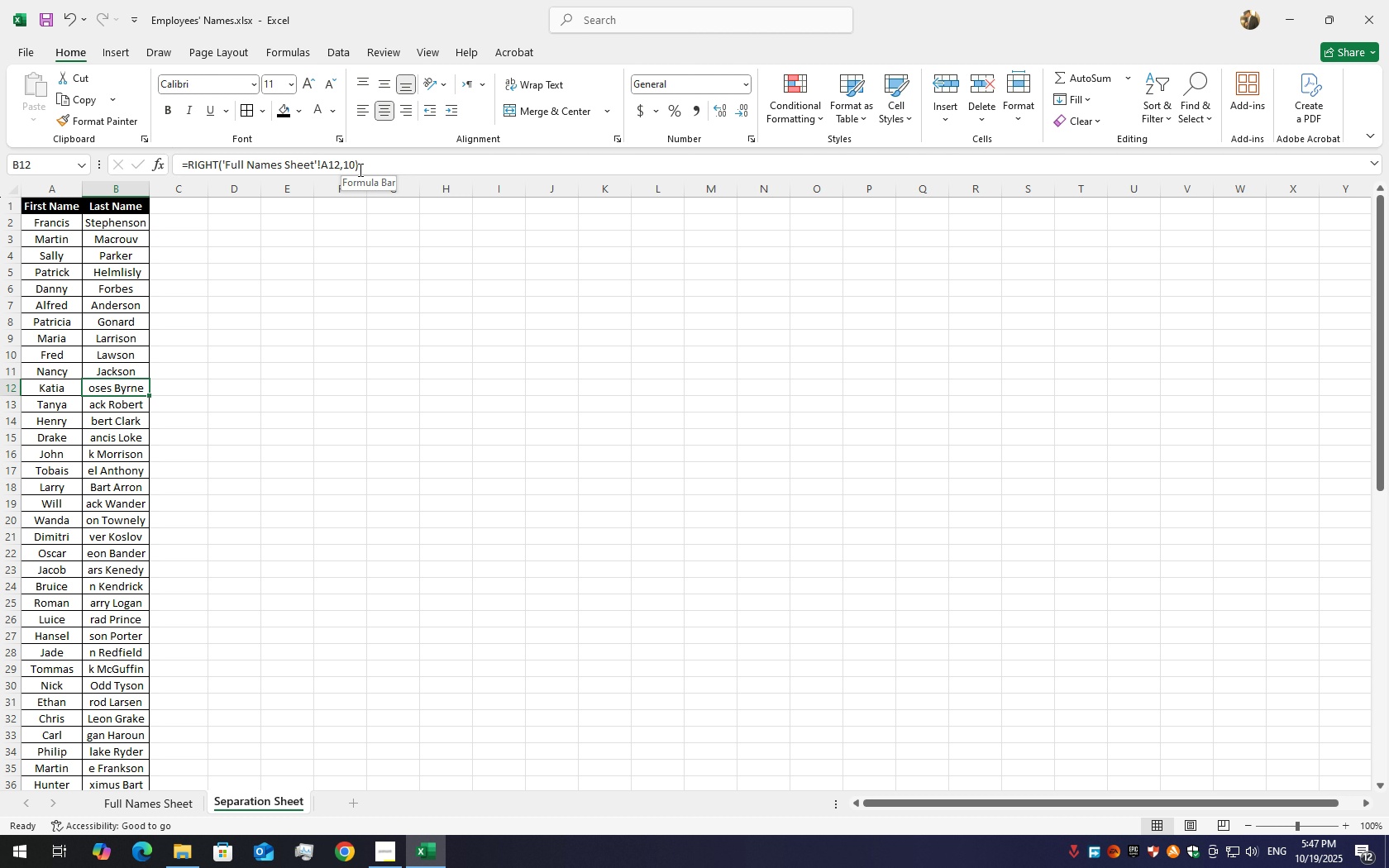 
wait(7.91)
 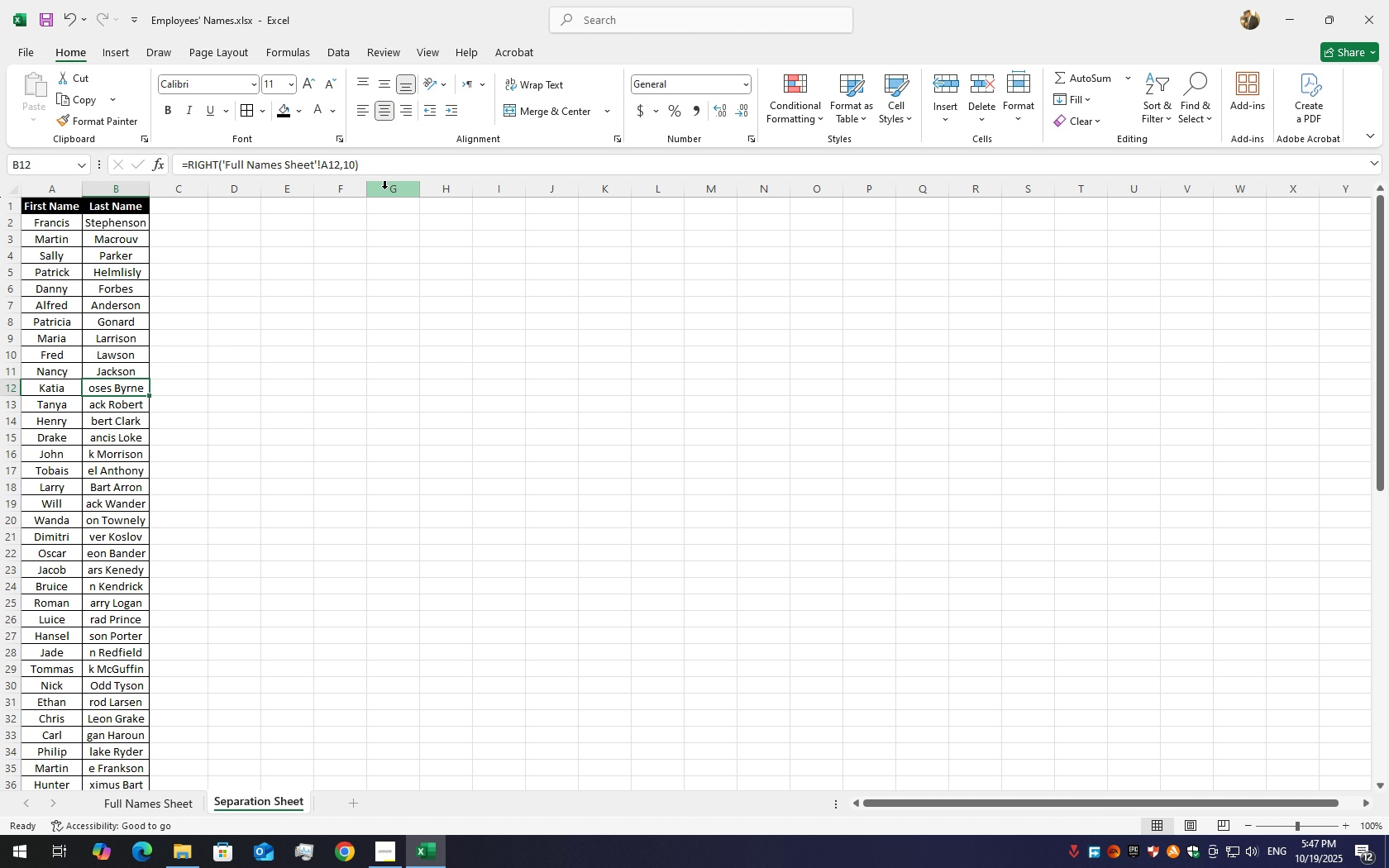 
left_click([353, 171])
 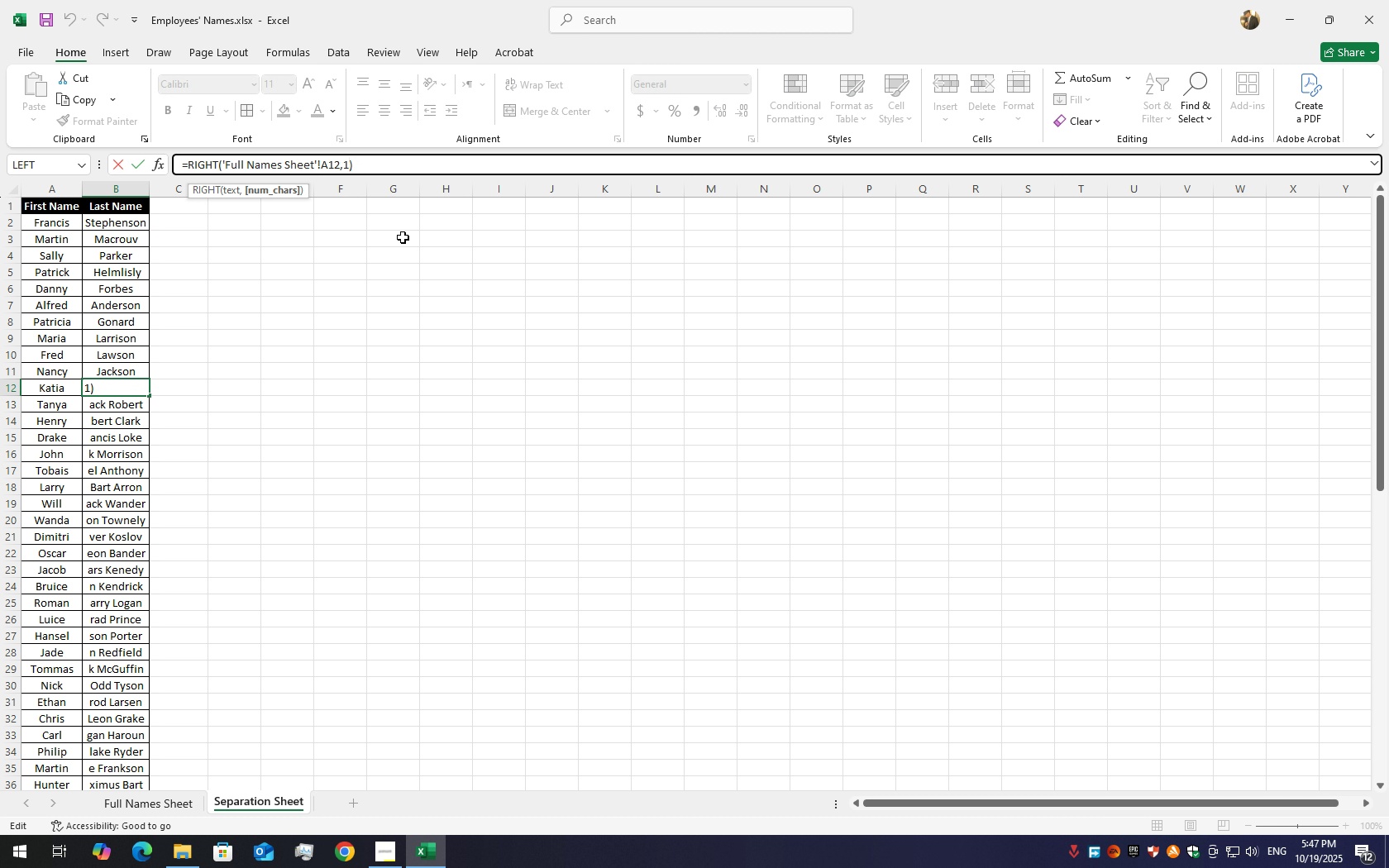 
key(Backspace)
 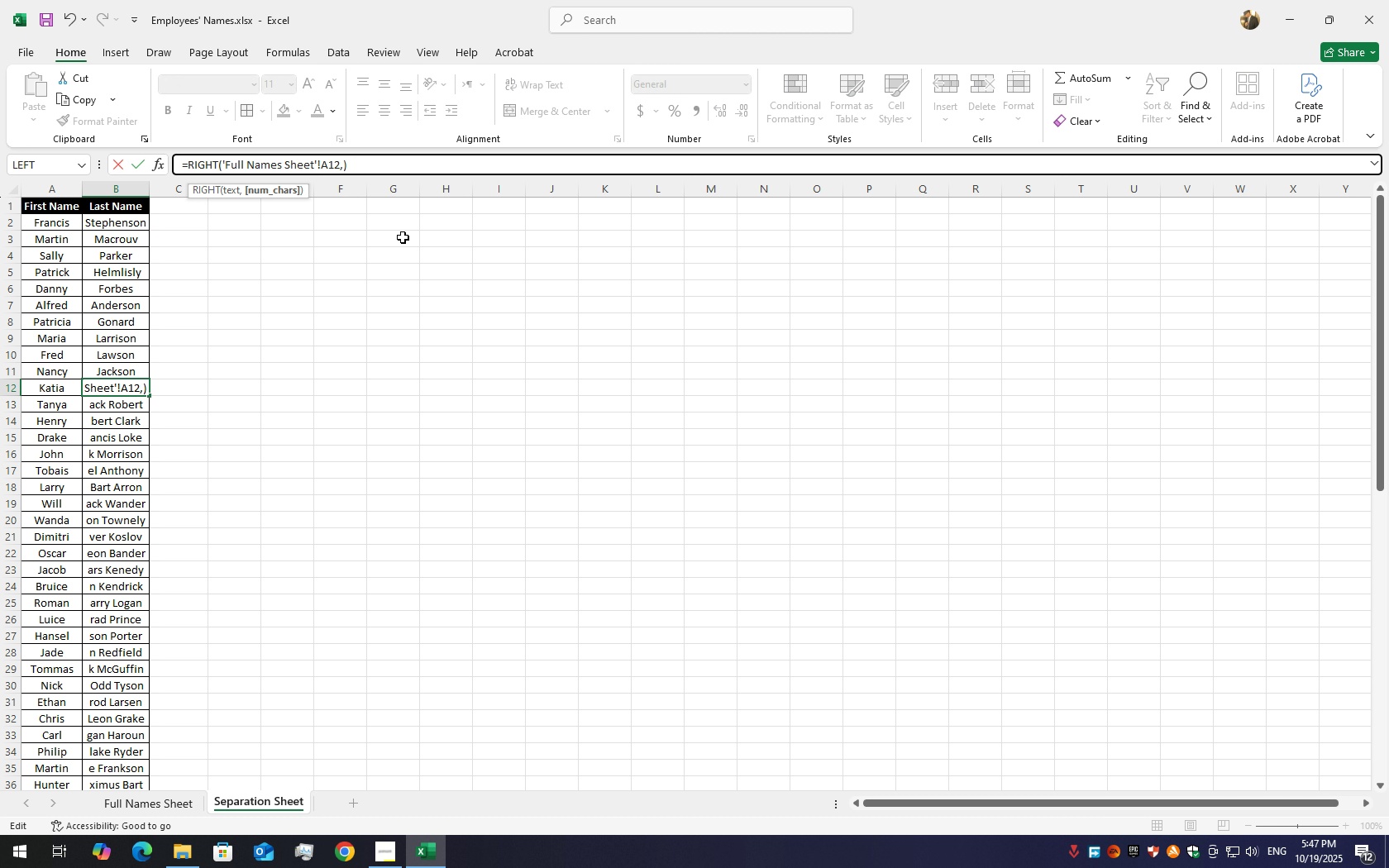 
key(Backspace)
 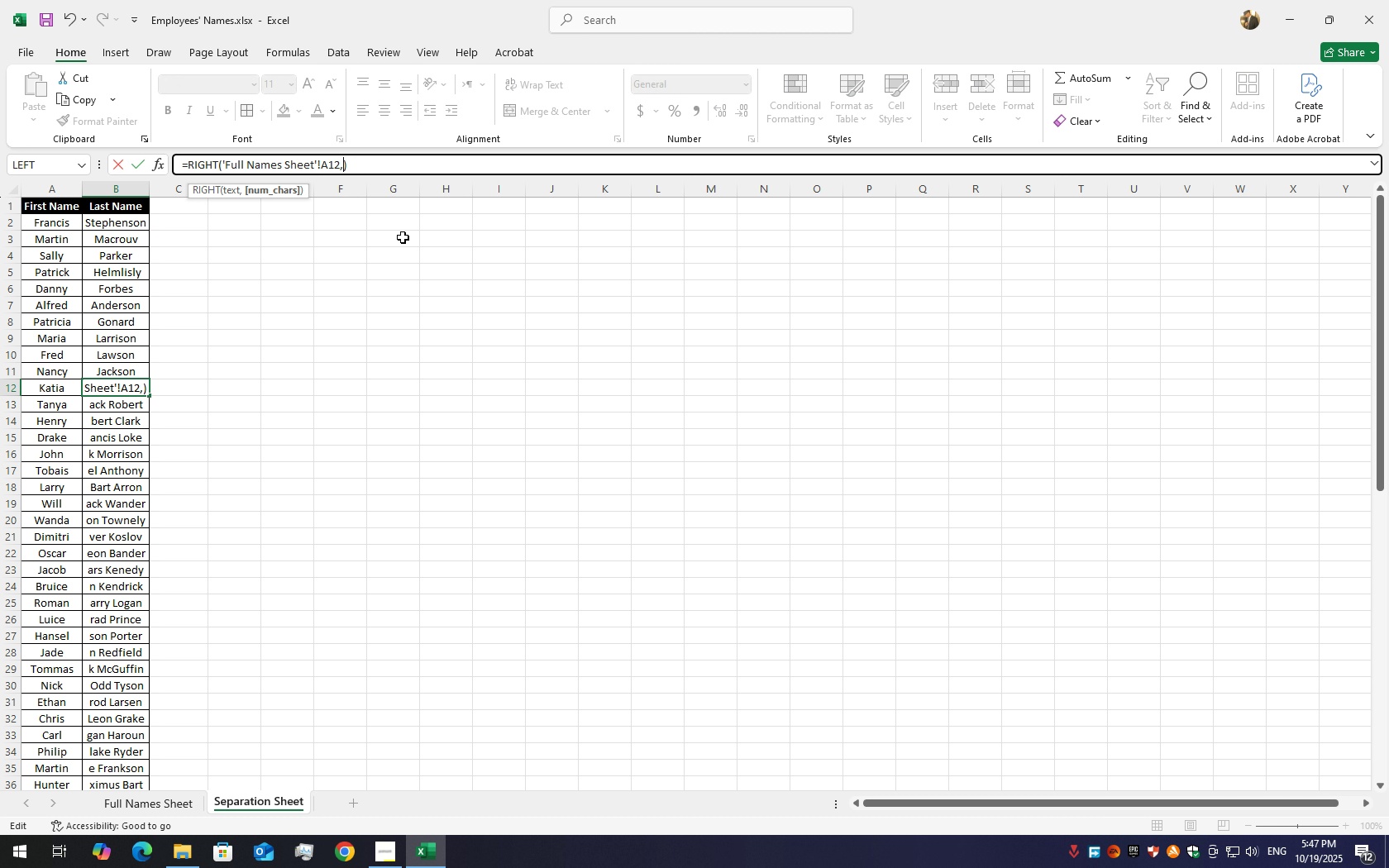 
key(Numpad5)
 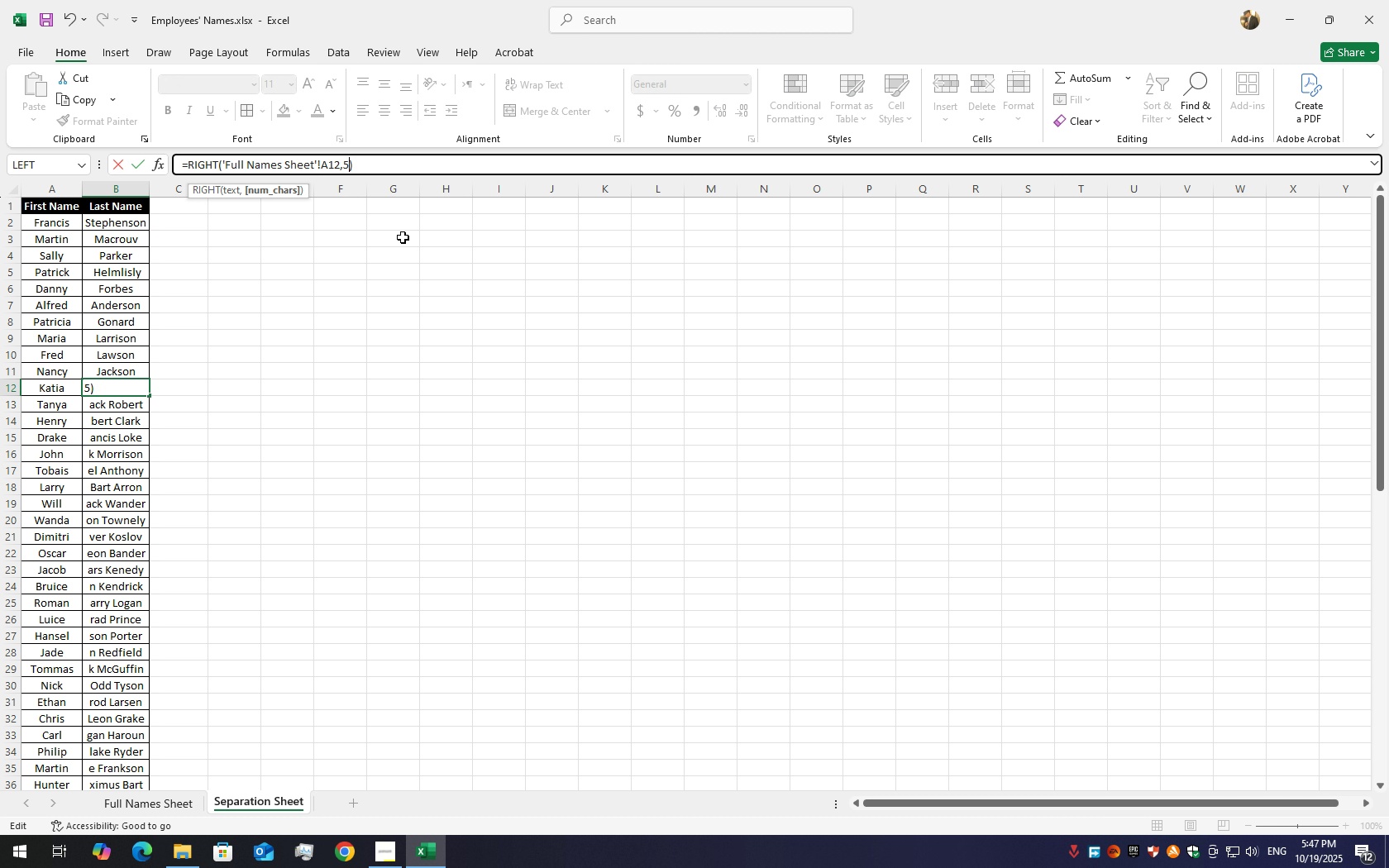 
key(Enter)
 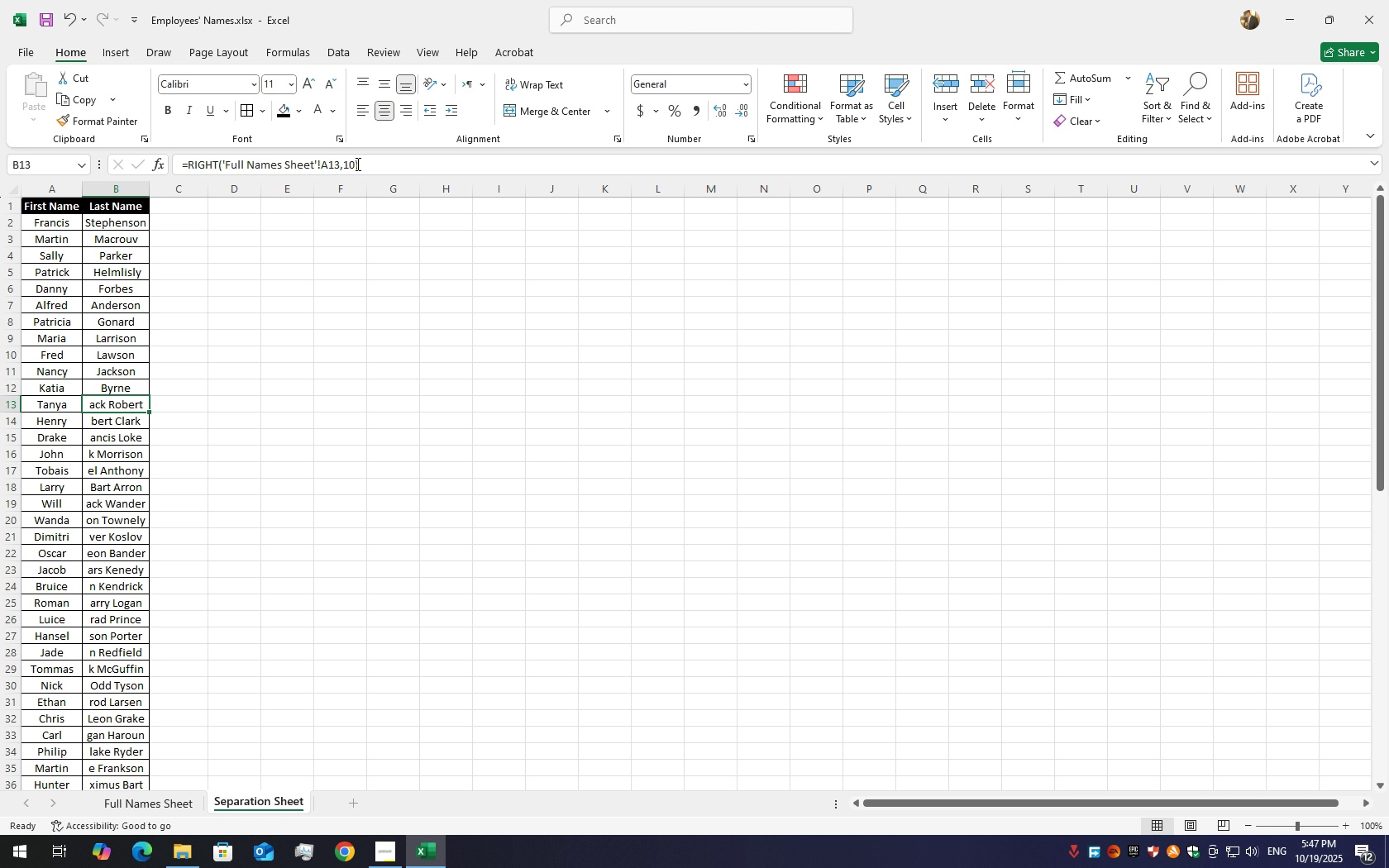 
left_click([356, 164])
 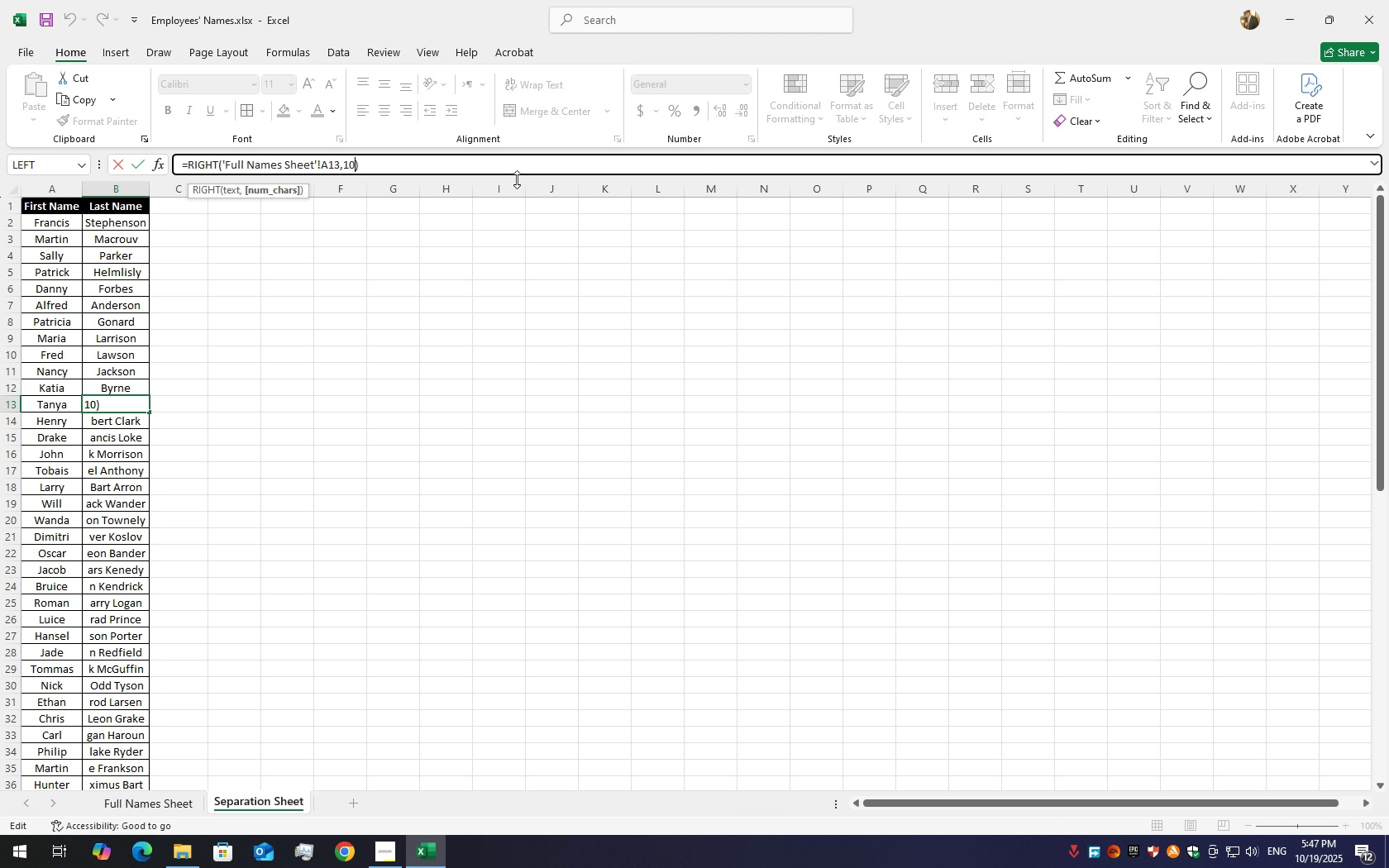 
key(Backspace)
 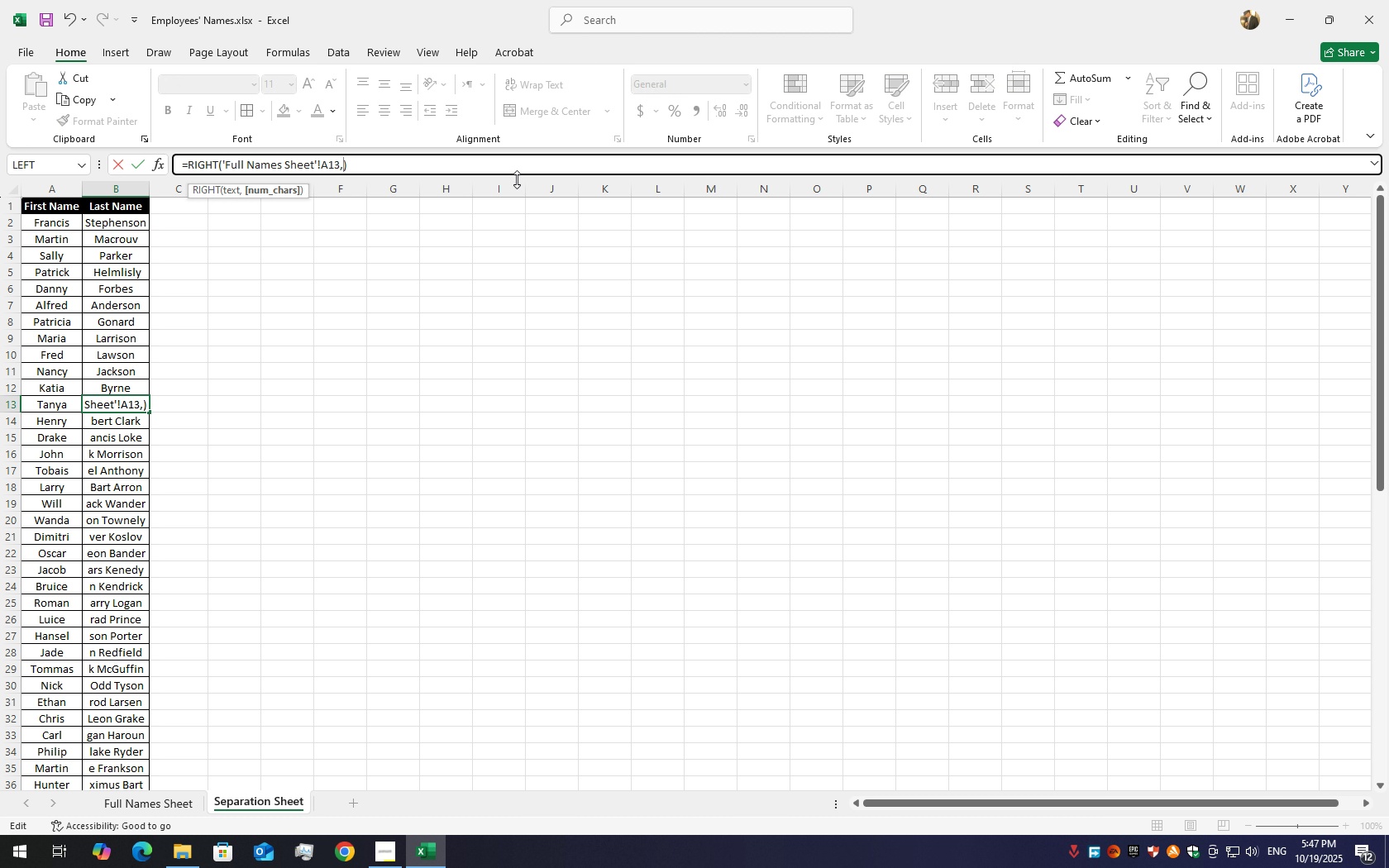 
key(Backspace)
 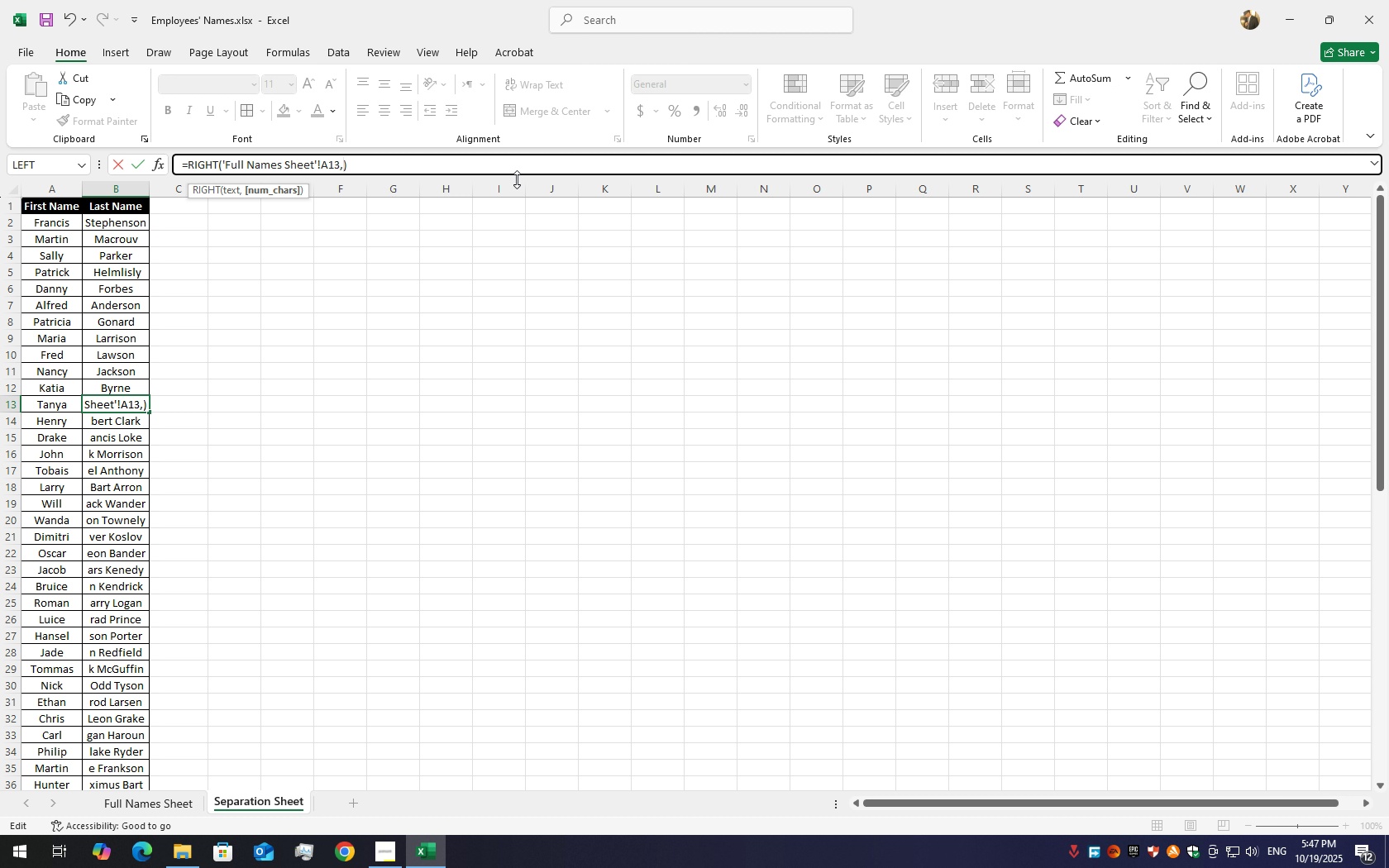 
key(Numpad7)
 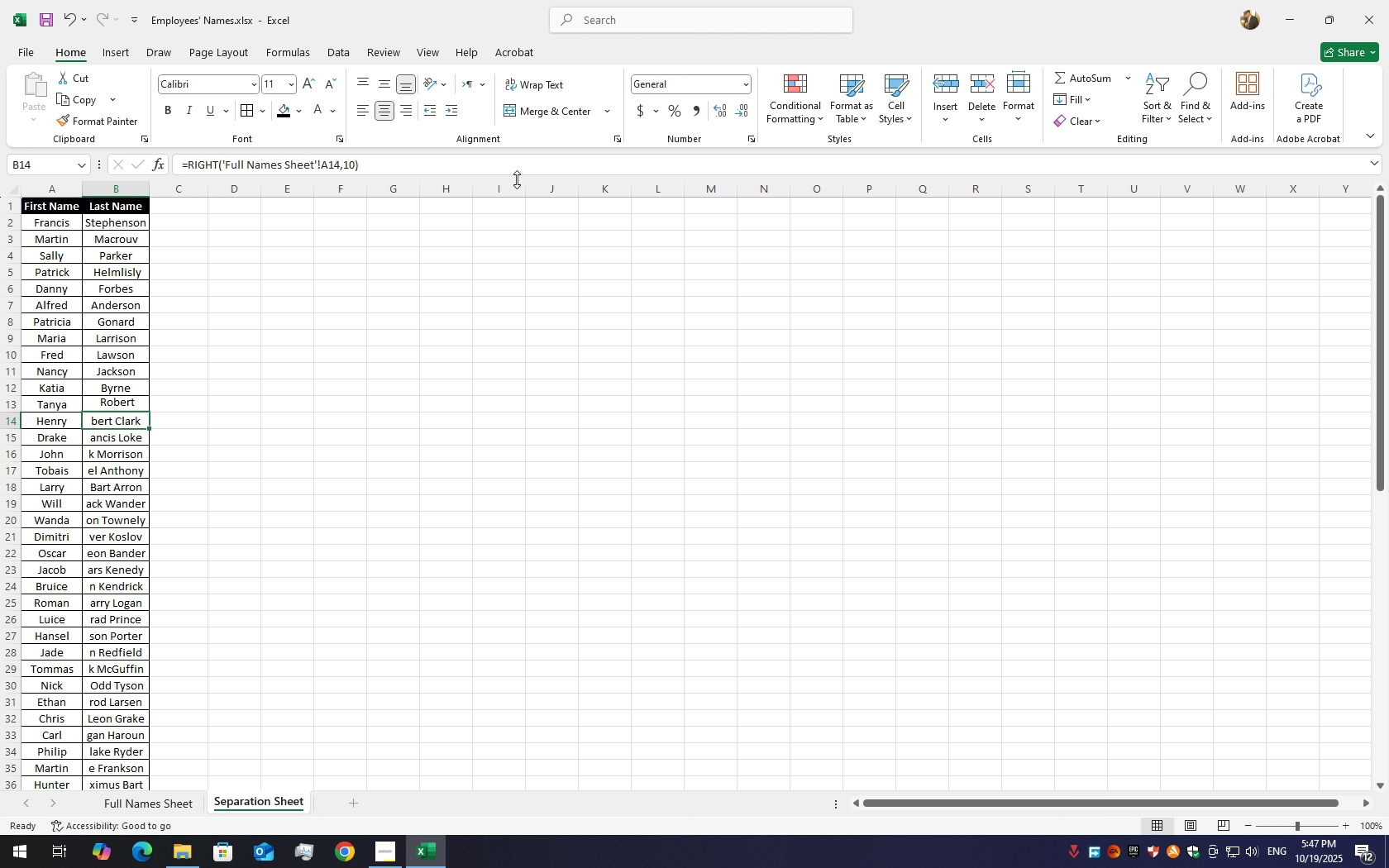 
key(Enter)
 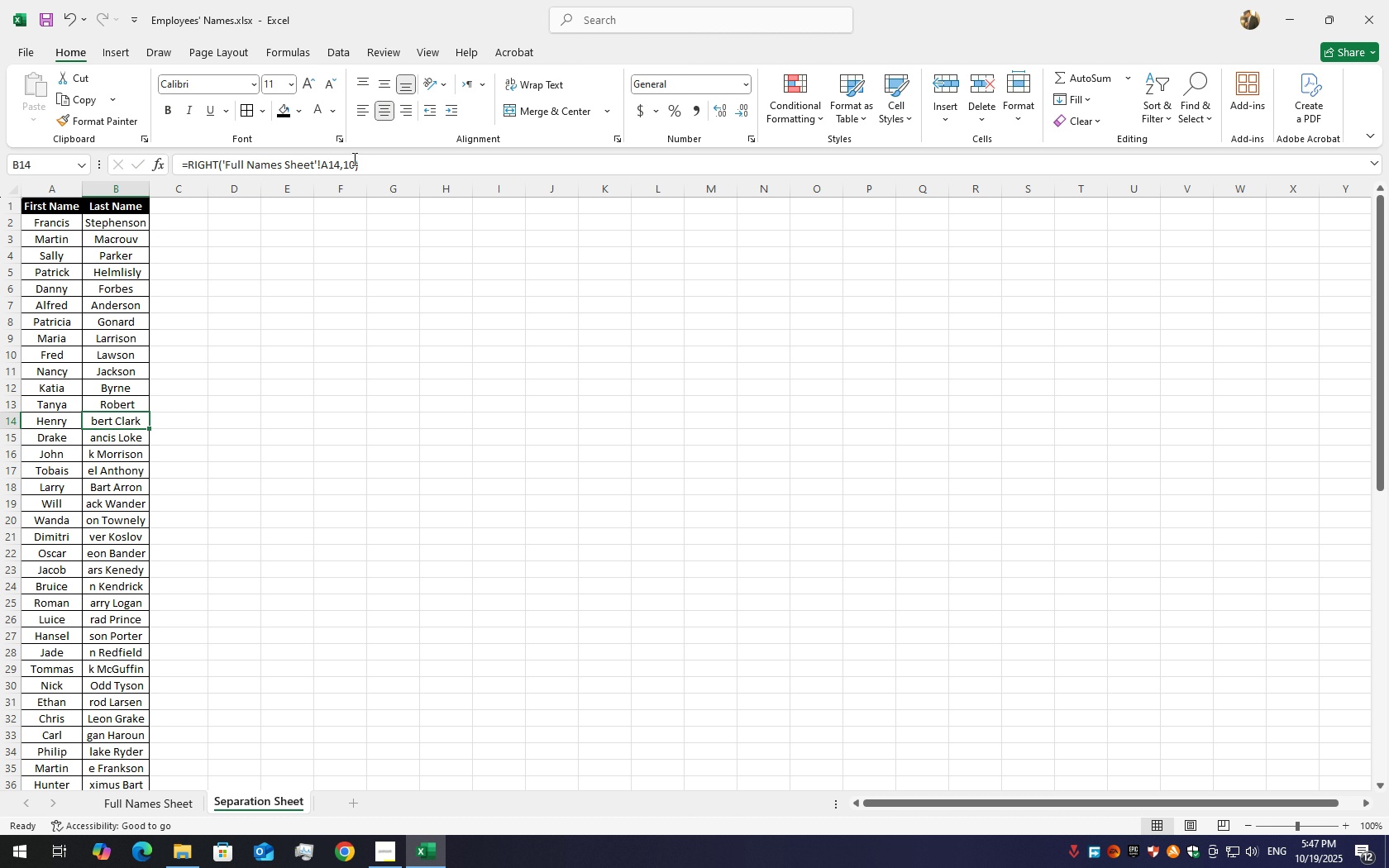 
wait(5.17)
 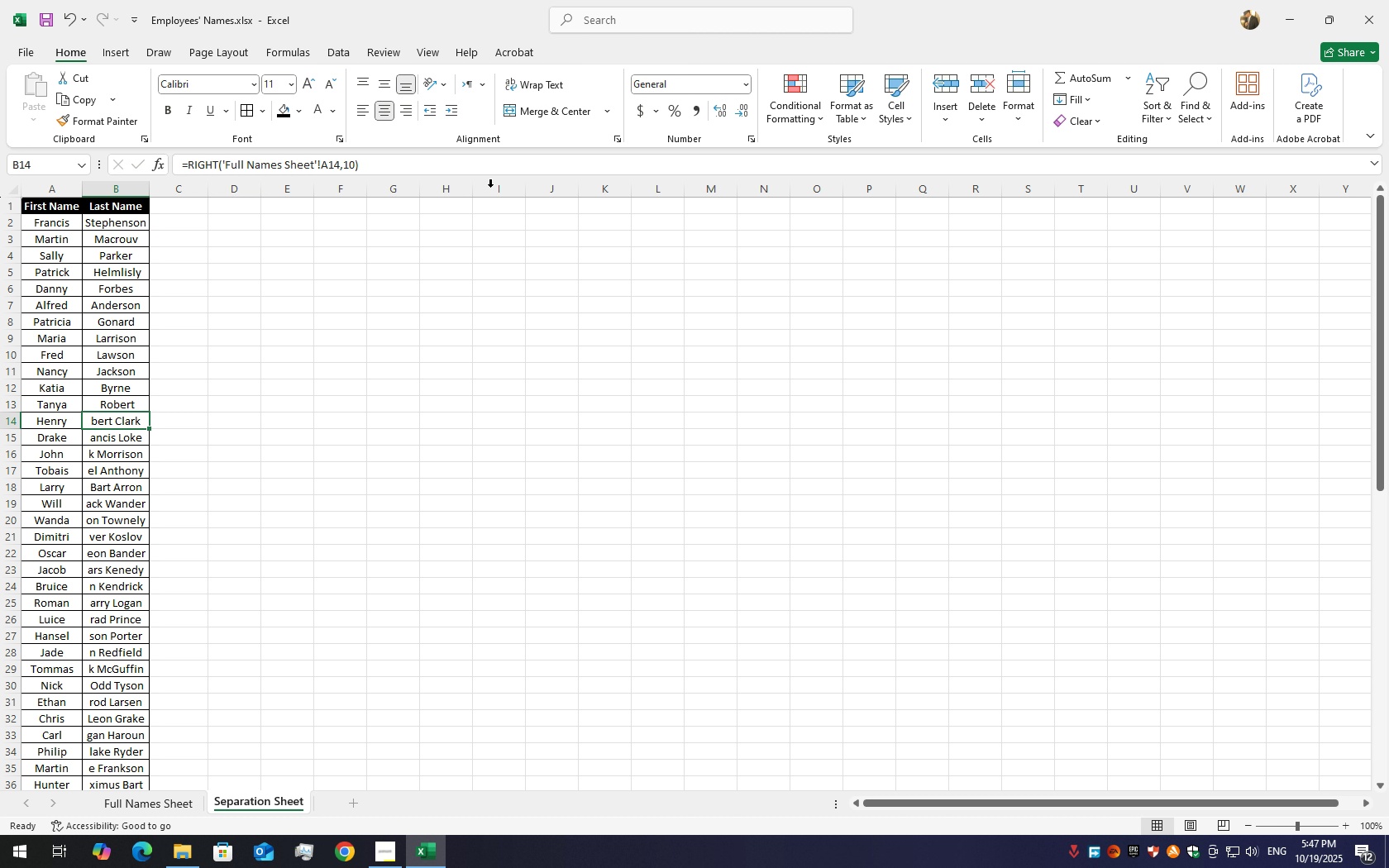 
left_click([112, 406])
 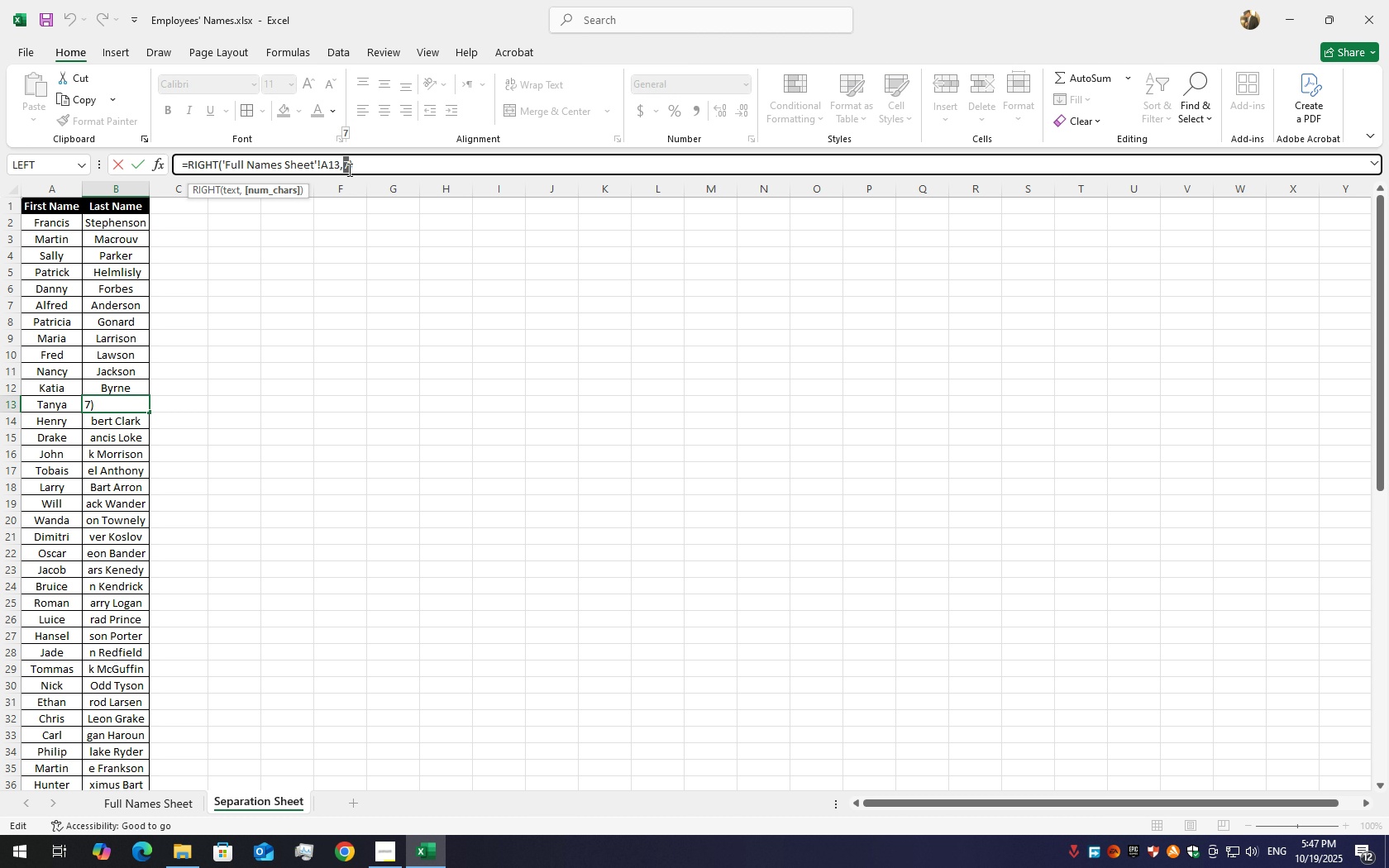 
key(Numpad6)
 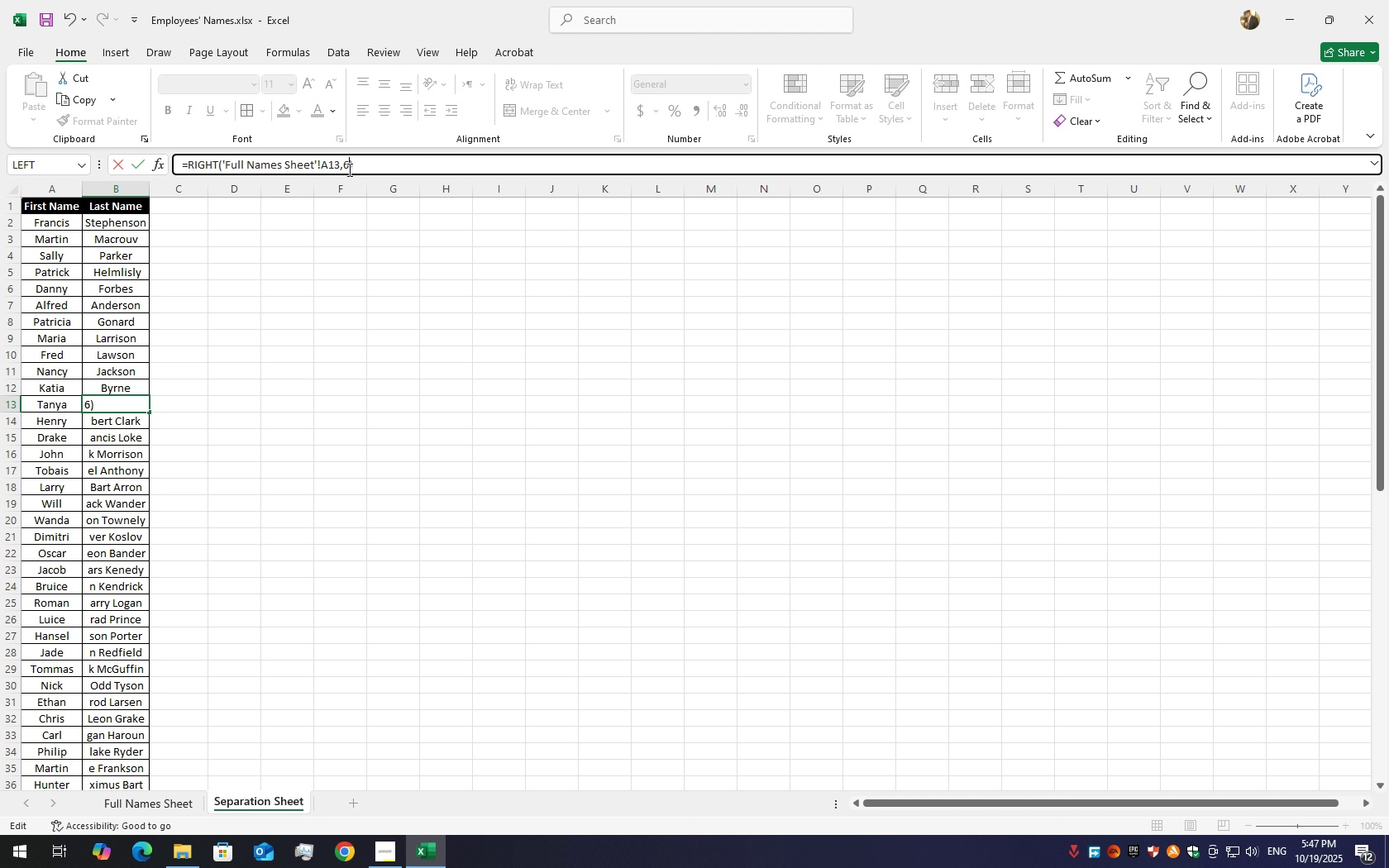 
key(Enter)
 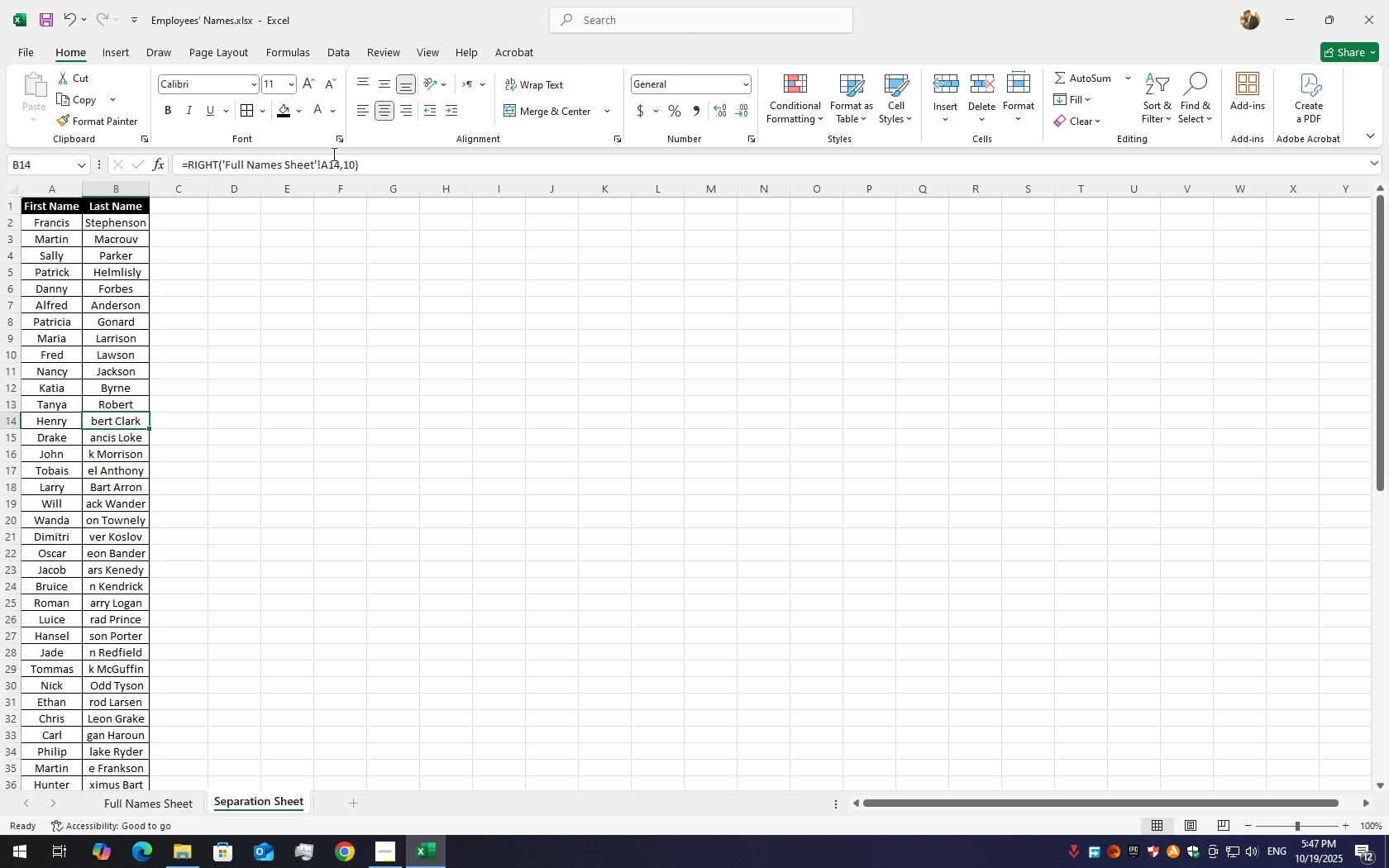 
left_click([351, 160])
 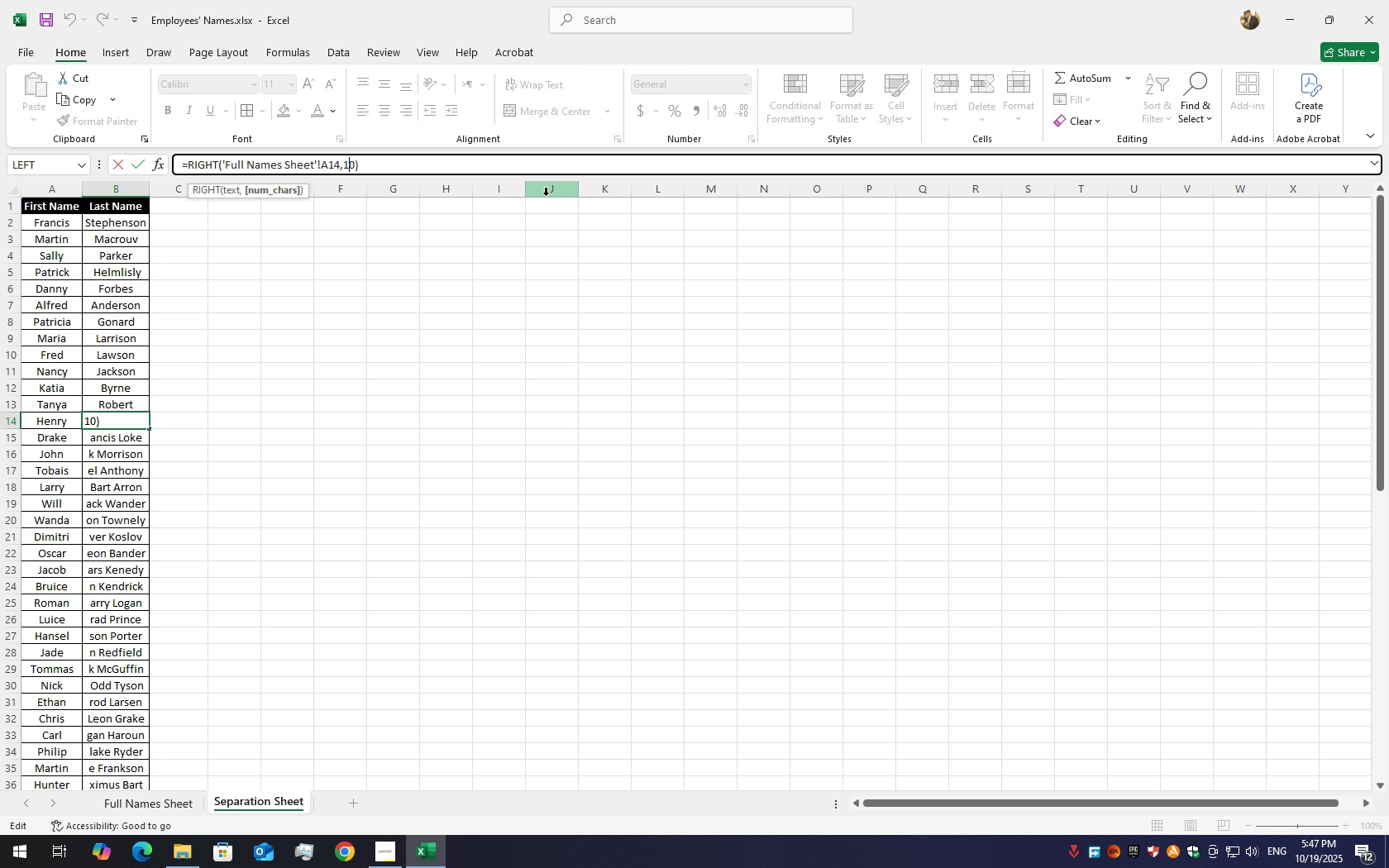 
key(ArrowRight)
 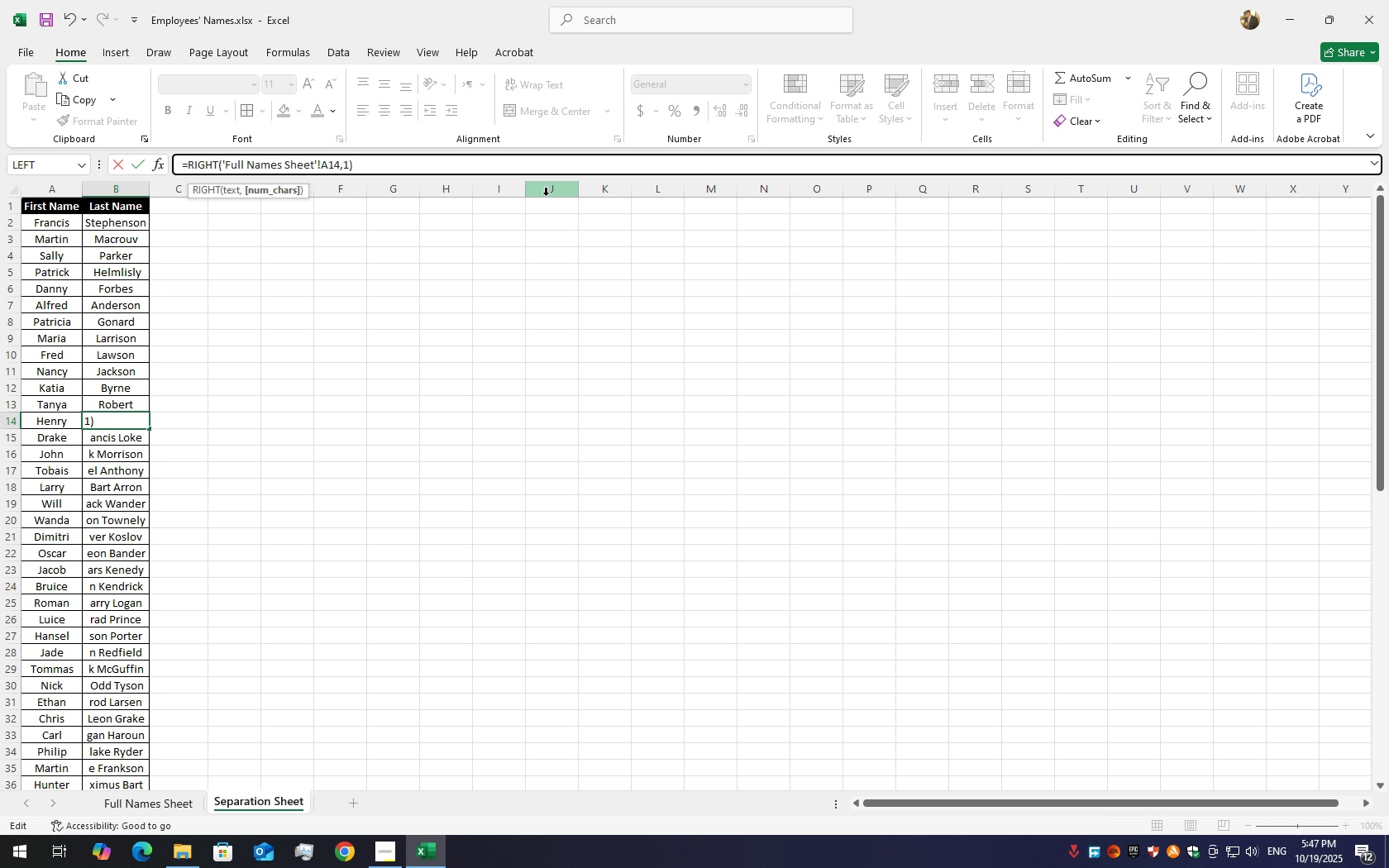 
key(Backspace)
 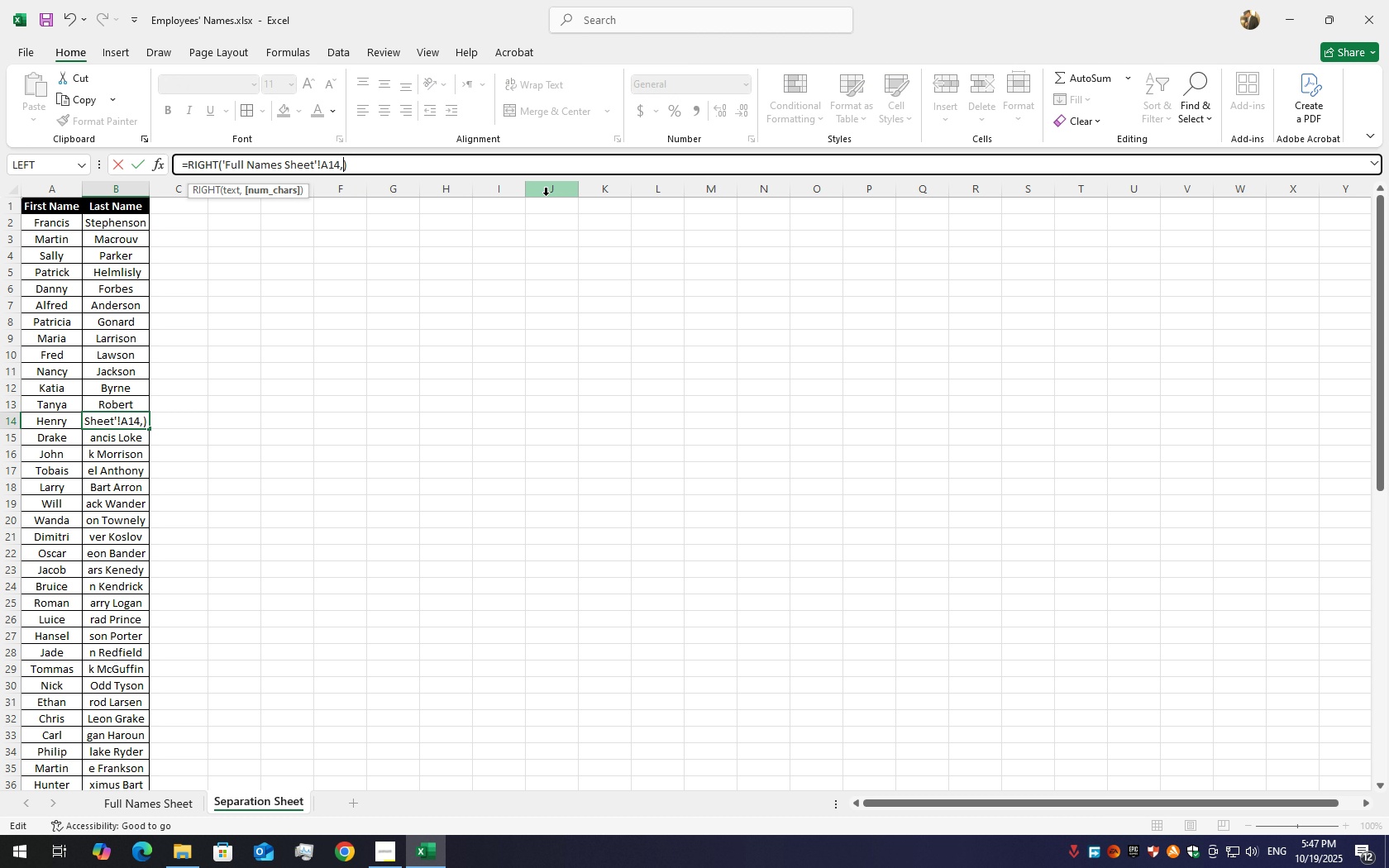 
key(Backspace)
 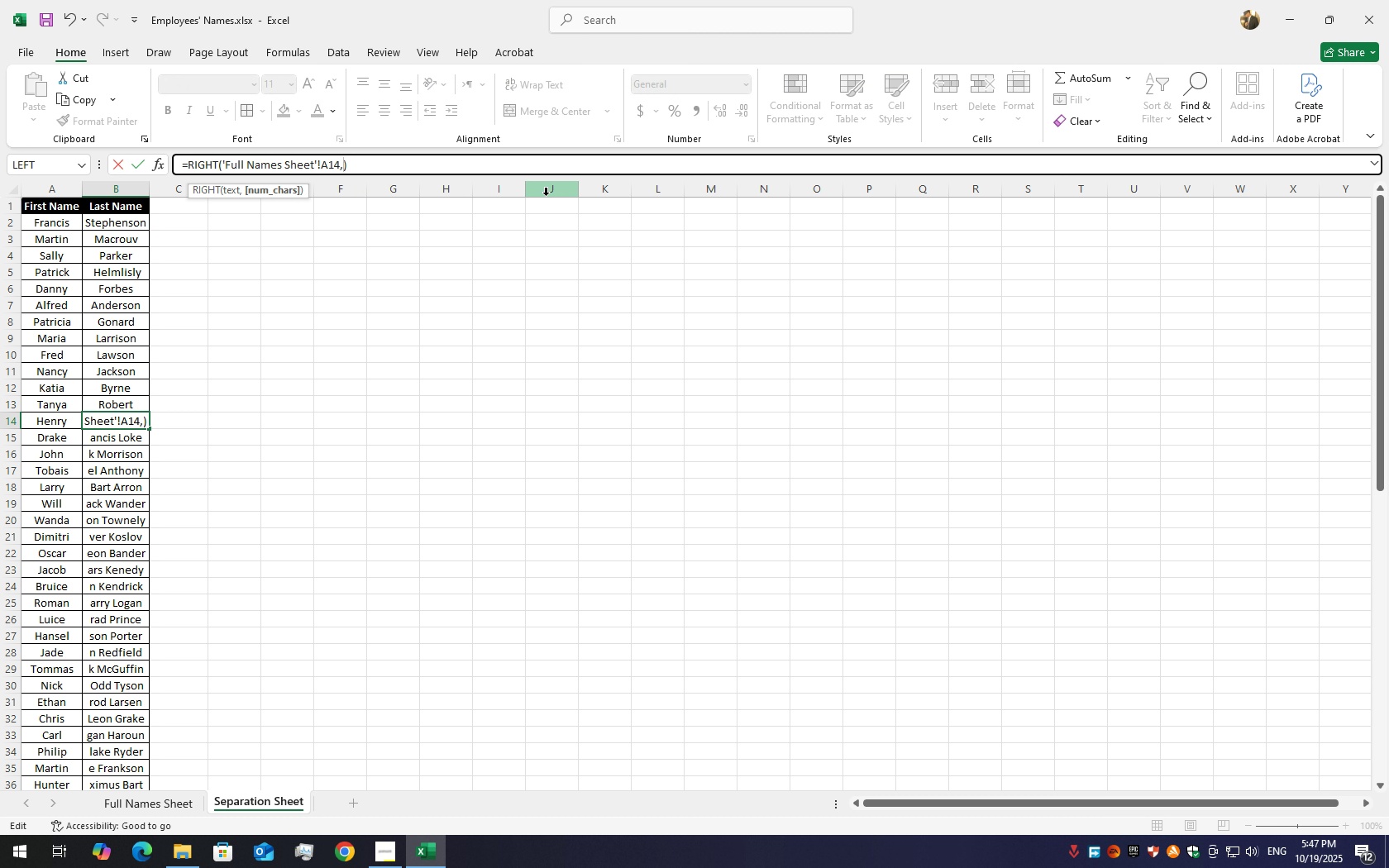 
key(Numpad6)
 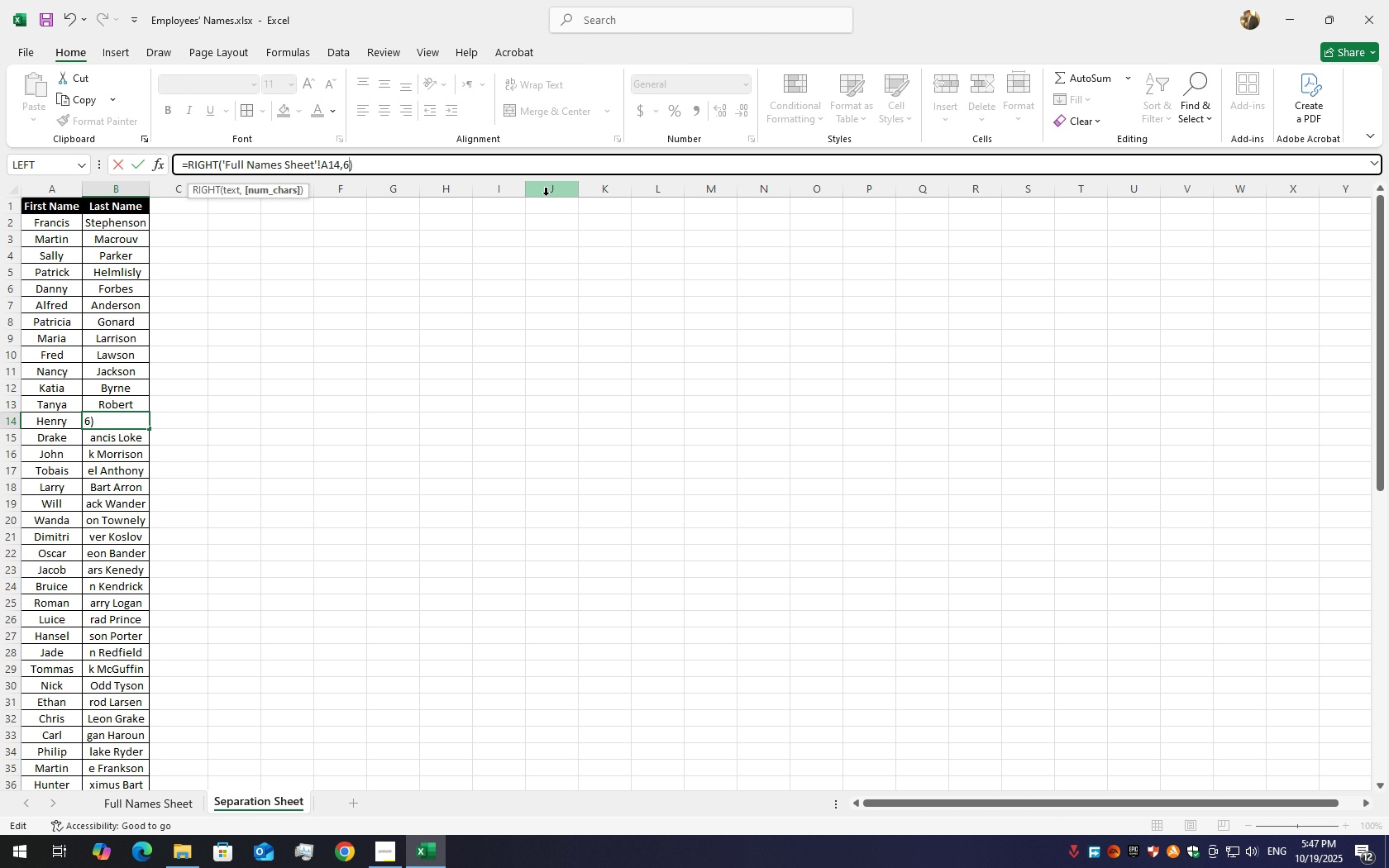 
key(Enter)
 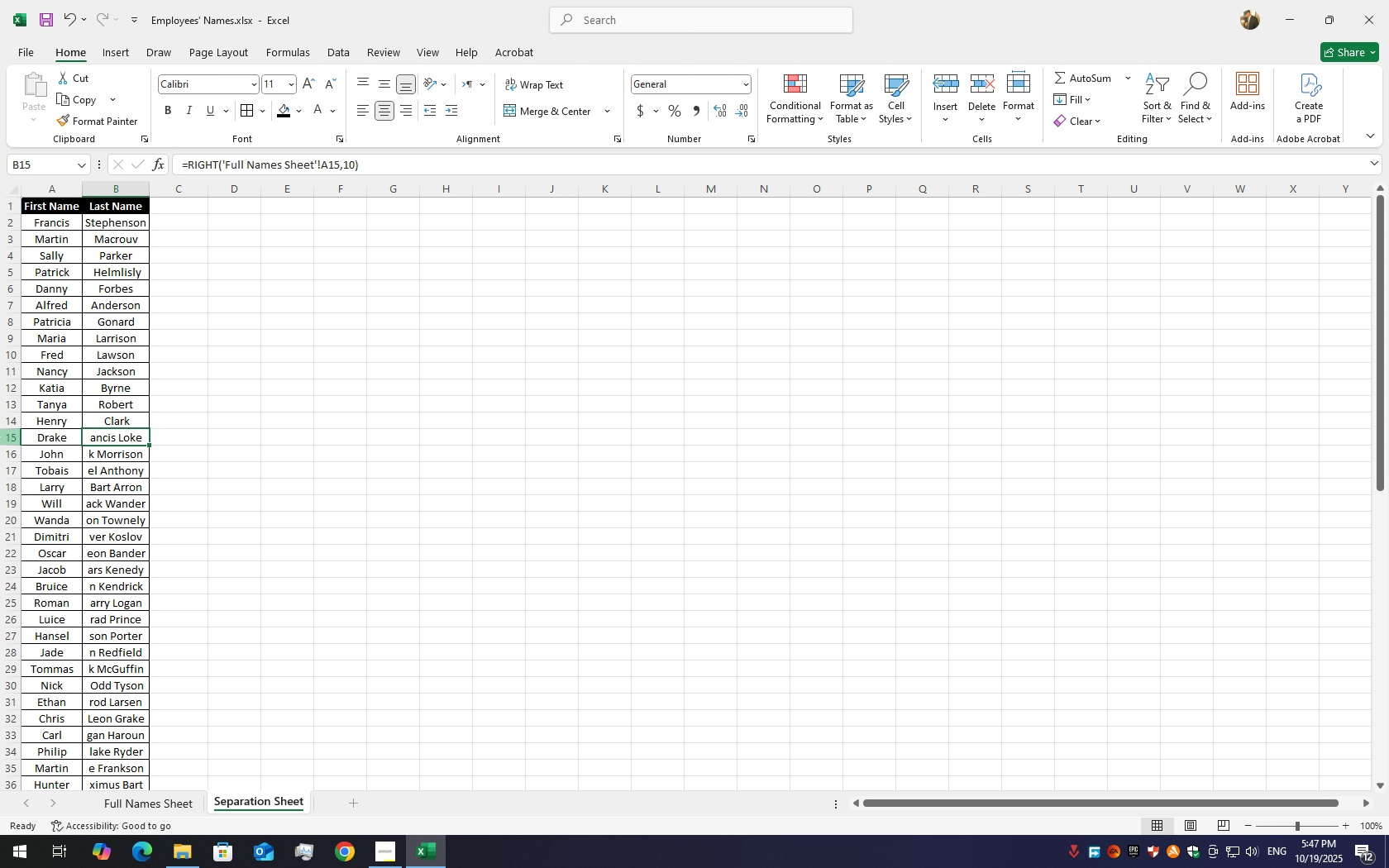 
left_click([99, 415])
 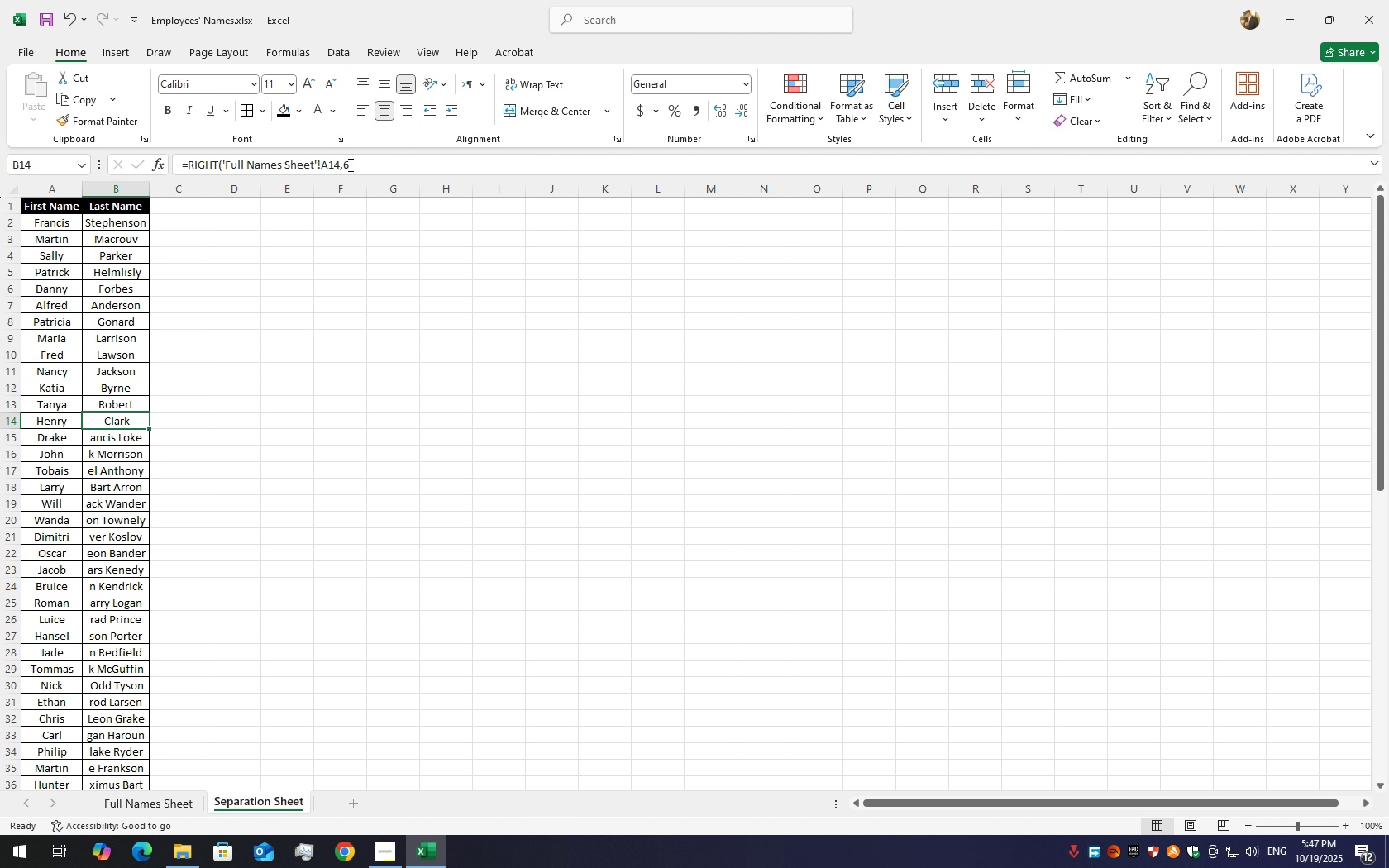 
double_click([349, 165])
 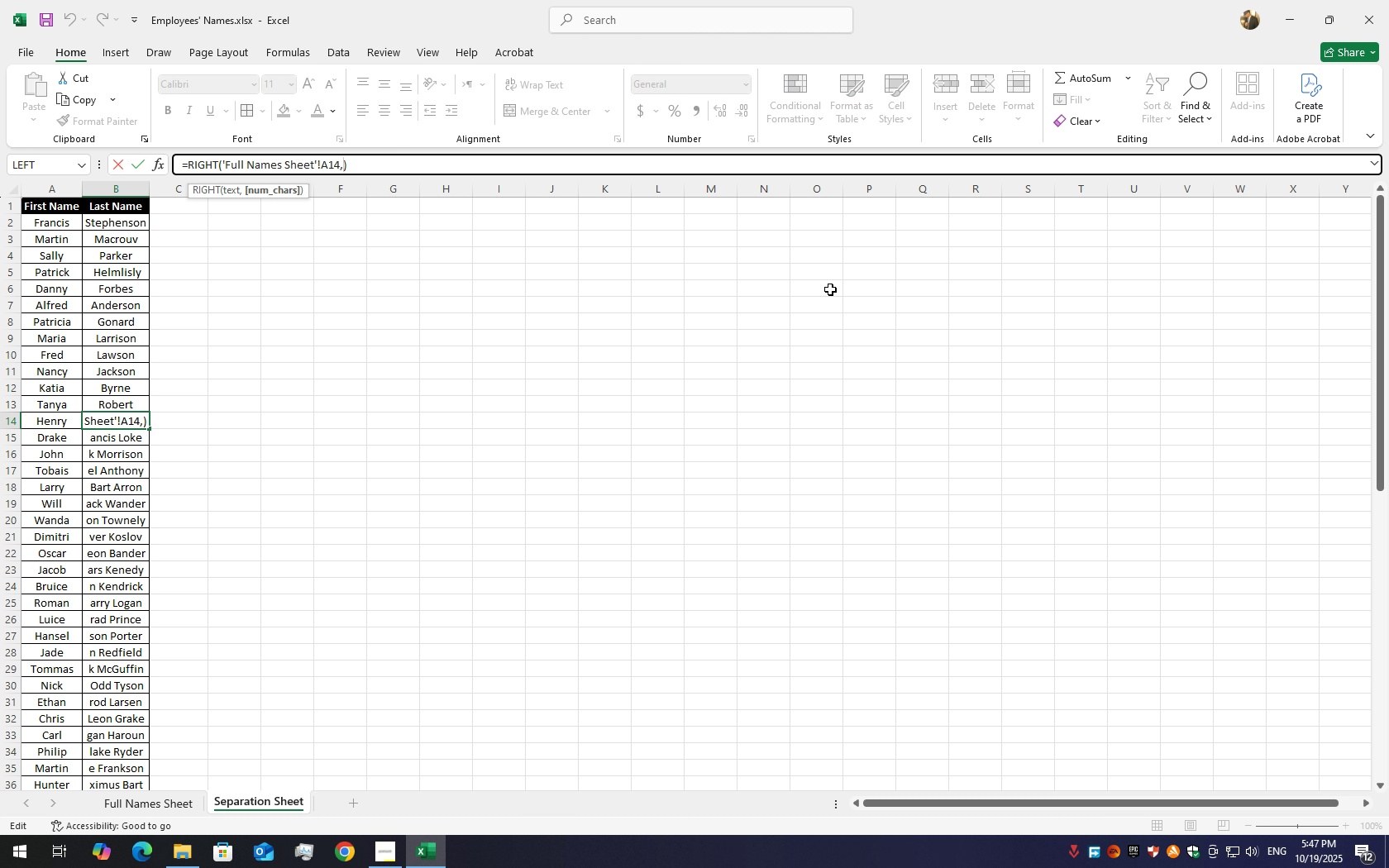 
key(Backspace)
 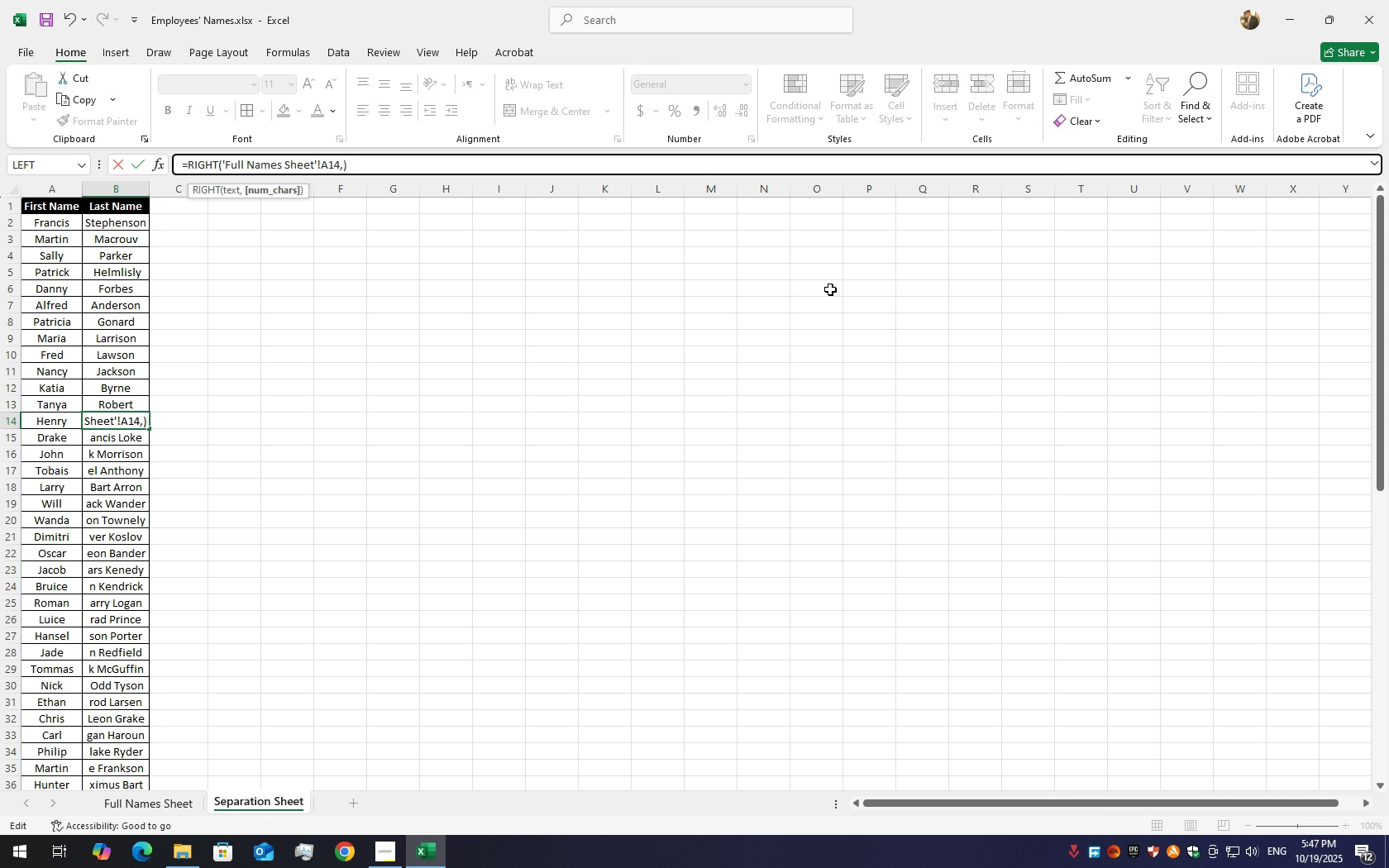 
key(Numpad5)
 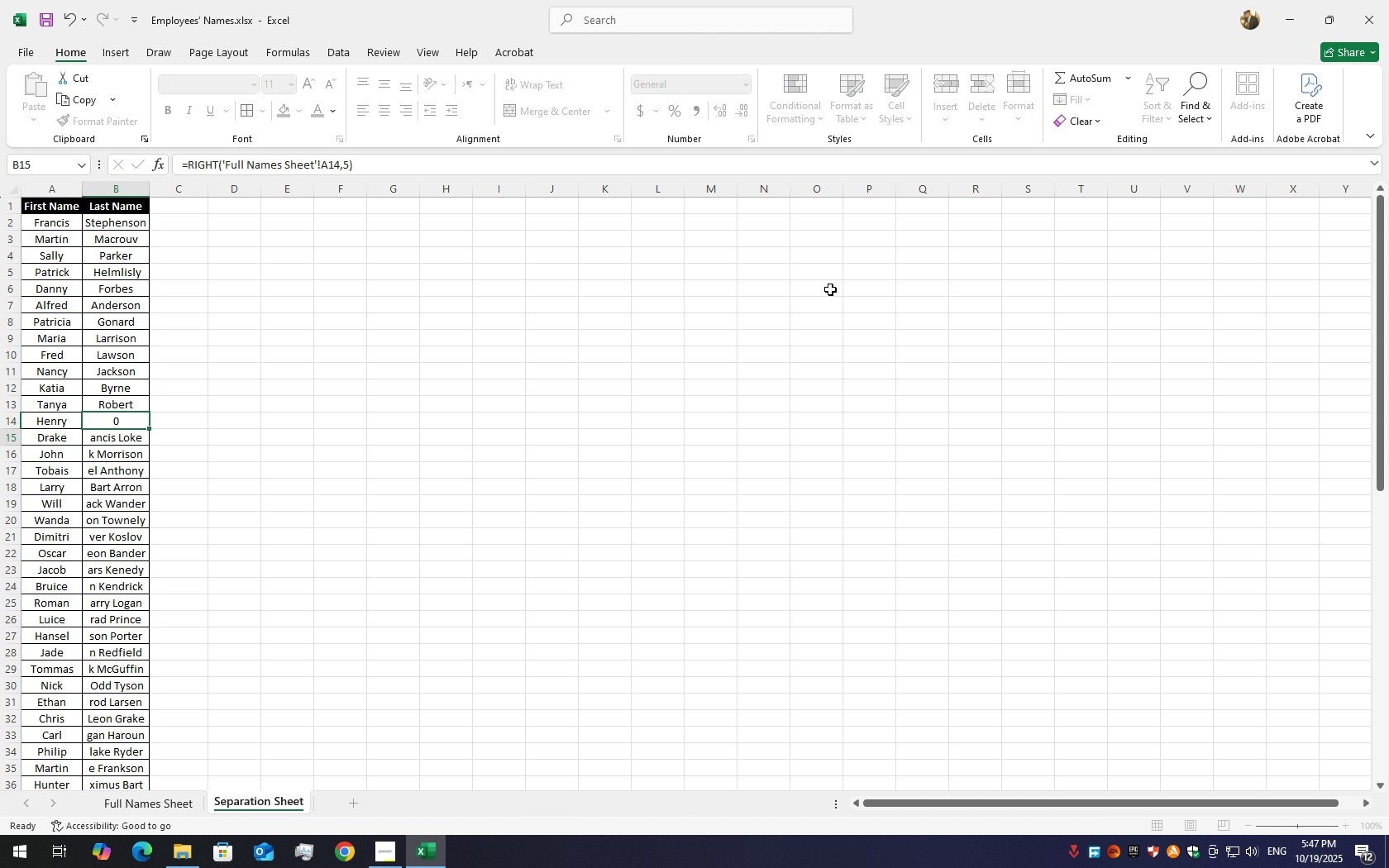 
key(Enter)
 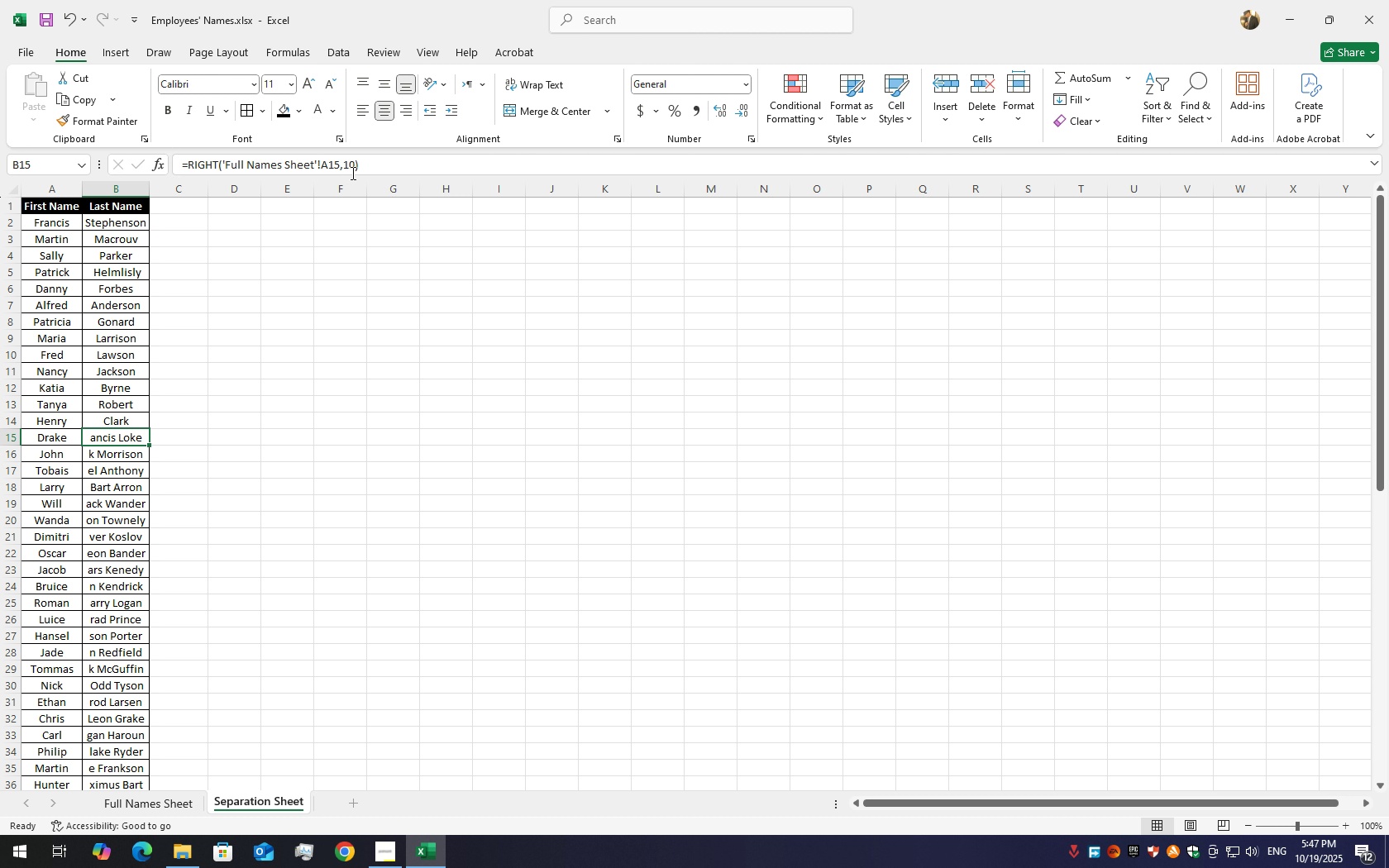 
left_click([351, 173])
 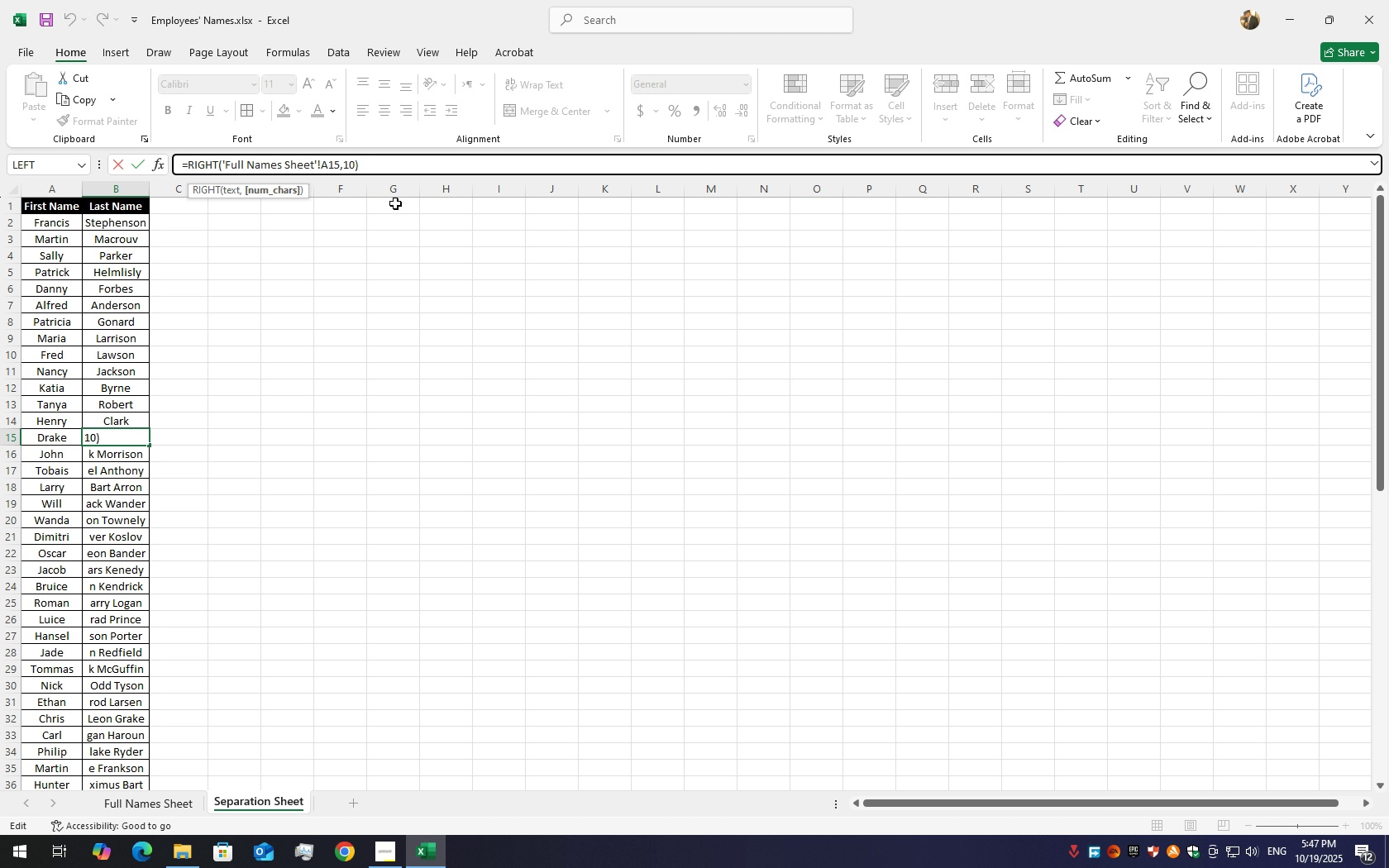 
key(Backspace)
 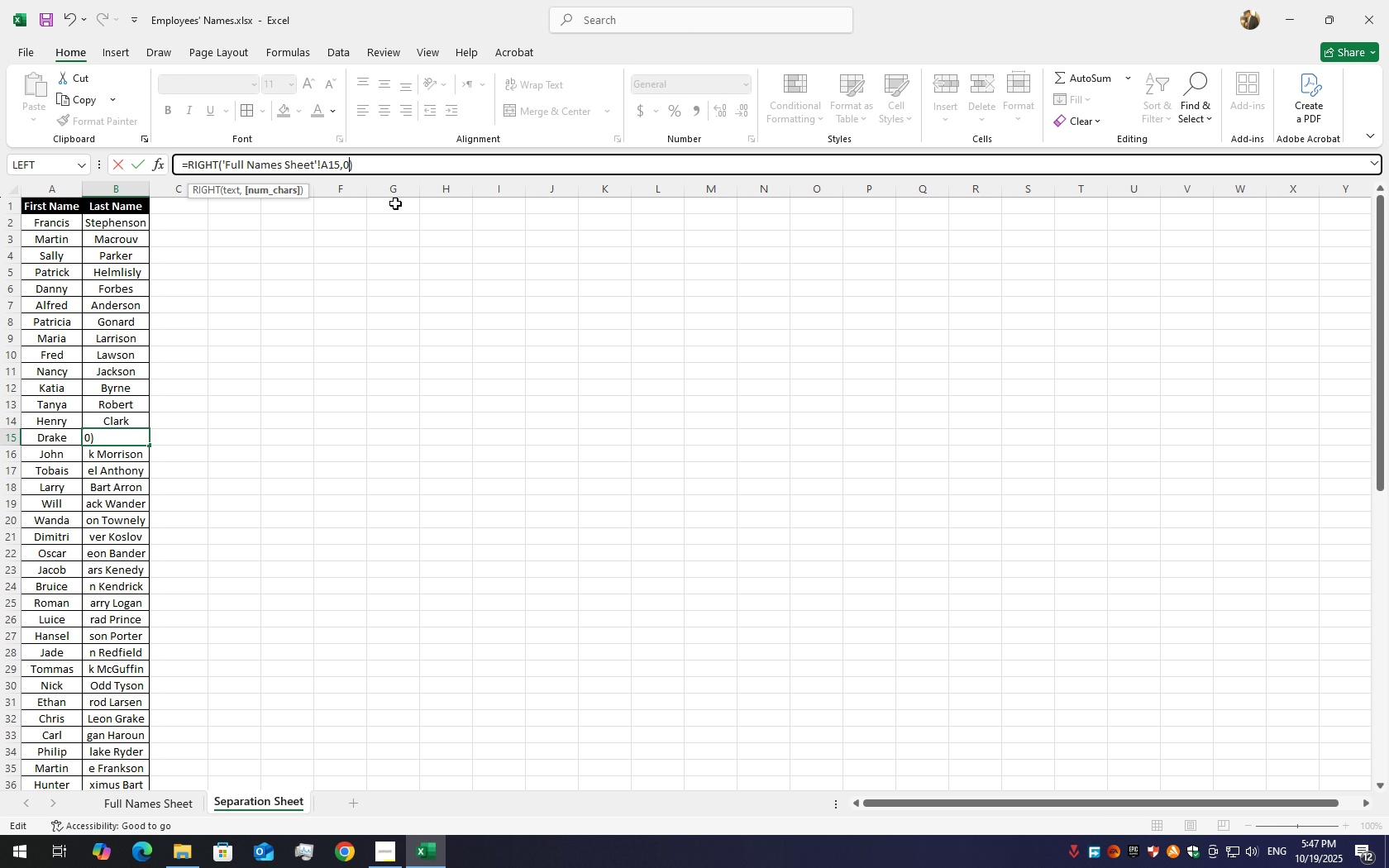 
key(ArrowRight)
 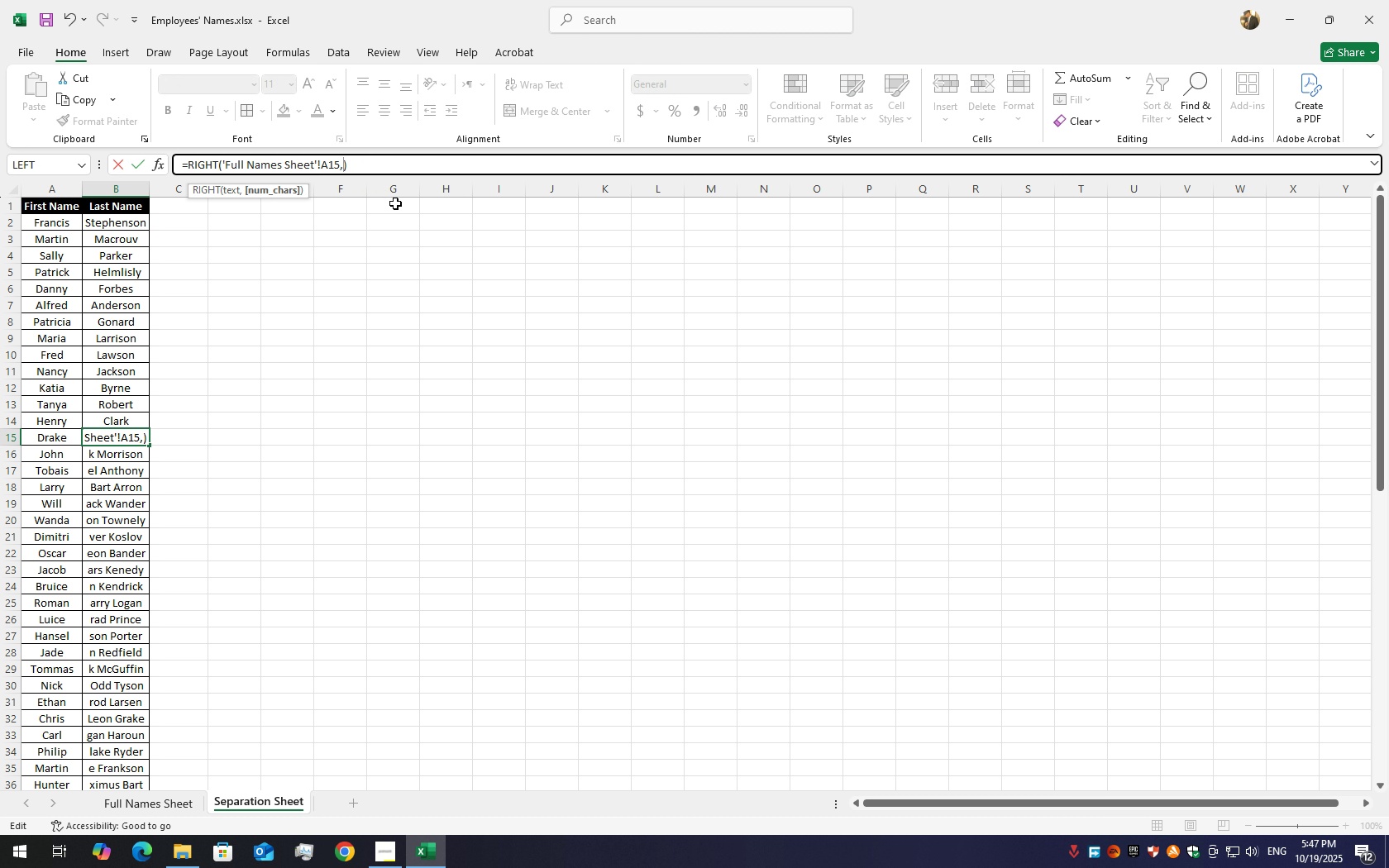 
key(Backspace)
 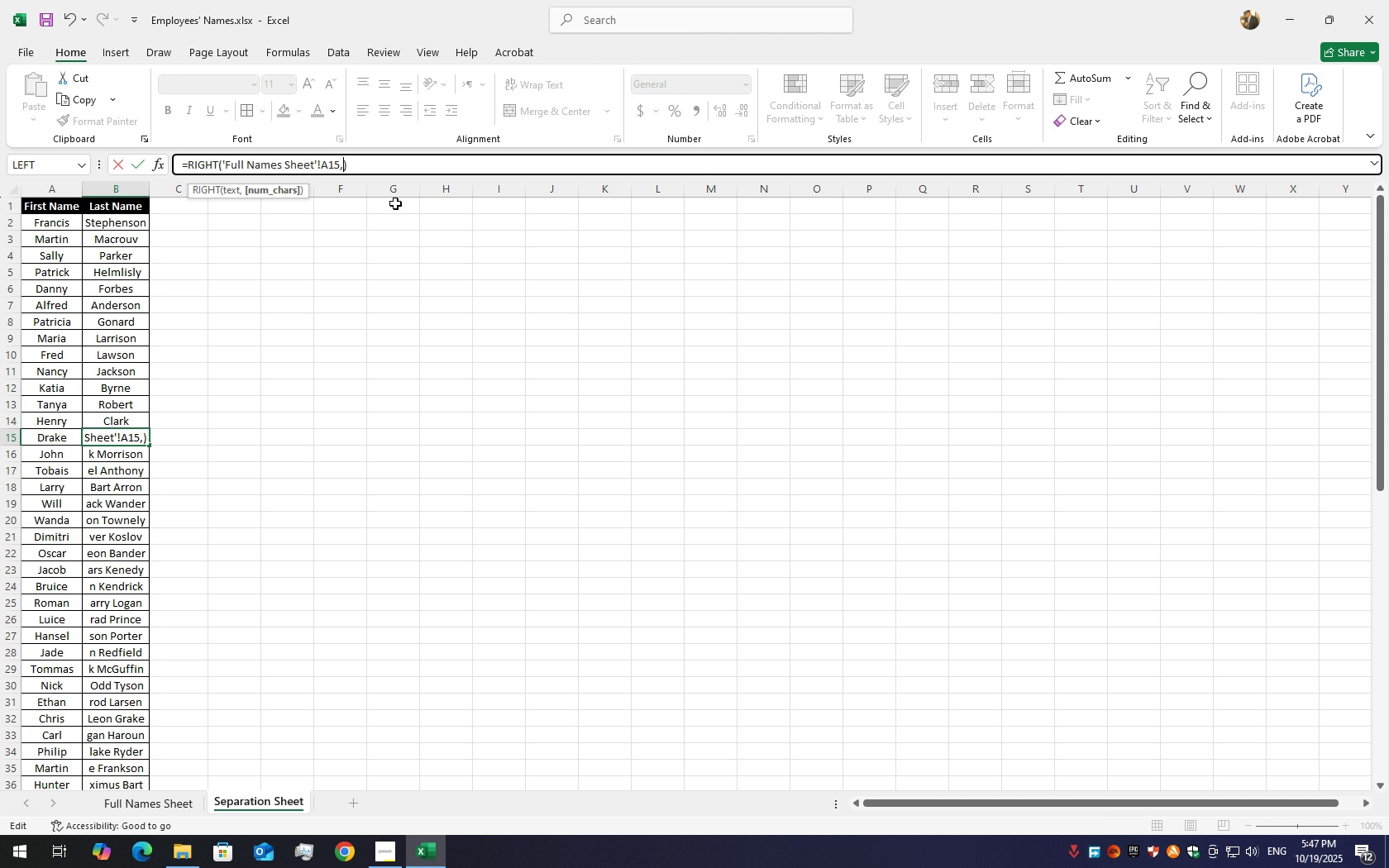 
key(Numpad4)
 